 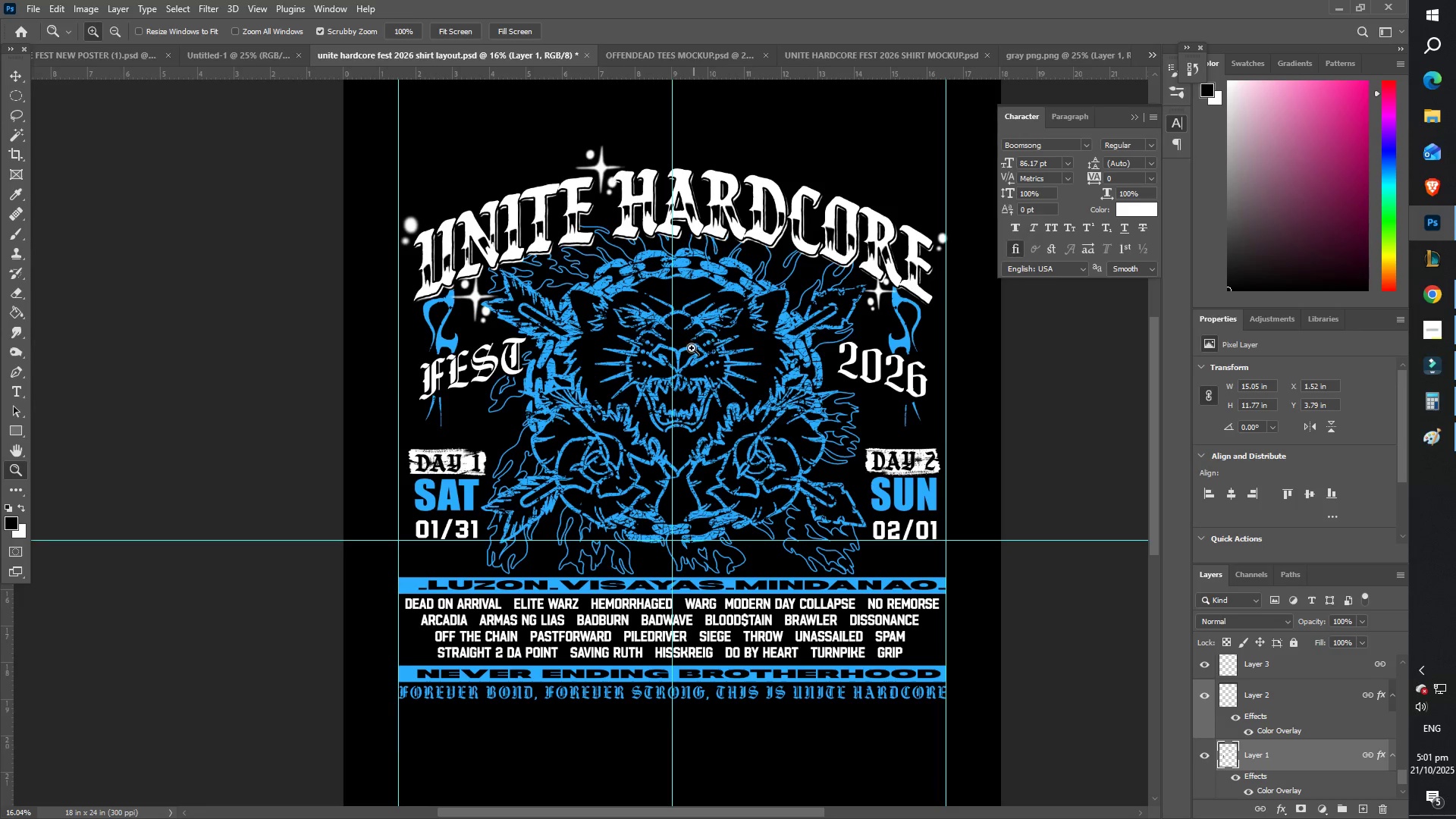 
left_click_drag(start_coordinate=[513, 275], to_coordinate=[535, 274])
 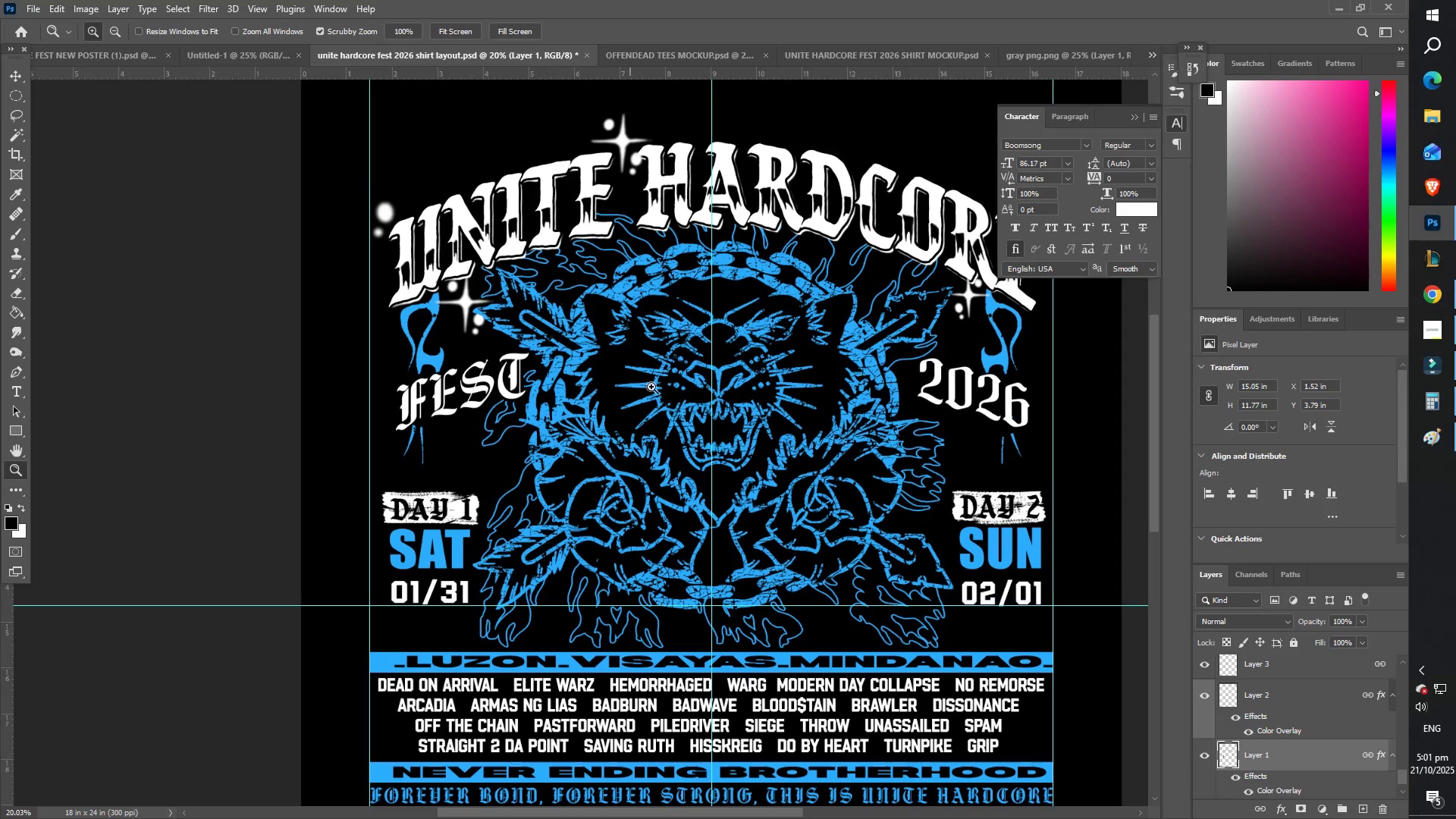 
left_click_drag(start_coordinate=[661, 394], to_coordinate=[640, 388])
 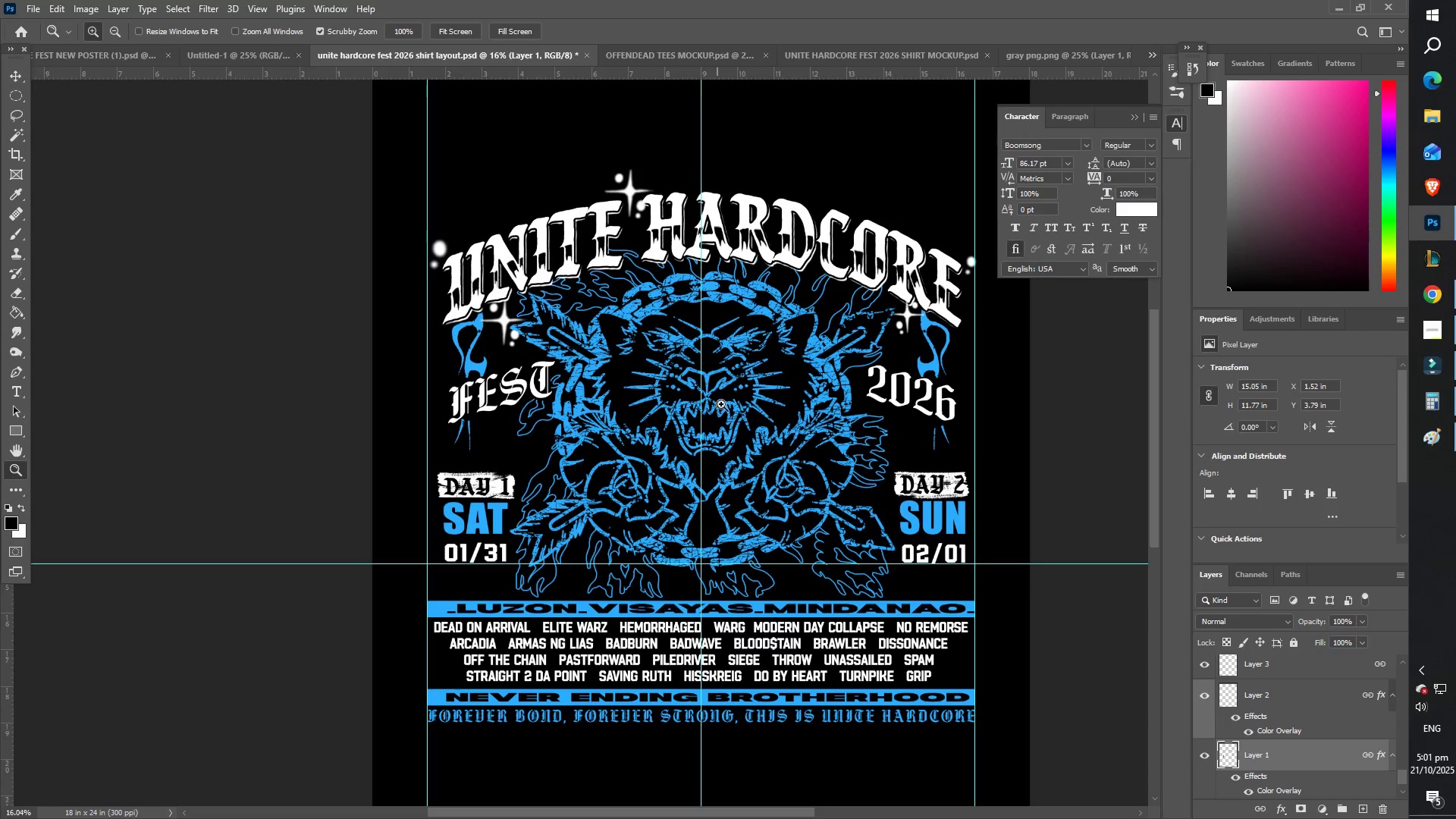 
scroll: coordinate [790, 607], scroll_direction: down, amount: 14.0
 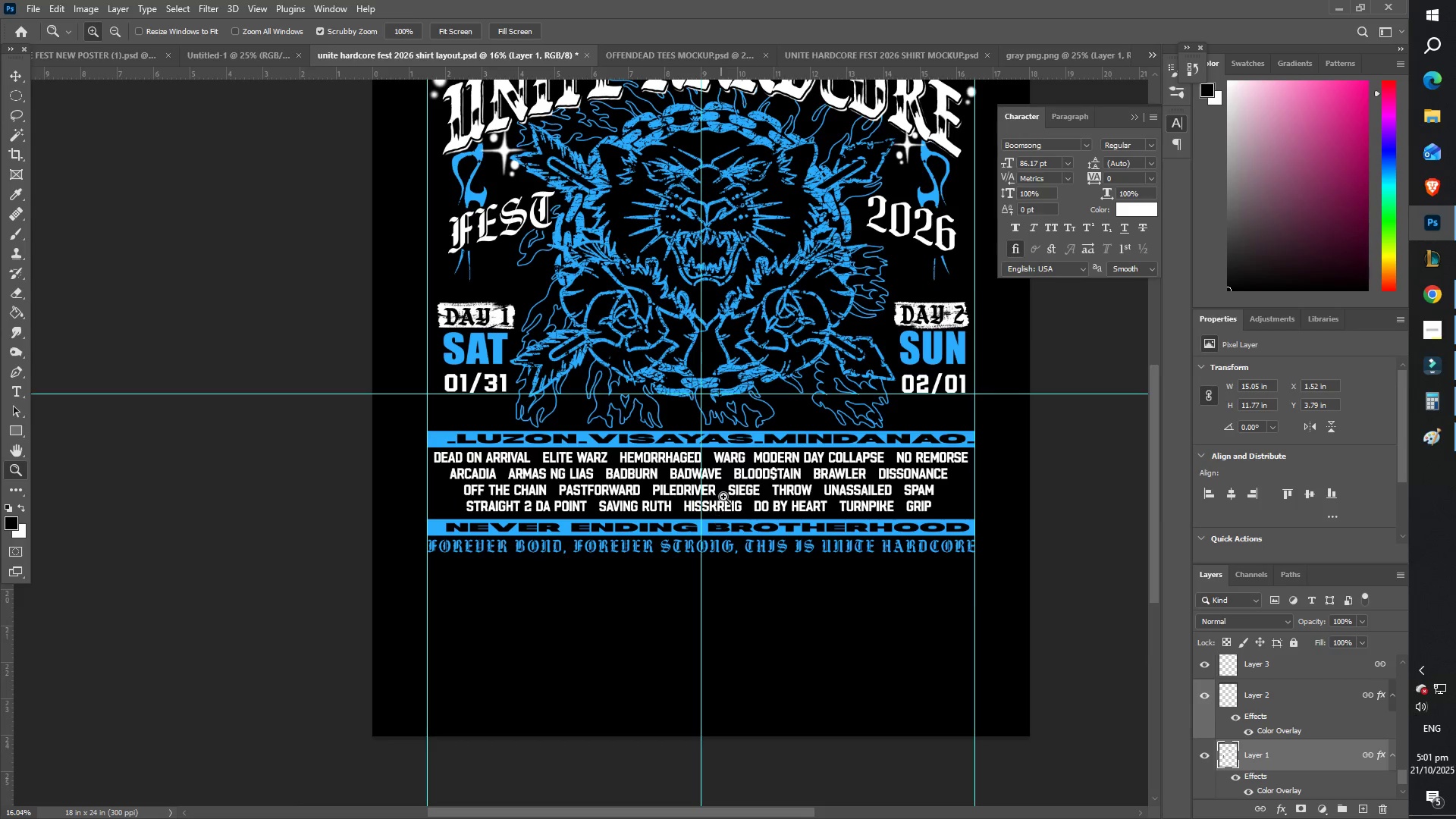 
left_click_drag(start_coordinate=[720, 470], to_coordinate=[780, 489])
 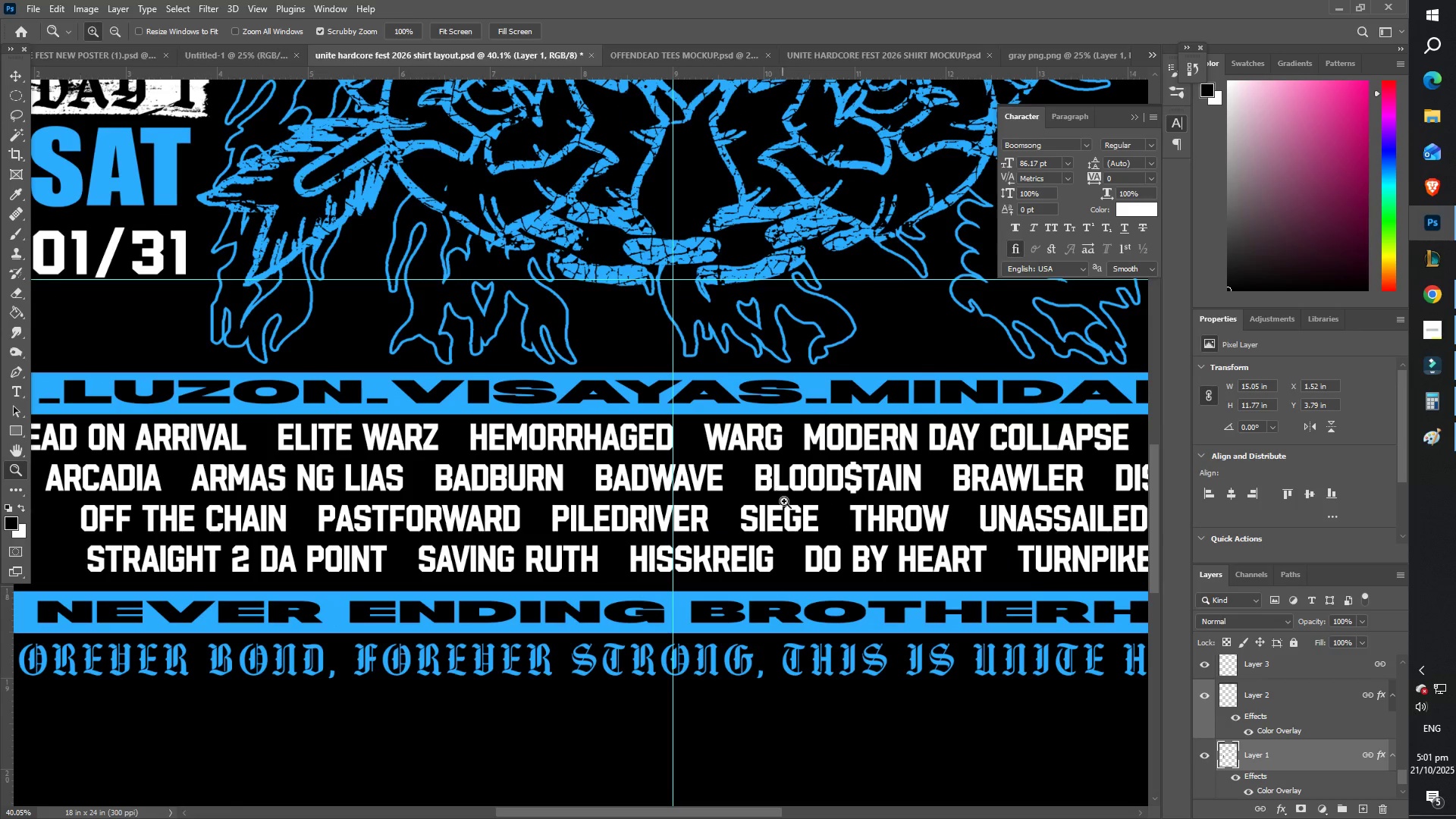 
left_click_drag(start_coordinate=[791, 513], to_coordinate=[746, 501])
 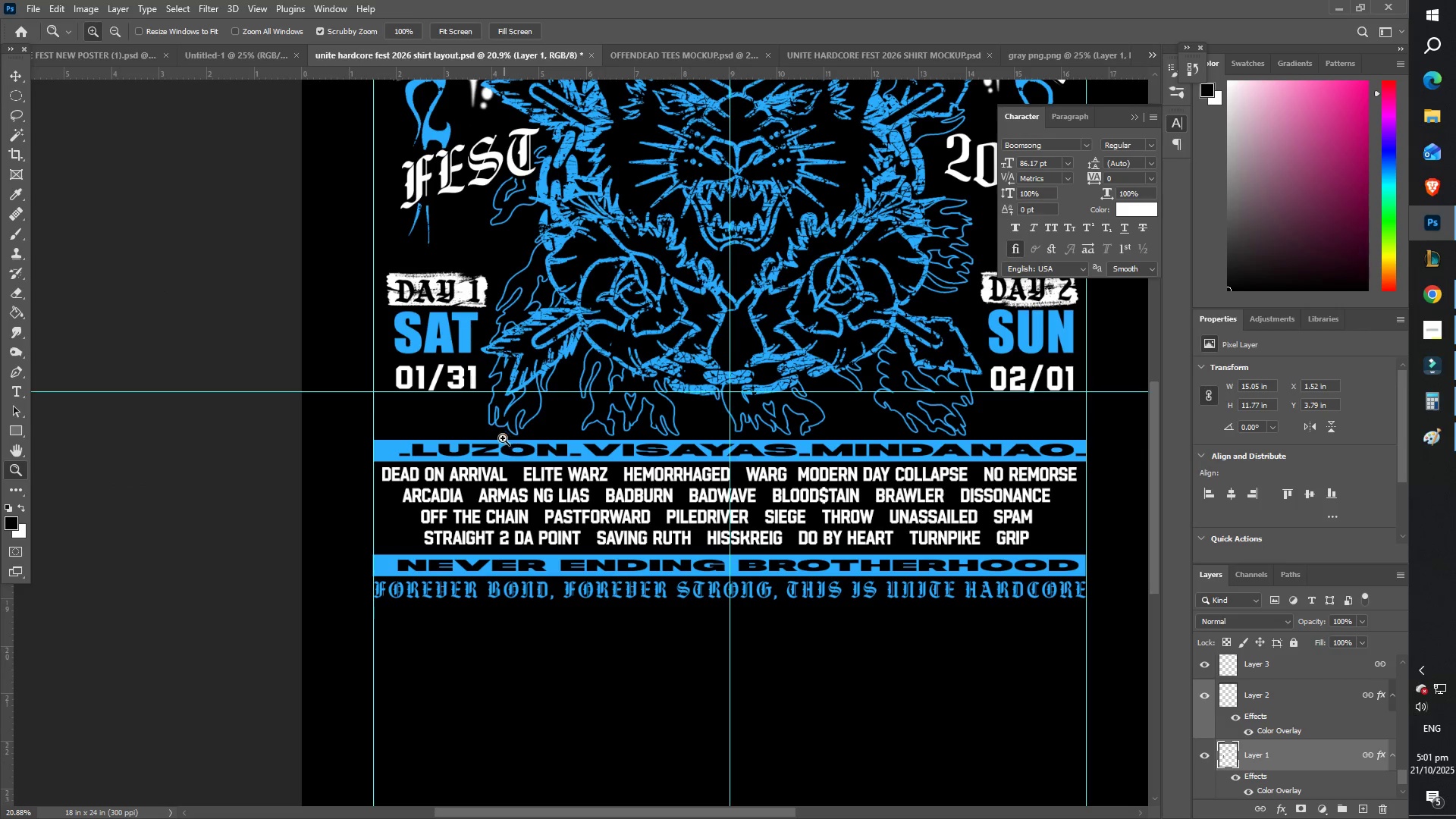 
key(Control+Semicolon)
 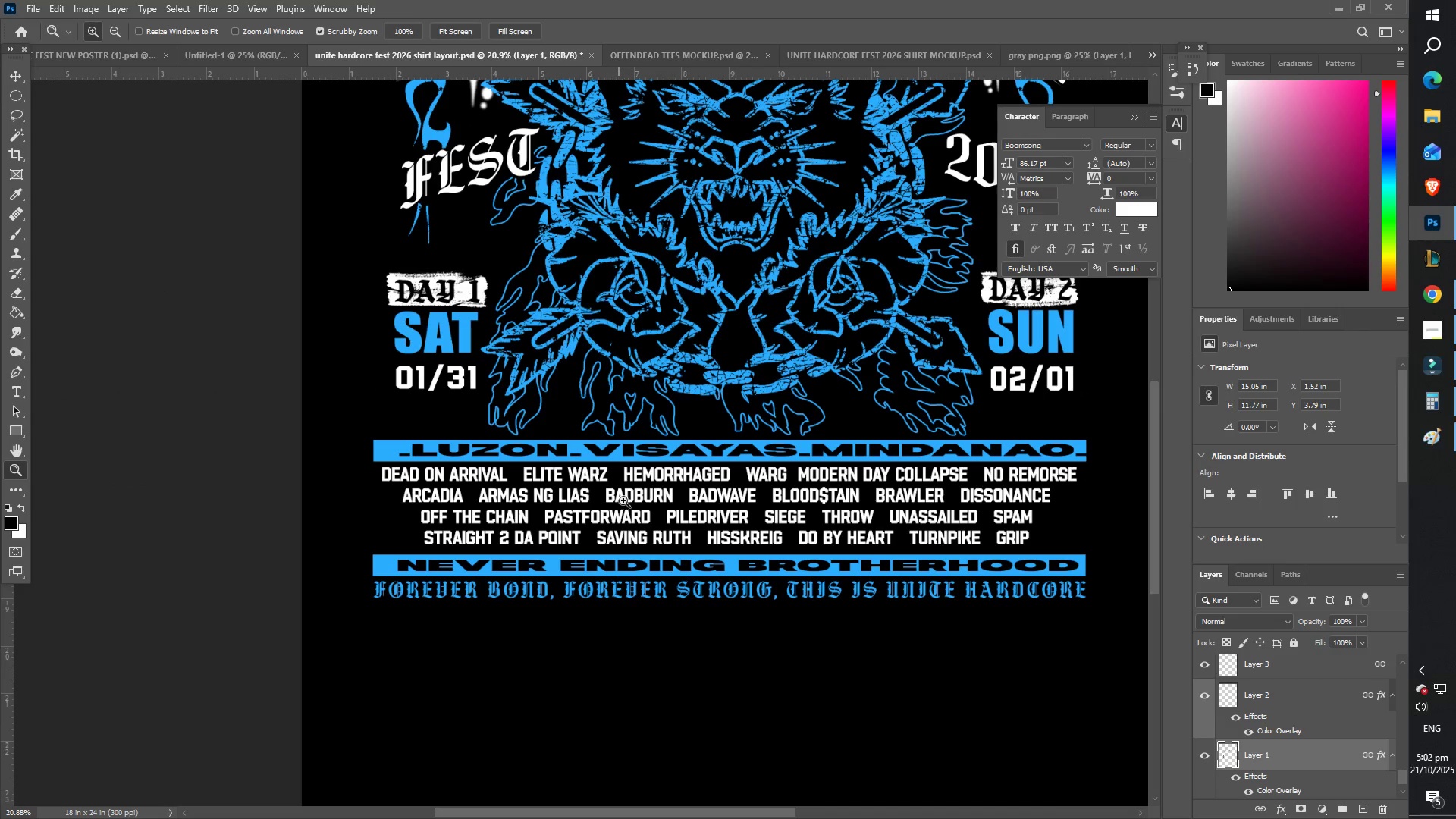 
key(Z)
 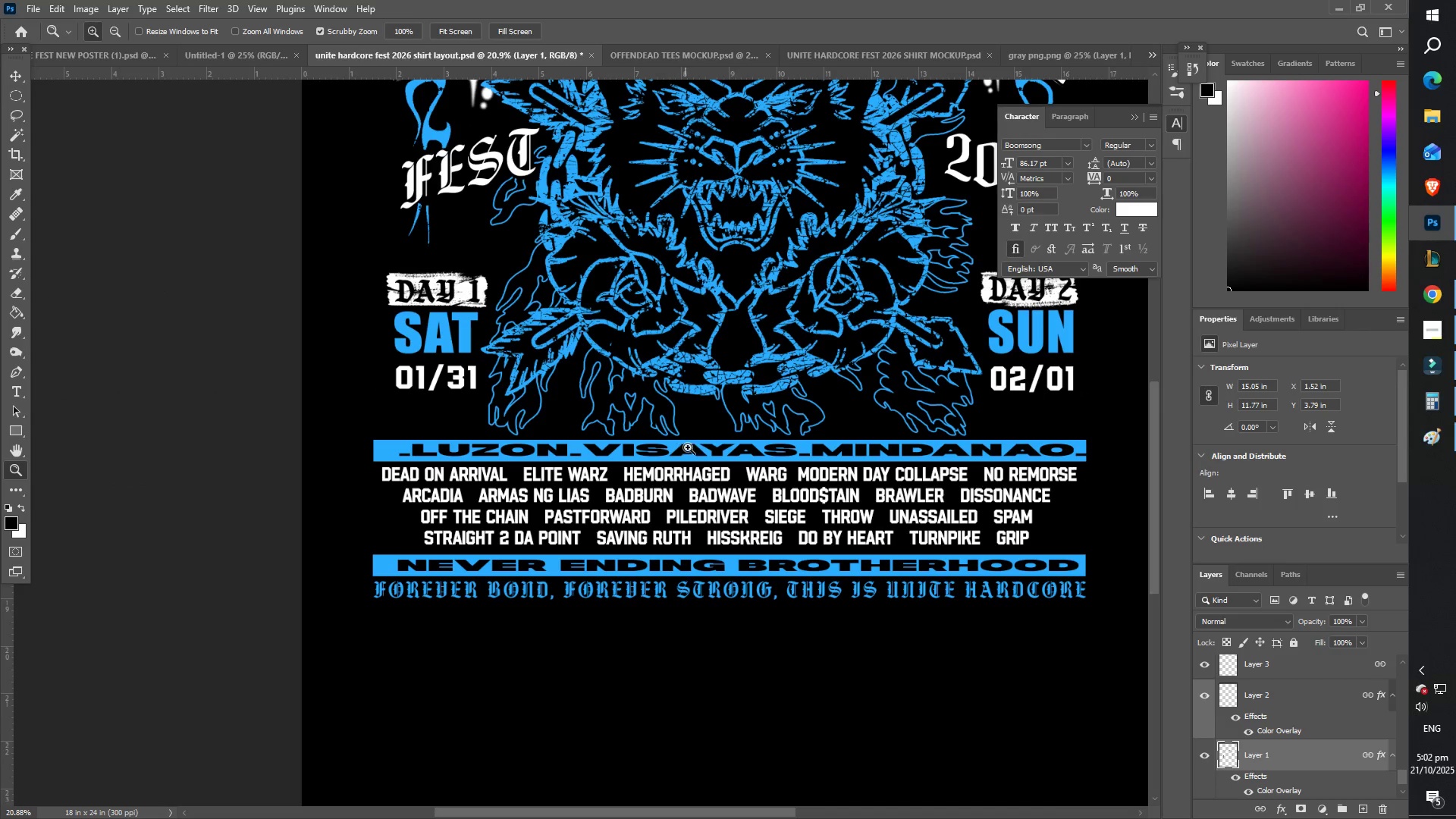 
key(Control+Semicolon)
 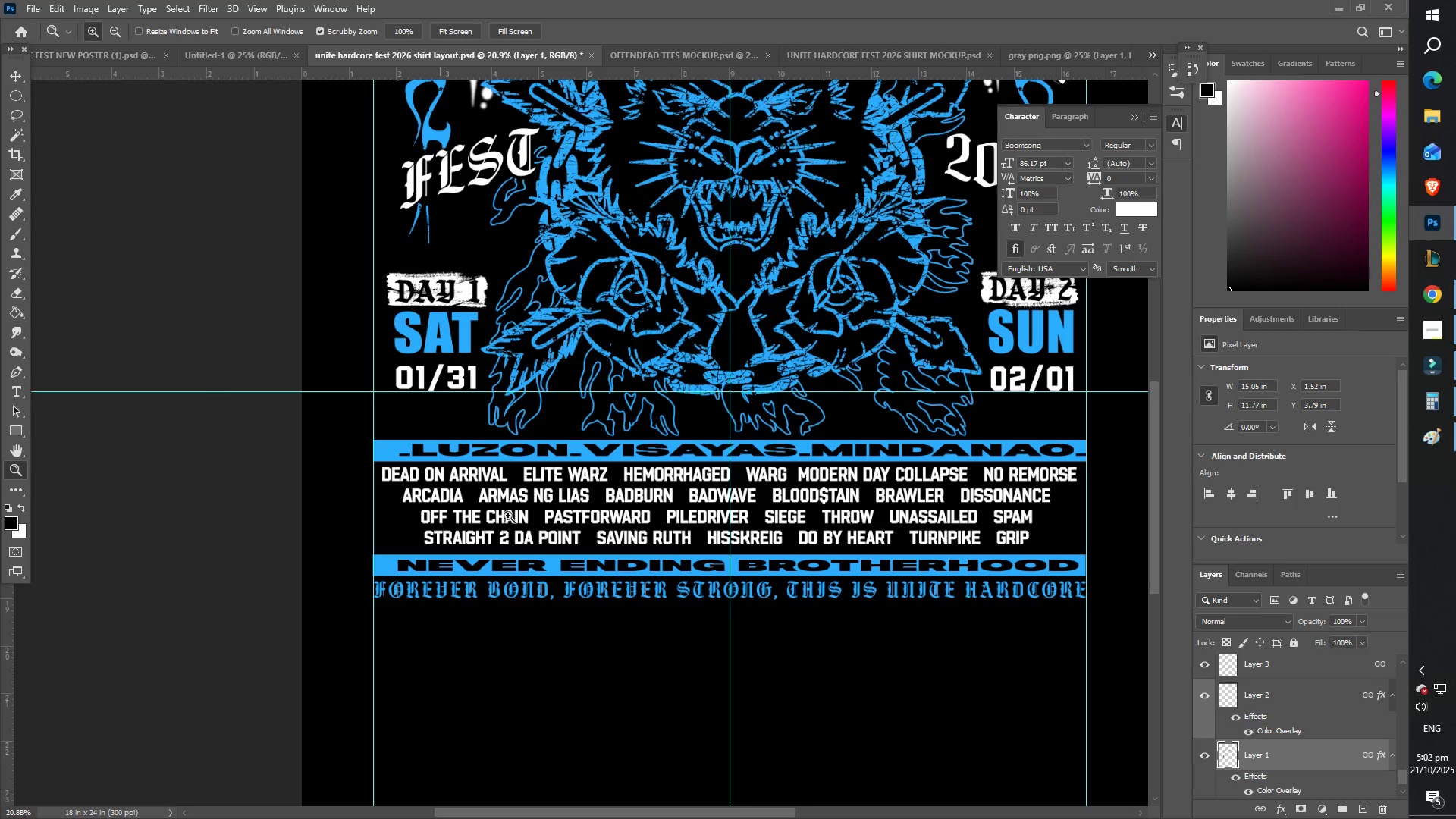 
key(Z)
 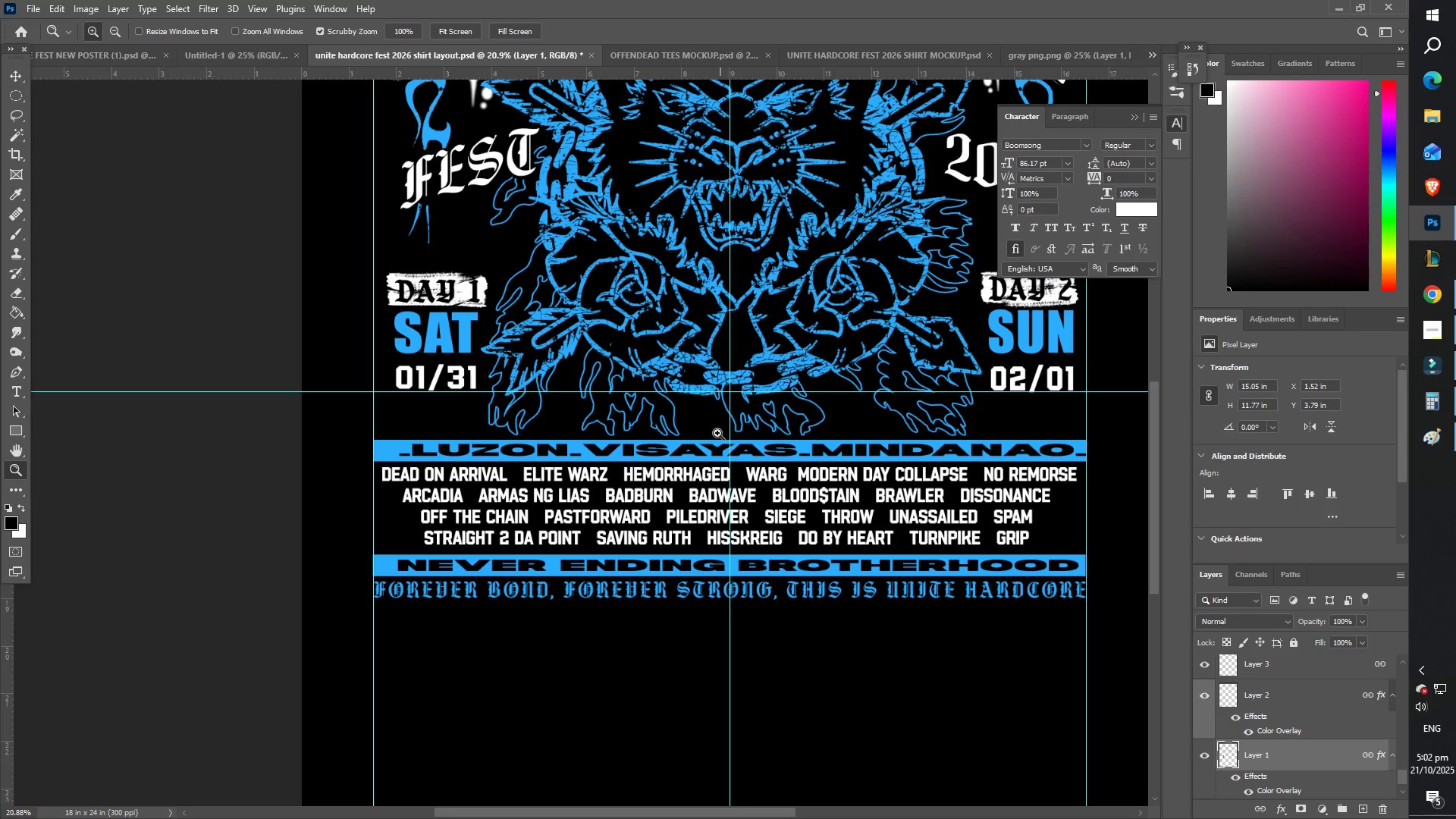 
left_click_drag(start_coordinate=[728, 428], to_coordinate=[761, 437])
 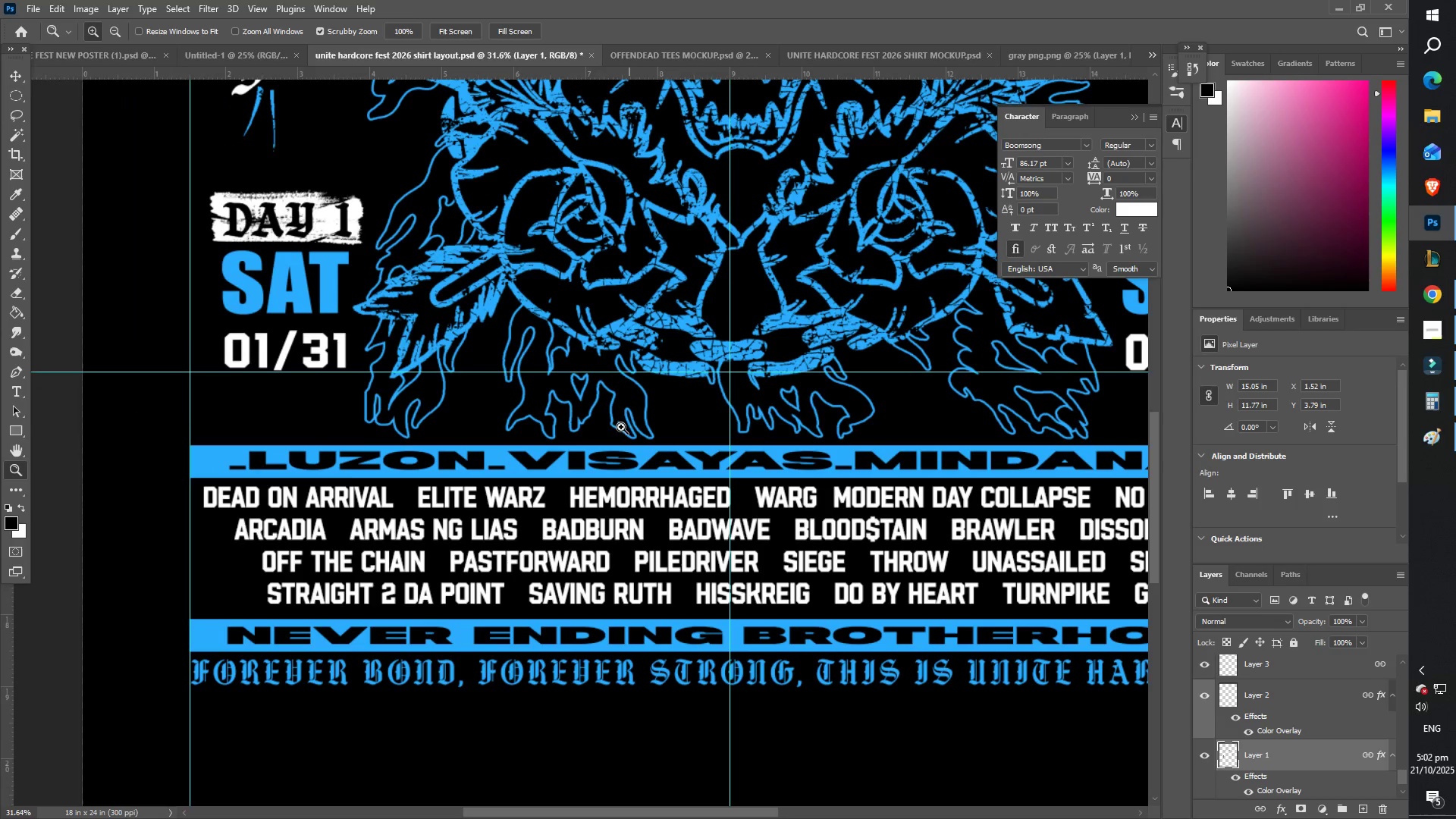 
hold_key(key=Space, duration=0.47)
 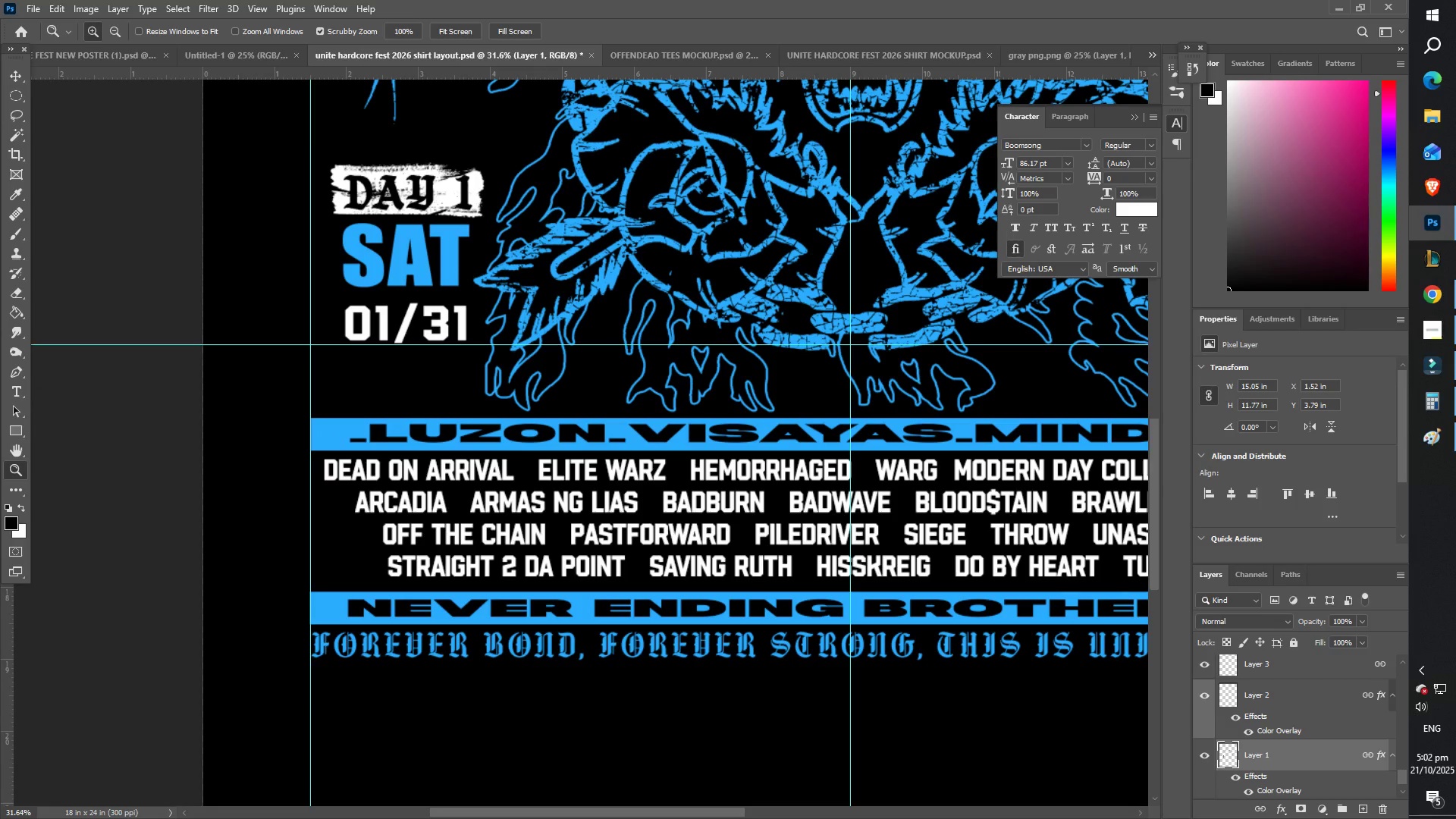 
left_click_drag(start_coordinate=[566, 443], to_coordinate=[686, 416])
 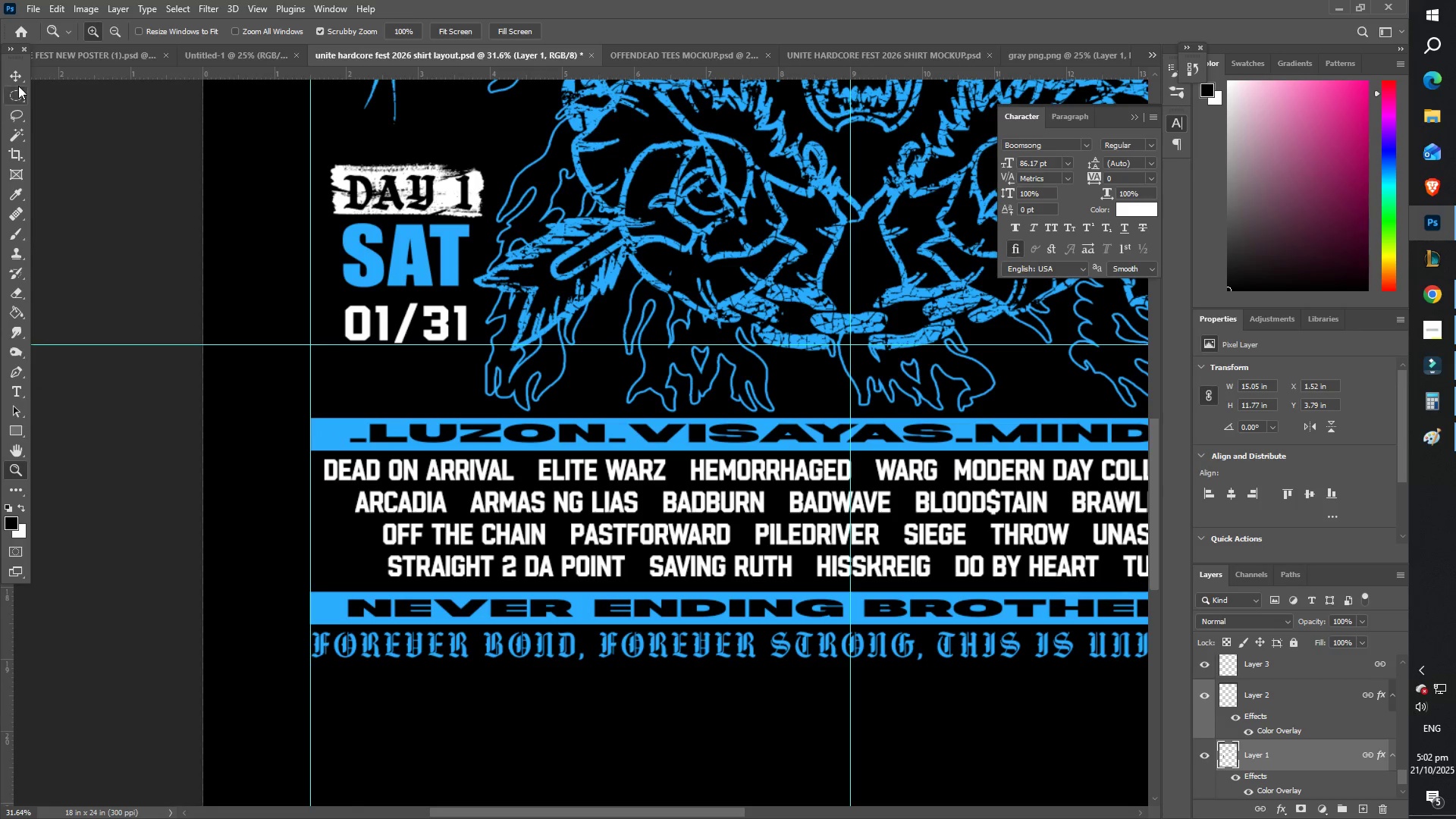 
left_click([13, 75])
 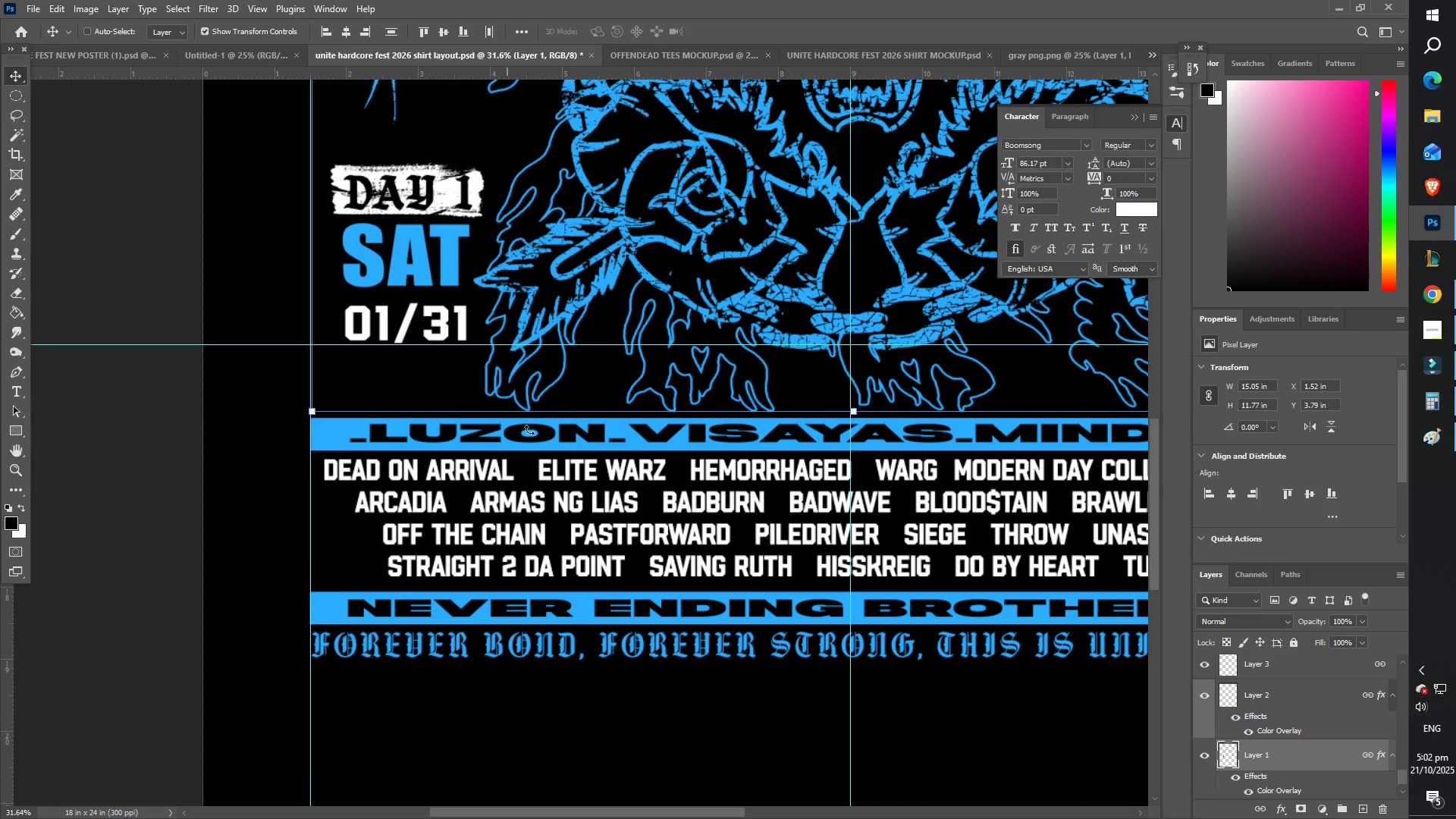 
key(T)
 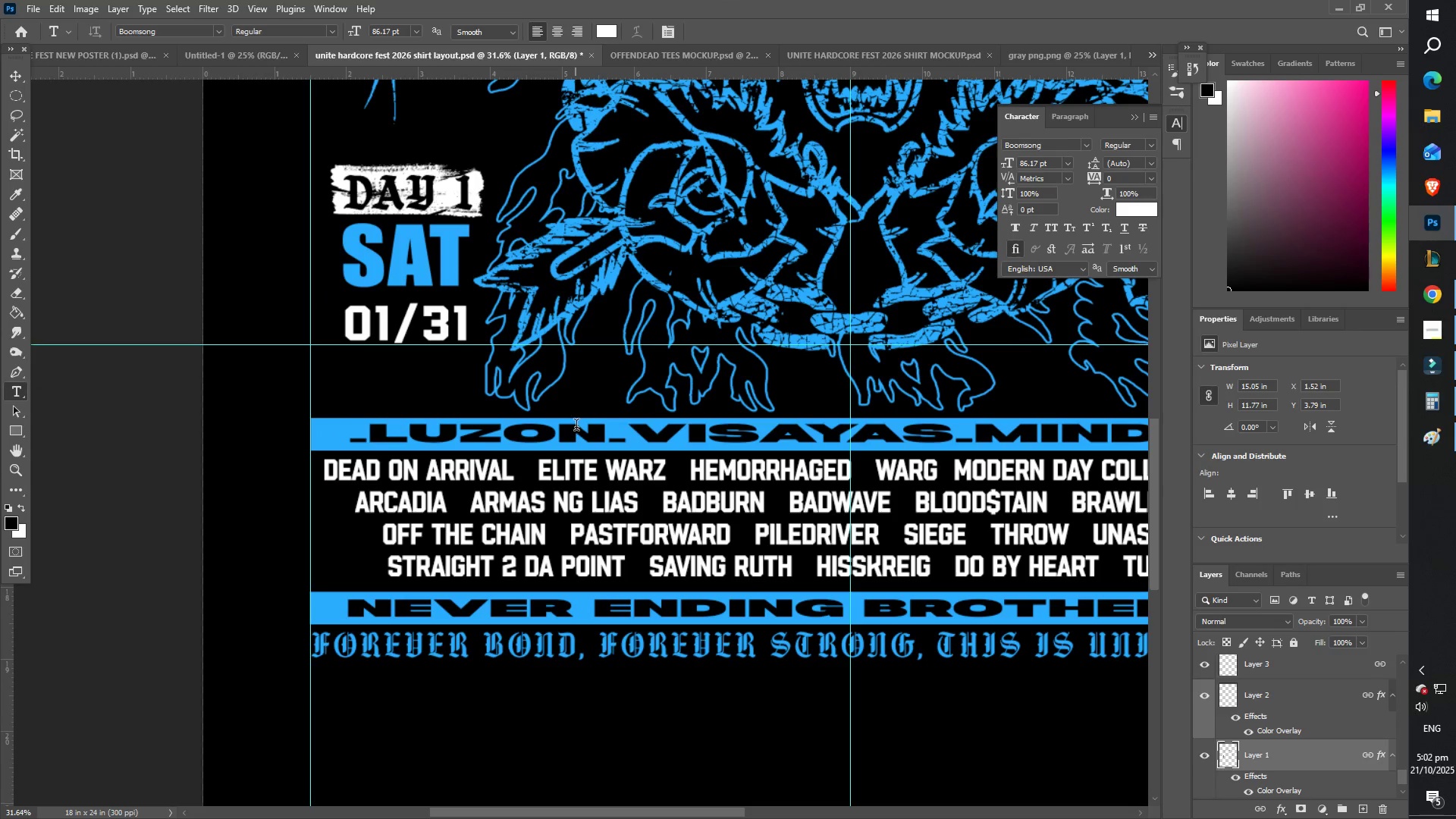 
key(Control+ControlLeft)
 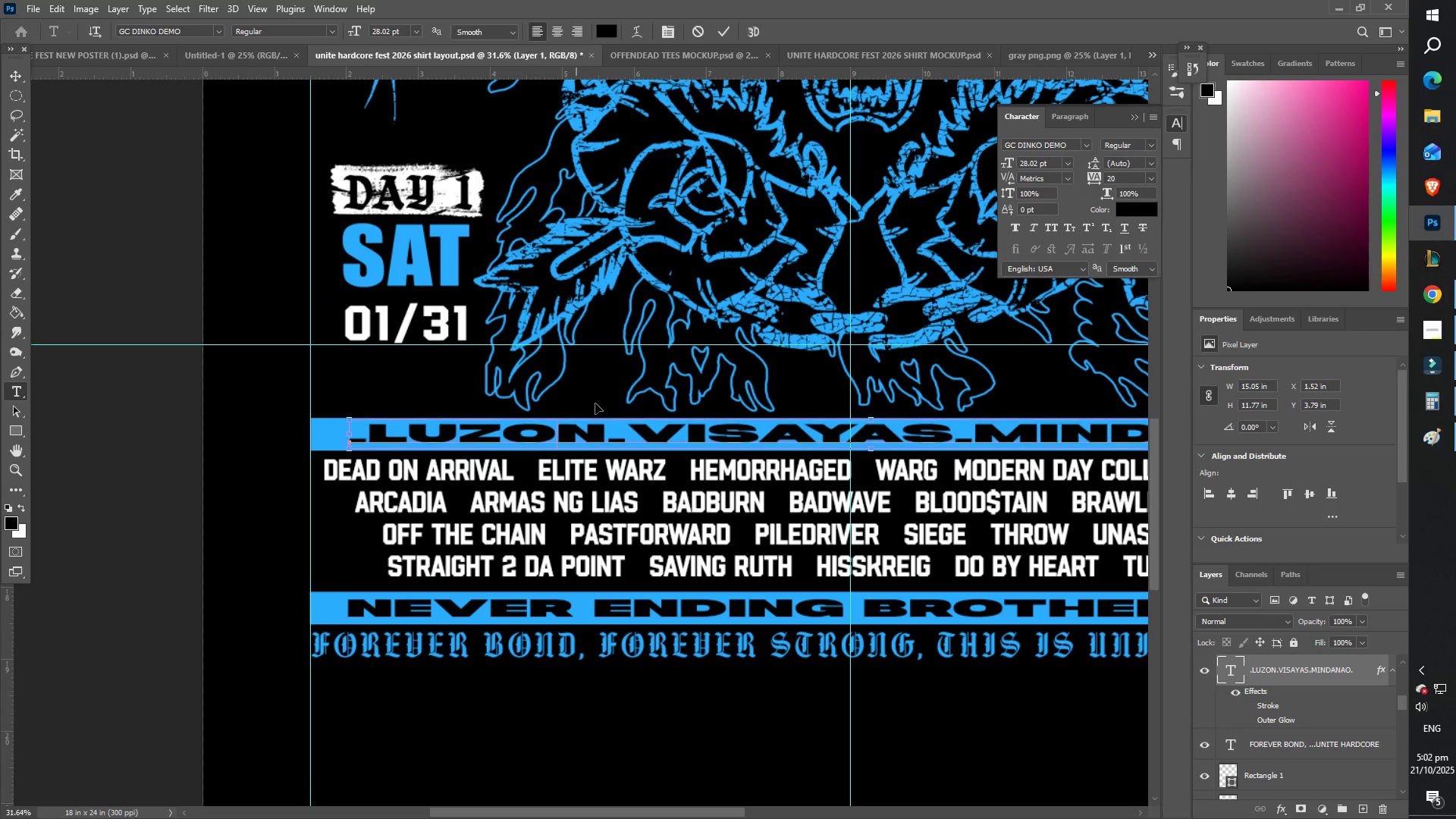 
key(Control+A)
 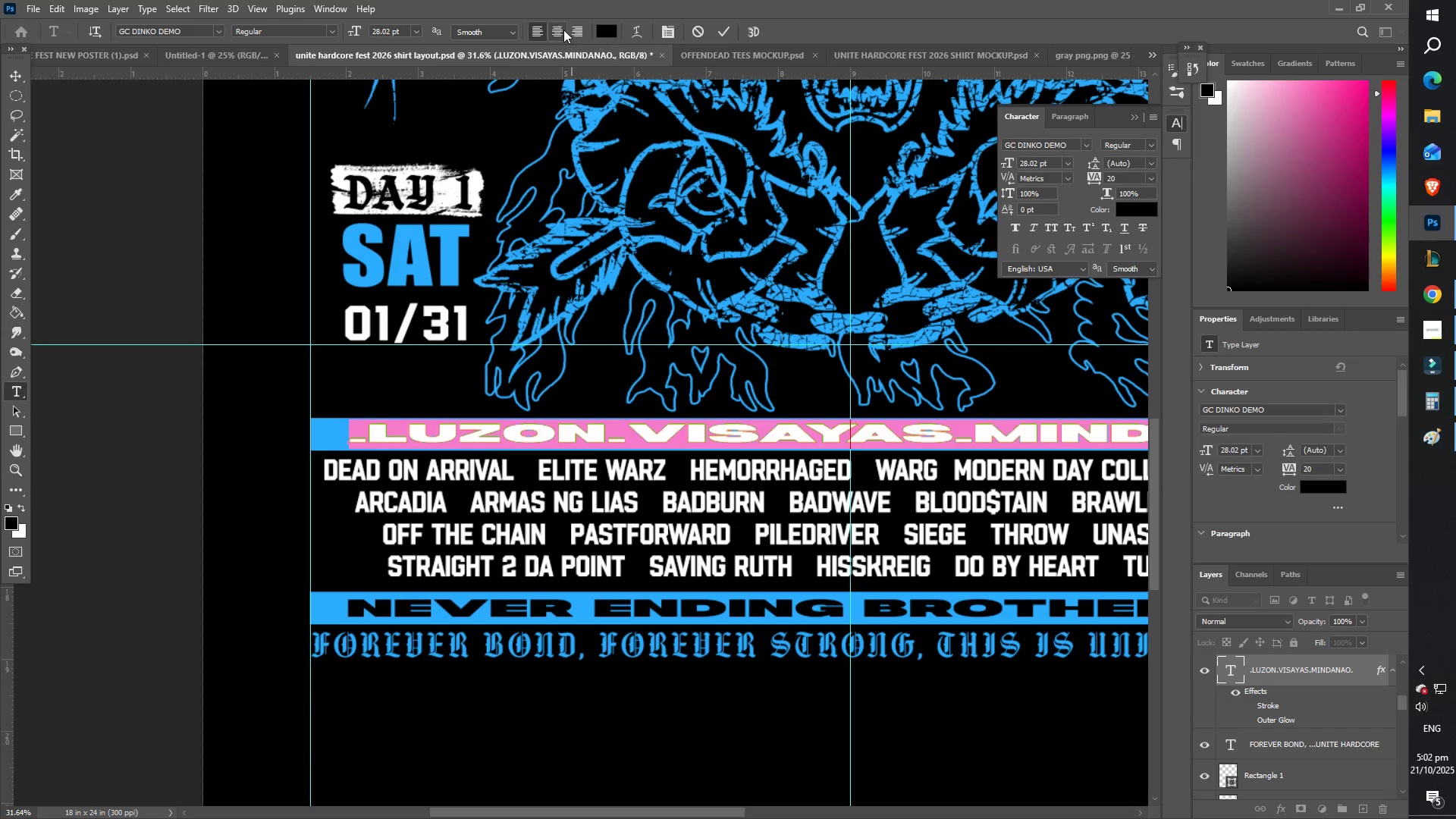 
left_click([558, 28])
 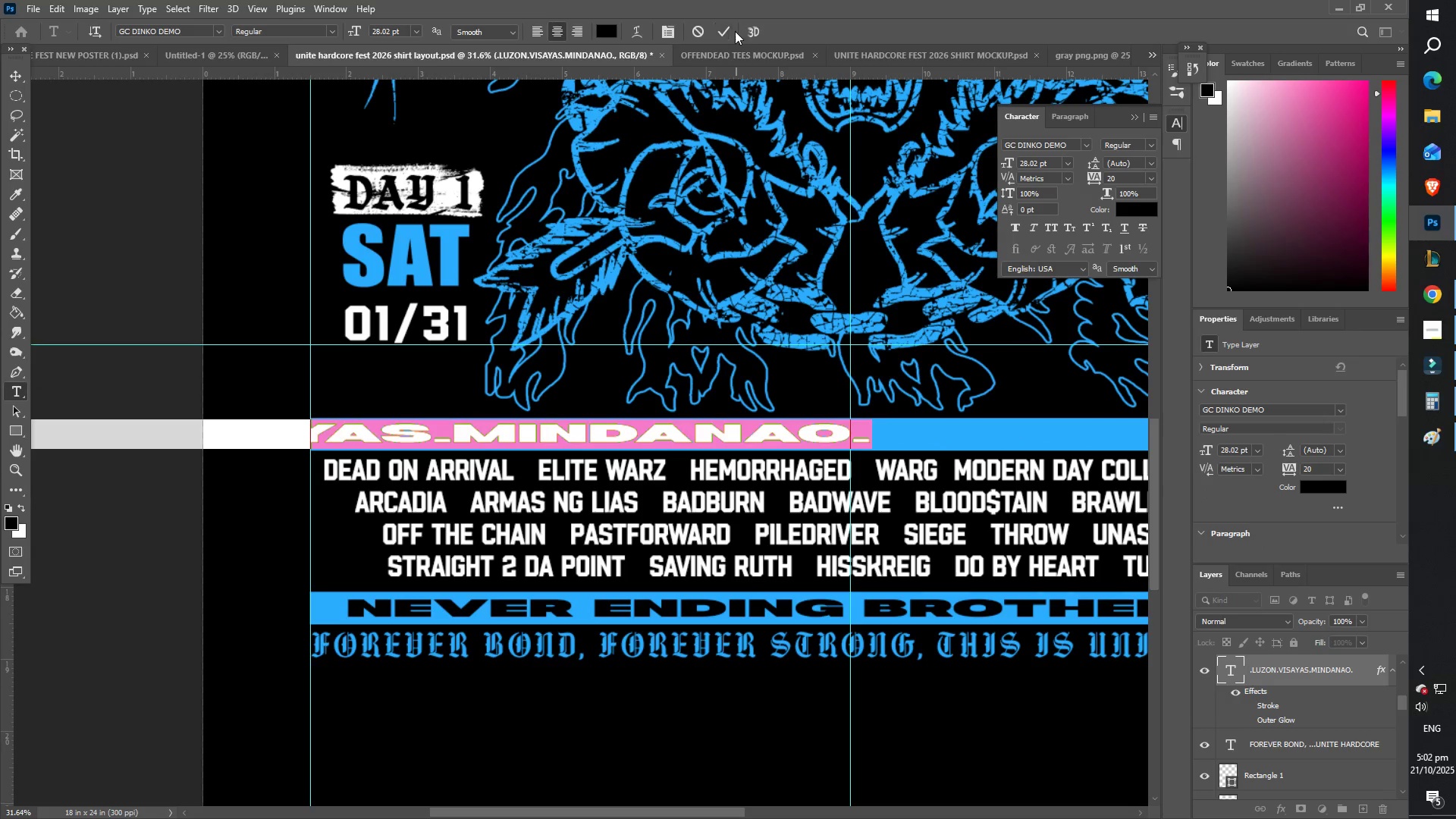 
left_click([726, 28])
 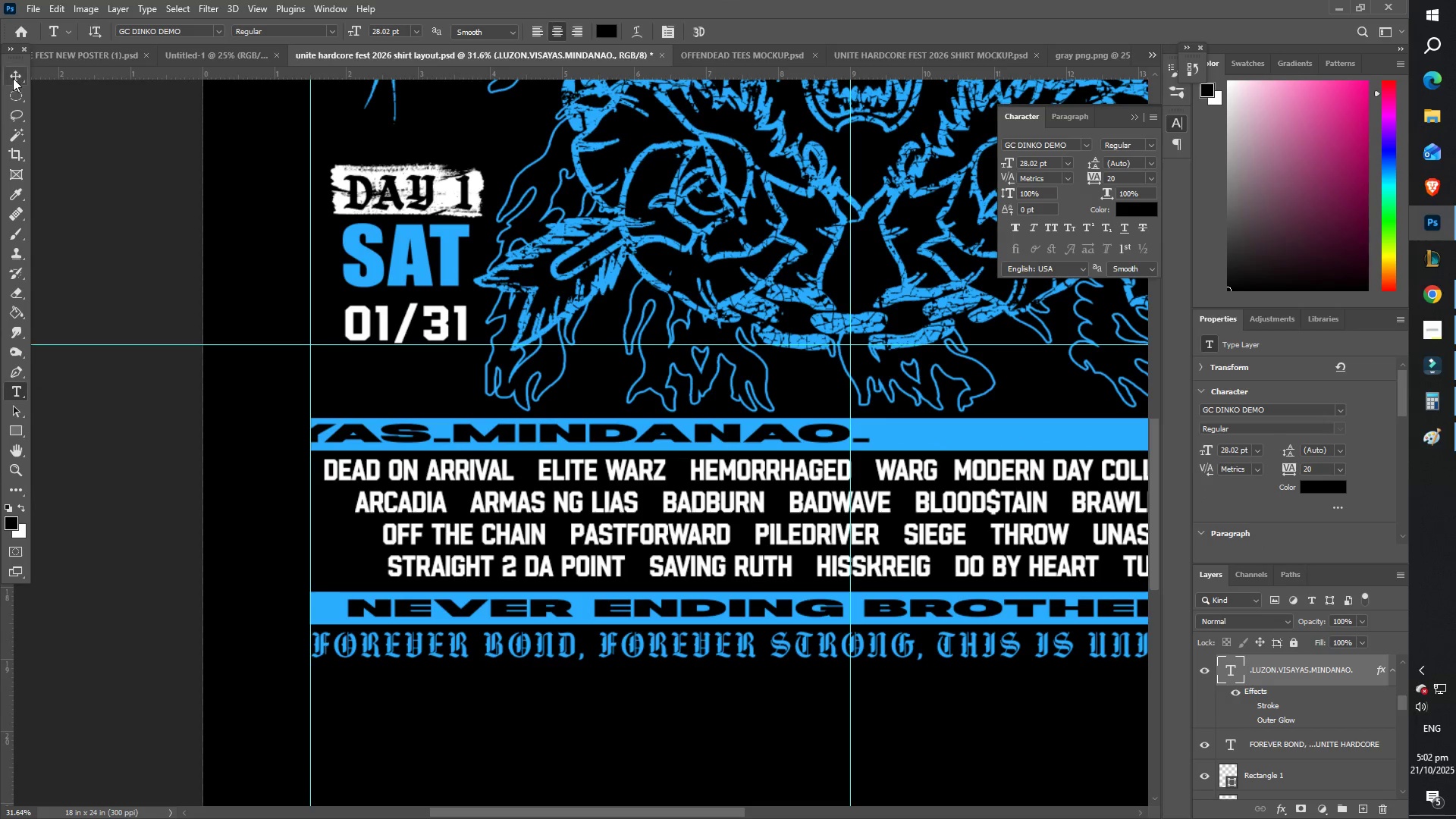 
left_click([12, 77])
 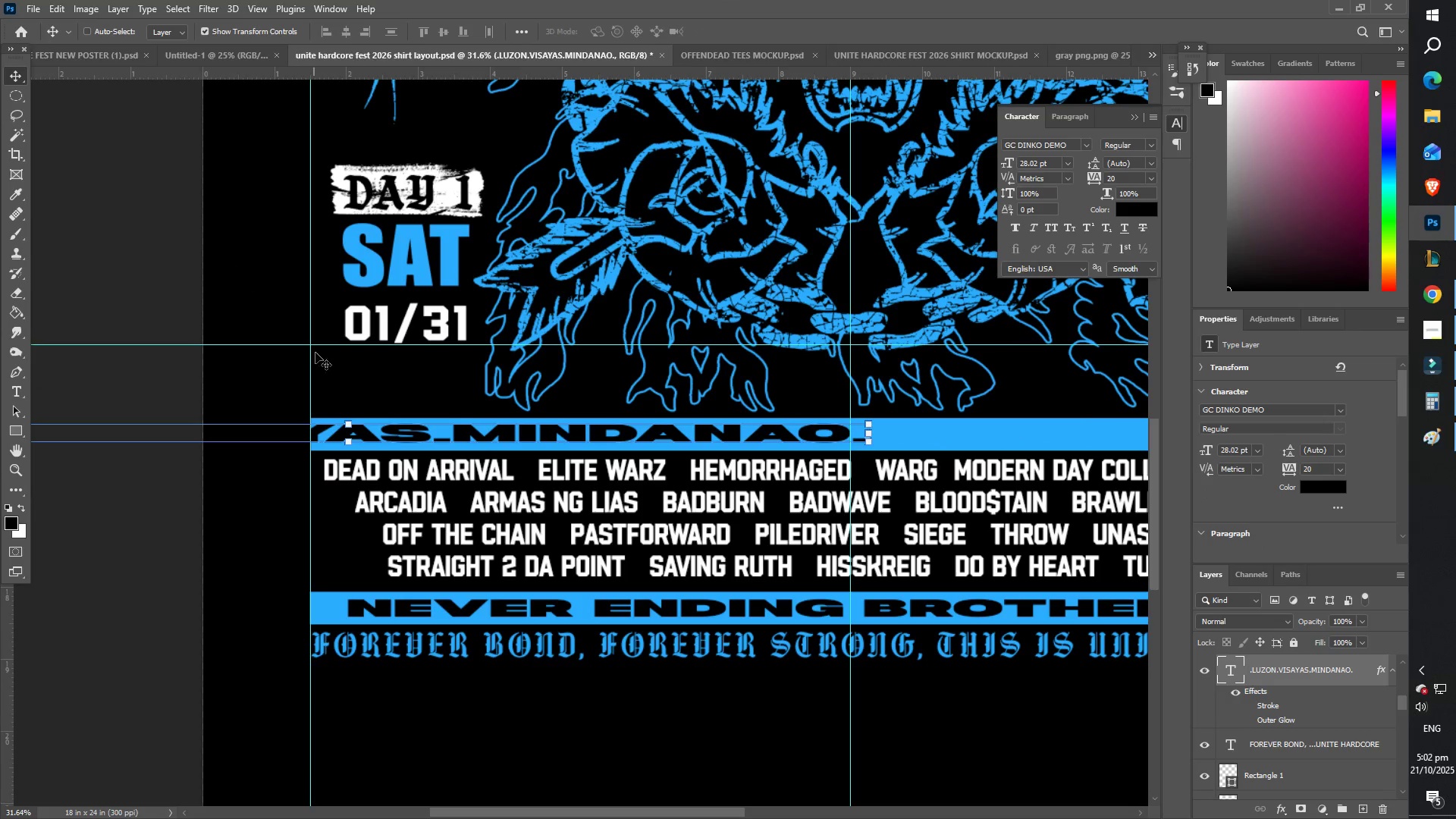 
hold_key(key=ShiftLeft, duration=1.36)
left_click_drag(start_coordinate=[311, 434], to_coordinate=[315, 436])
 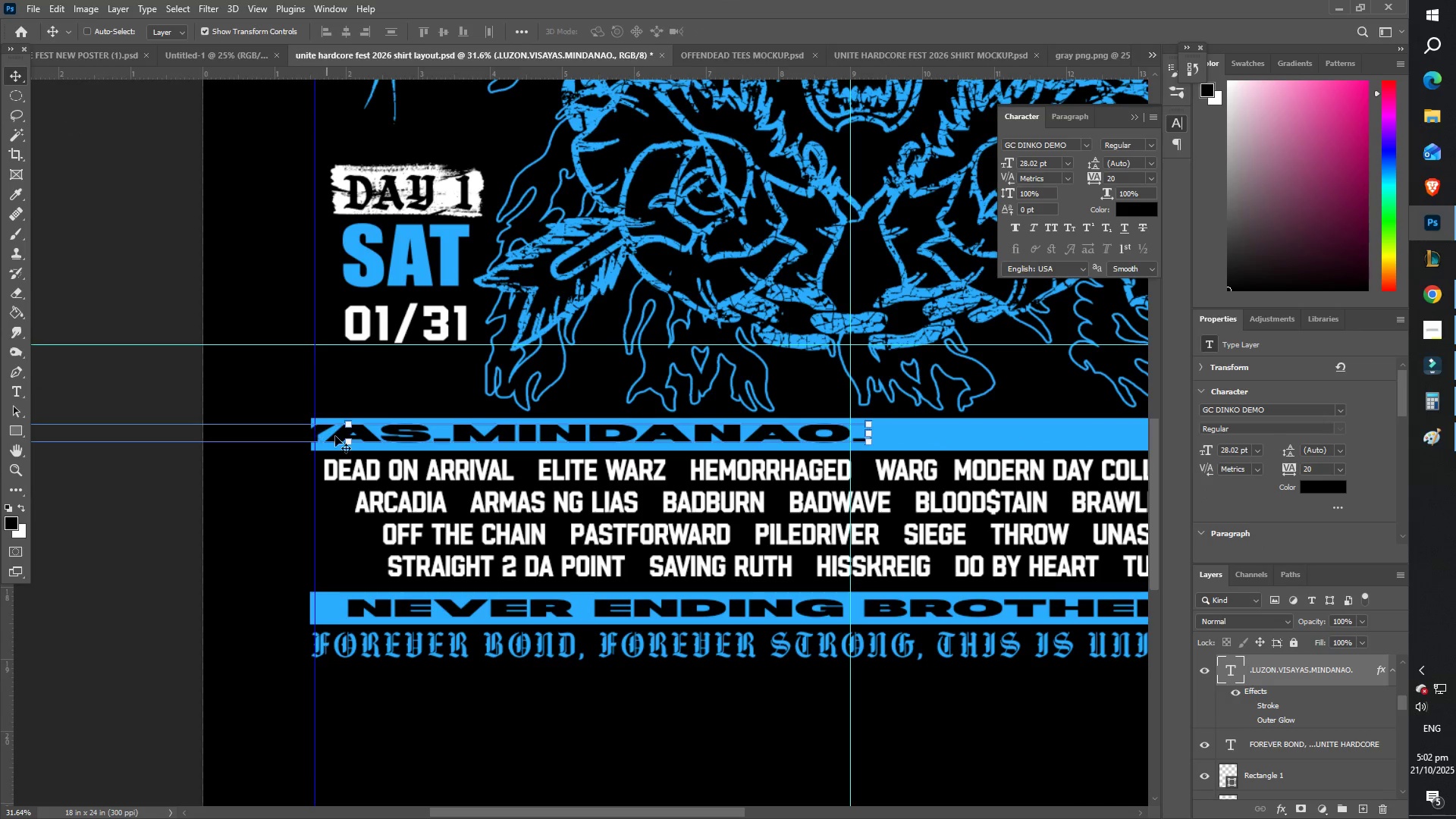 
key(Control+ControlLeft)
 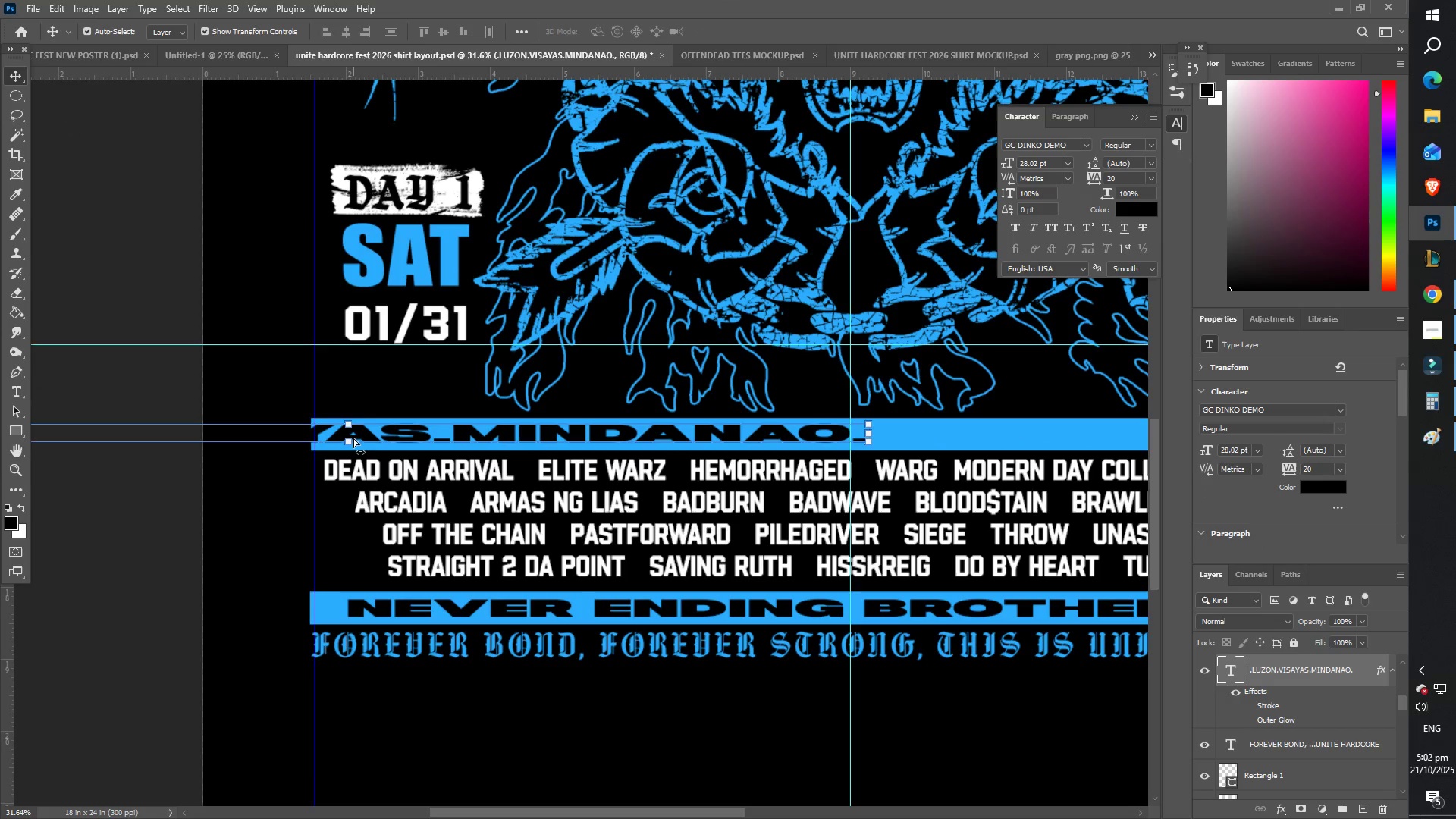 
key(Control+Z)
 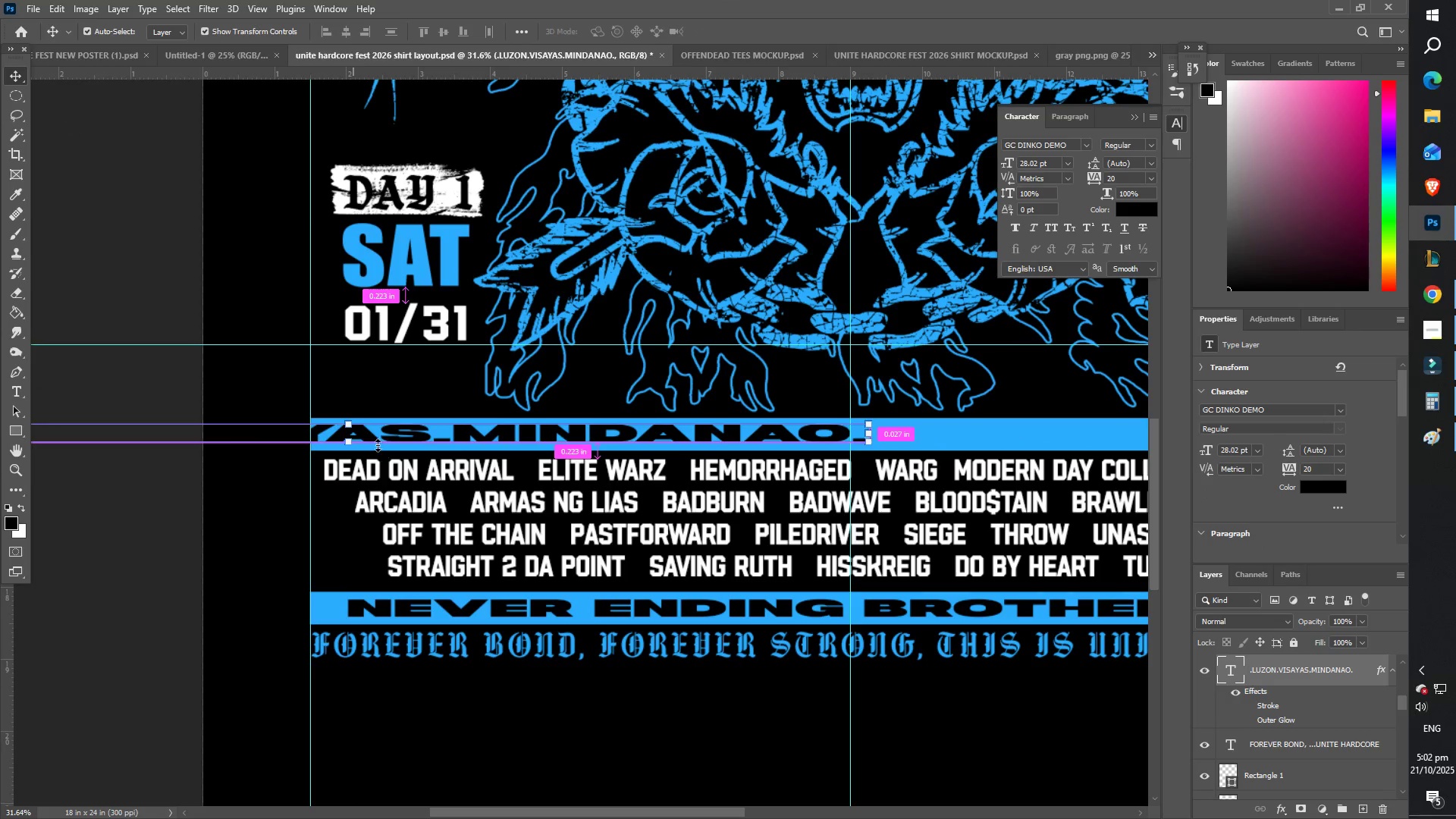 
hold_key(key=ShiftLeft, duration=1.5)
left_click_drag(start_coordinate=[389, 435], to_coordinate=[862, 443])
 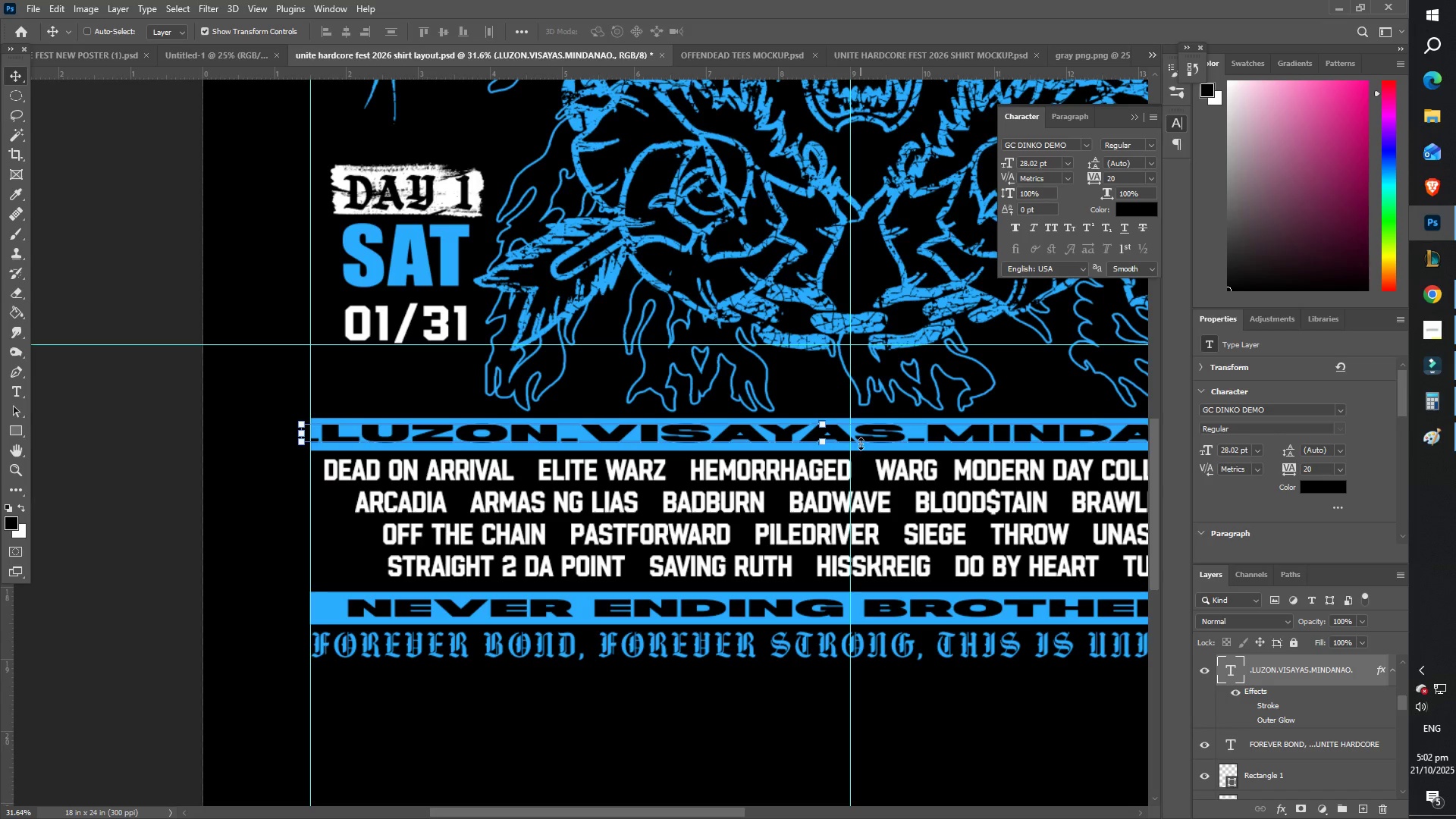 
hold_key(key=ShiftLeft, duration=1.51)
left_click_drag(start_coordinate=[858, 438], to_coordinate=[884, 440])
 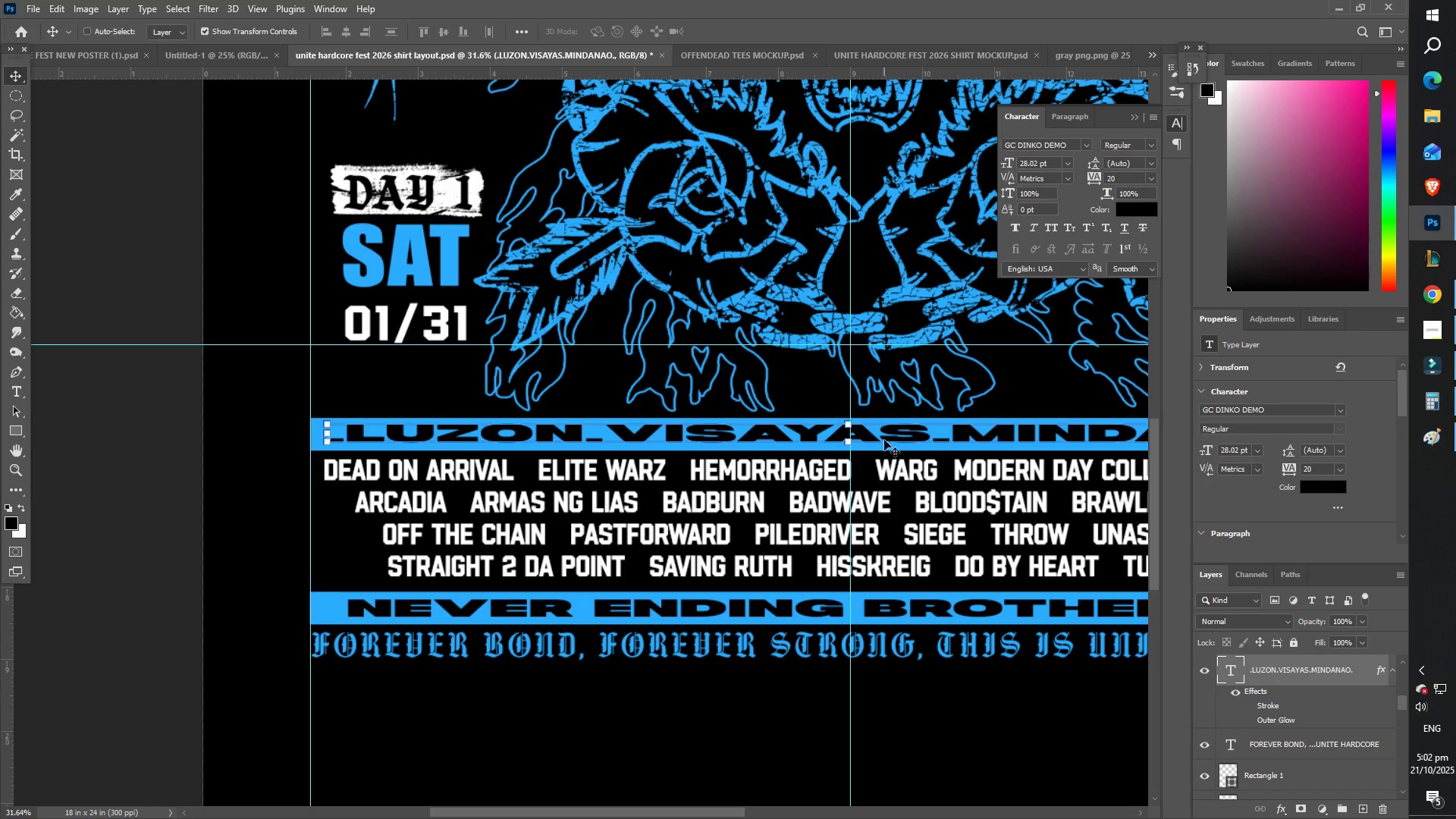 
left_click_drag(start_coordinate=[884, 440], to_coordinate=[888, 440])
 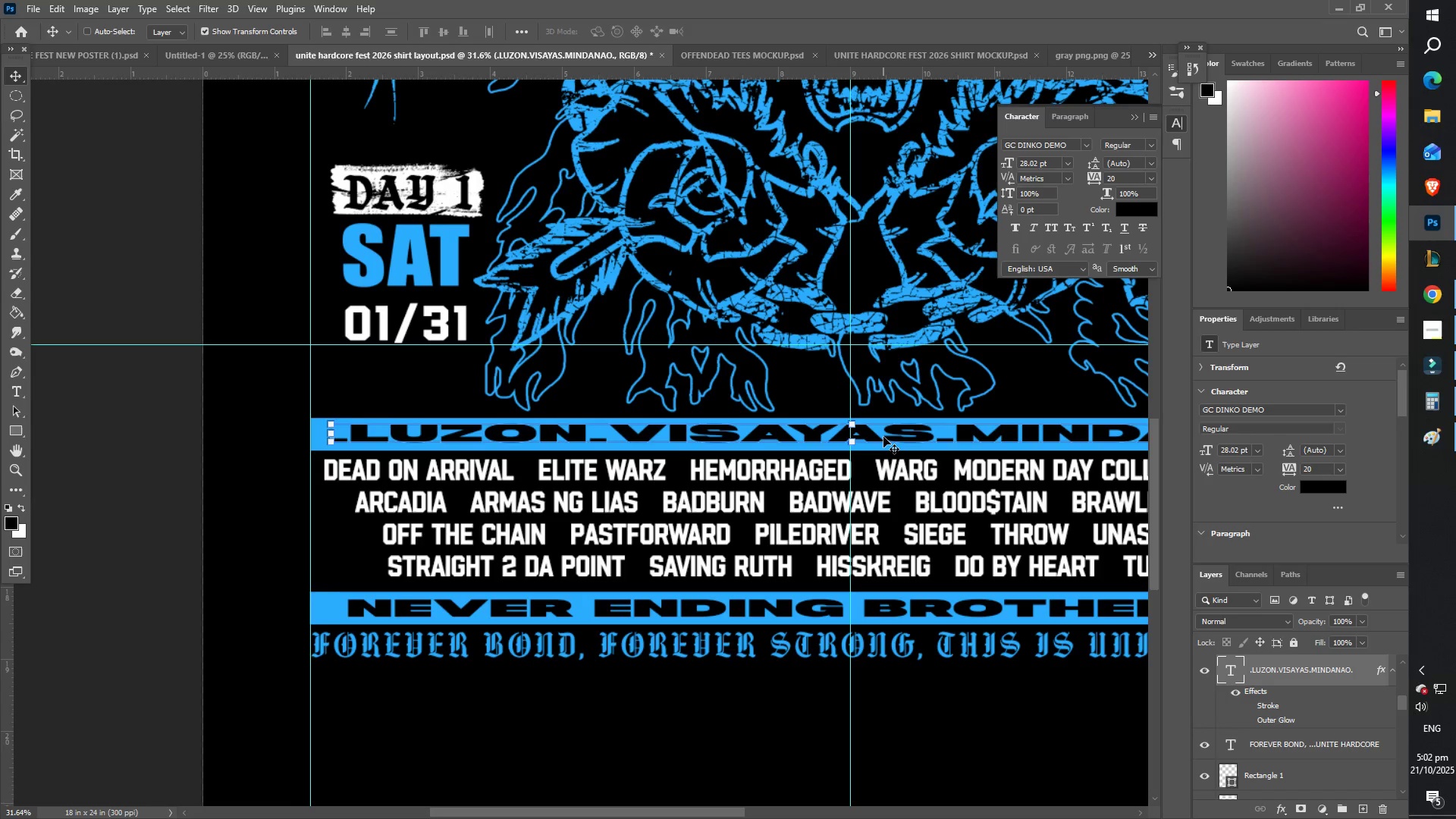 
hold_key(key=ShiftLeft, duration=1.51)
 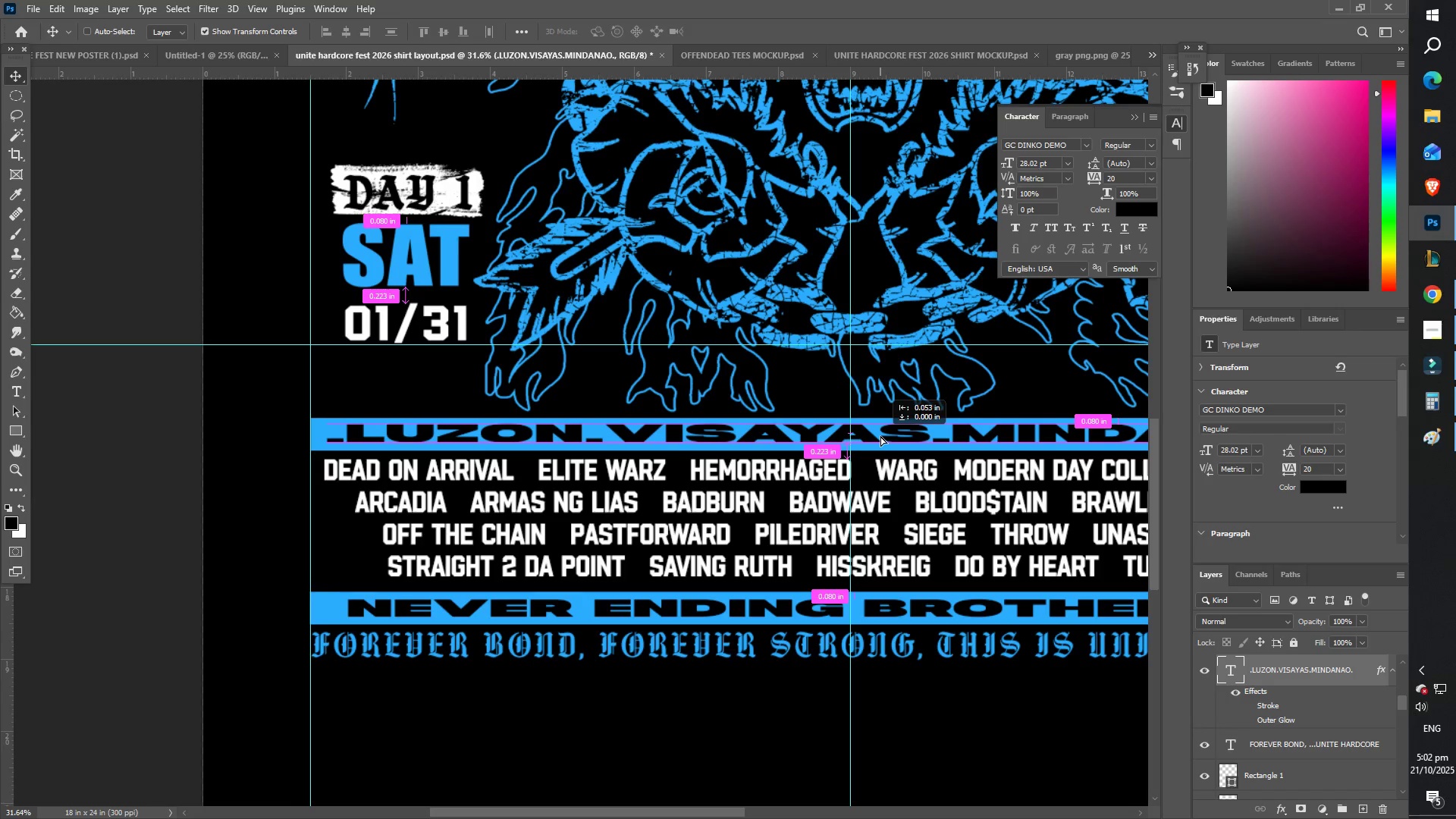 
hold_key(key=ShiftLeft, duration=1.35)
 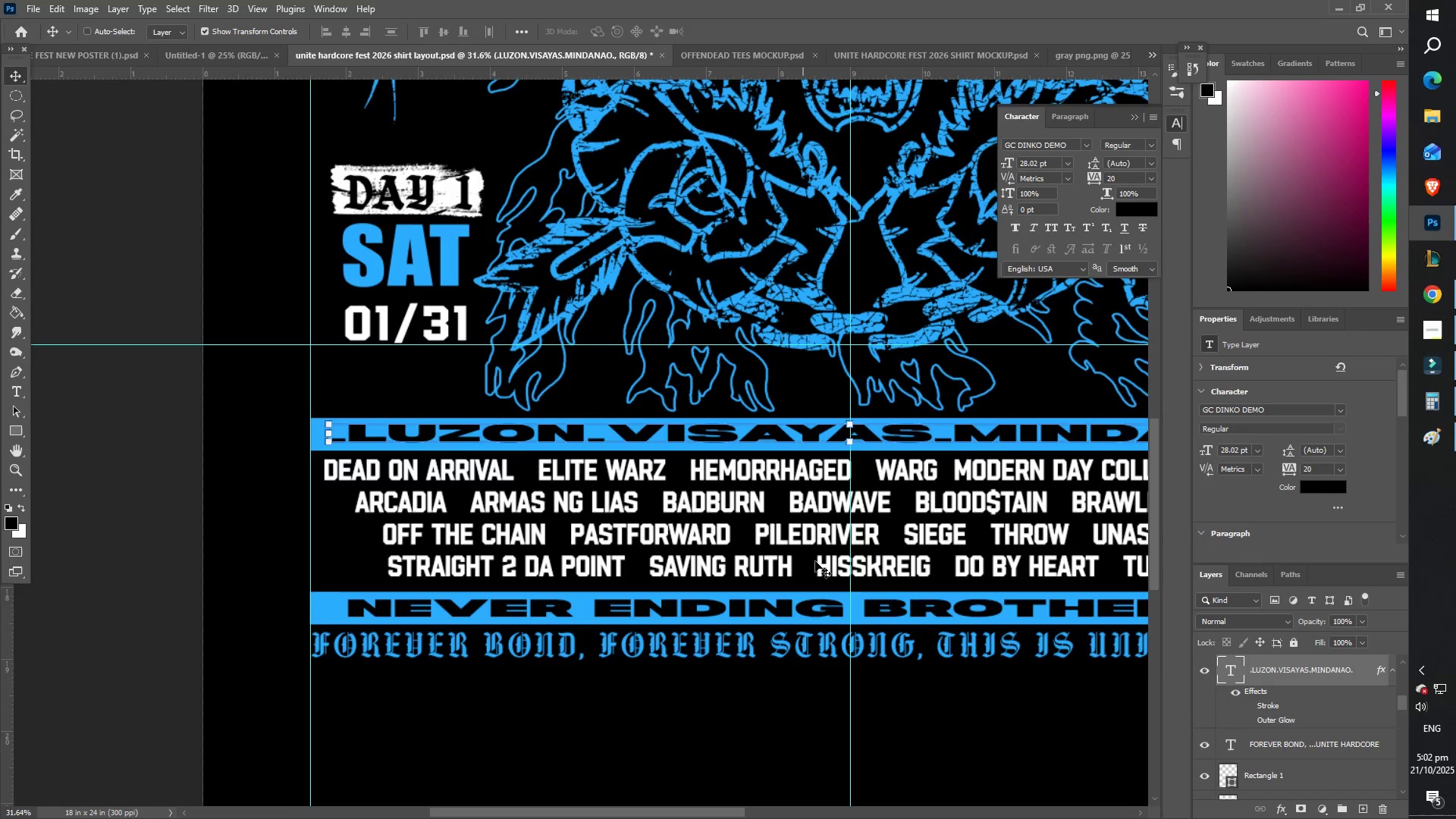 
scroll: coordinate [846, 560], scroll_direction: down, amount: 6.0
 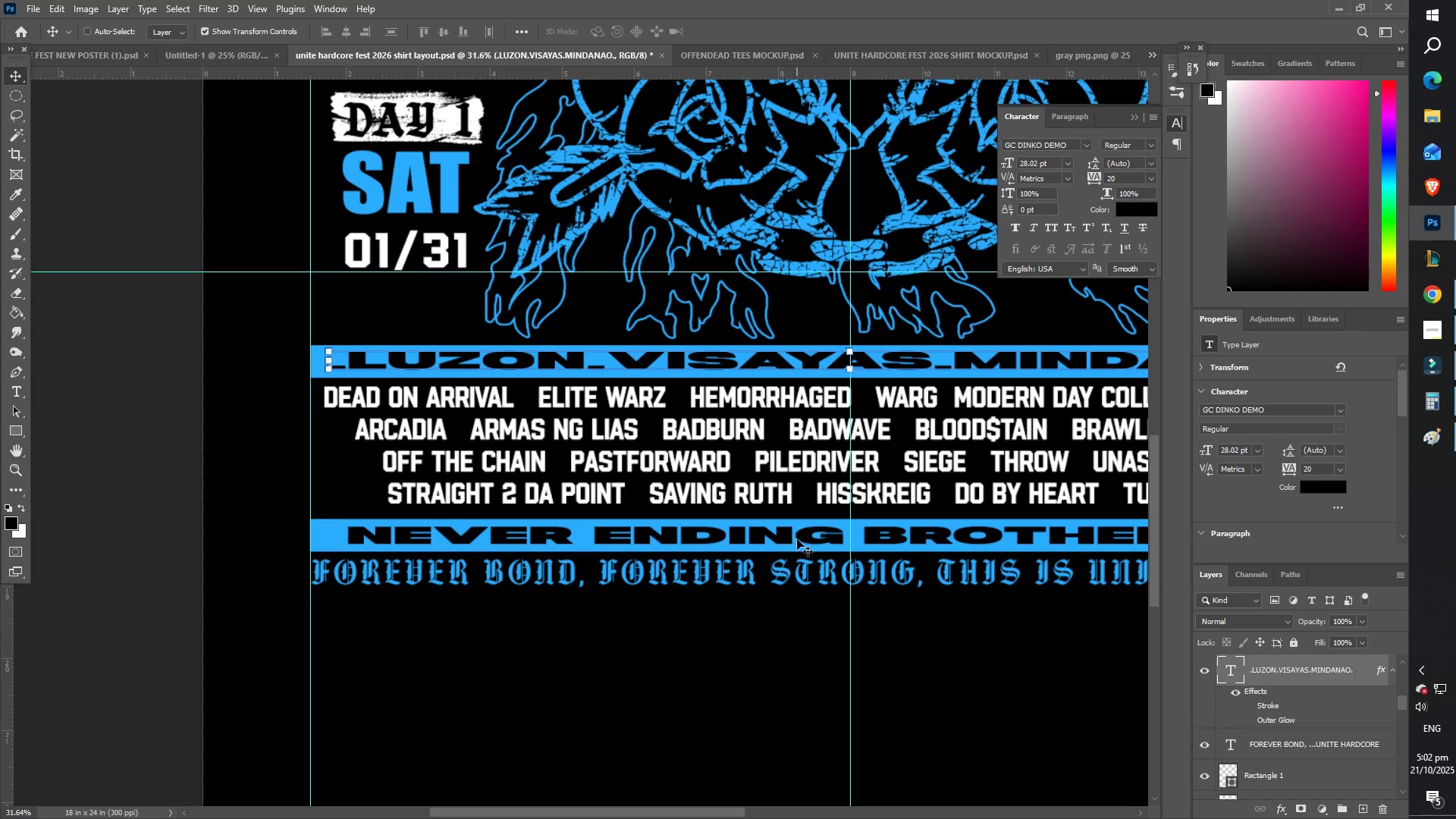 
right_click([802, 533])
 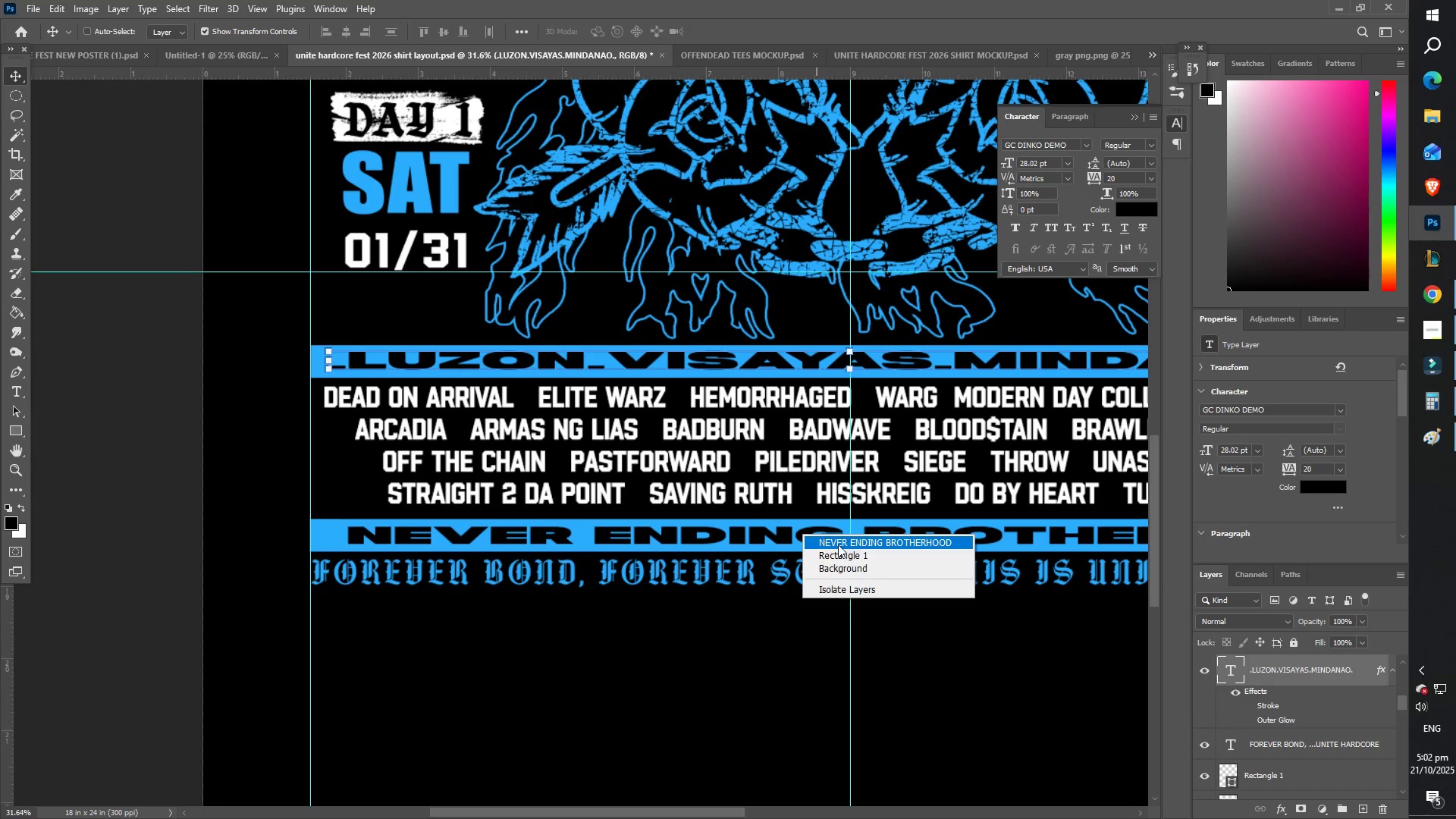 
left_click([839, 544])
 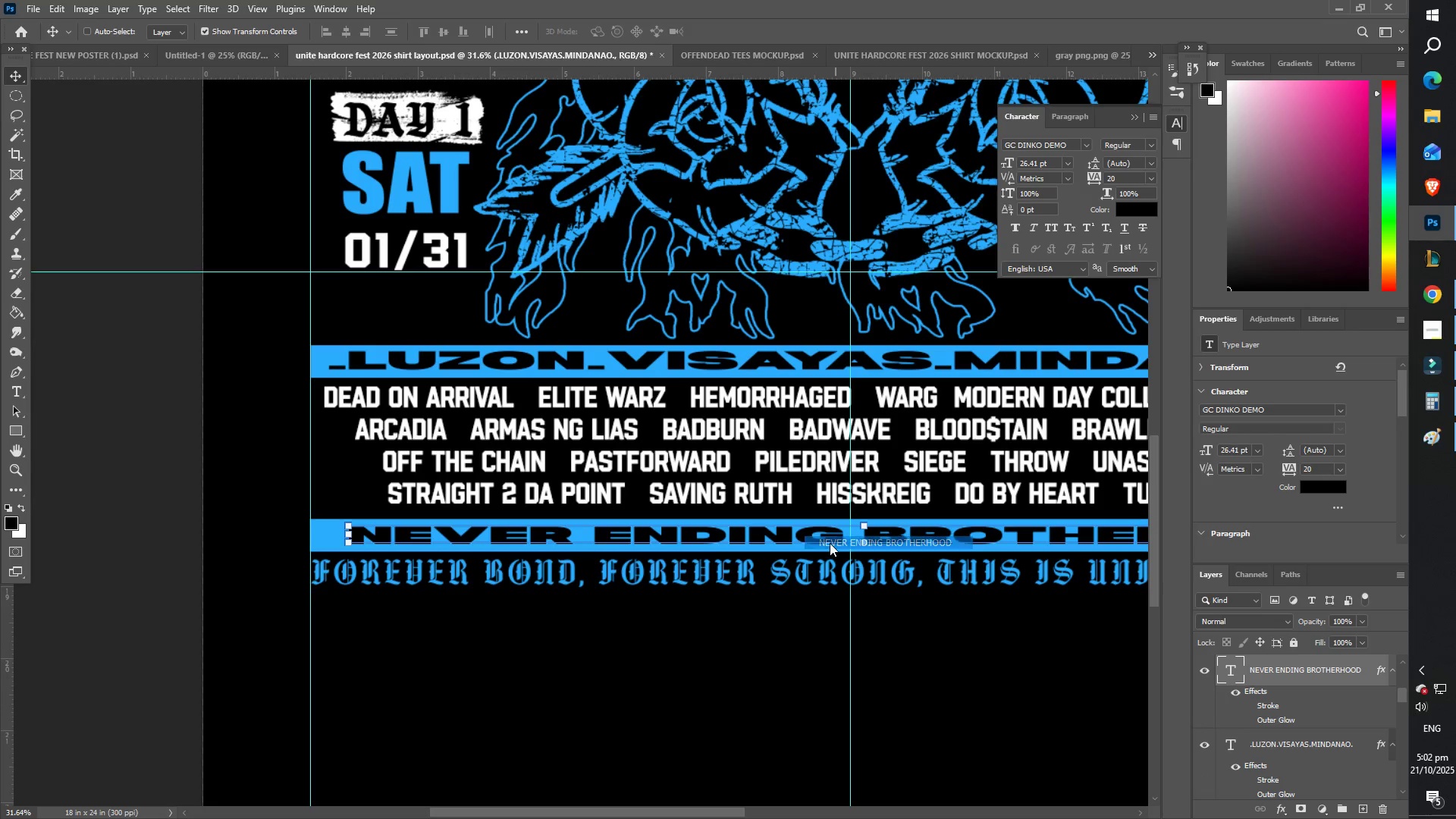 
hold_key(key=ShiftLeft, duration=1.53)
left_click_drag(start_coordinate=[823, 538], to_coordinate=[809, 536])
 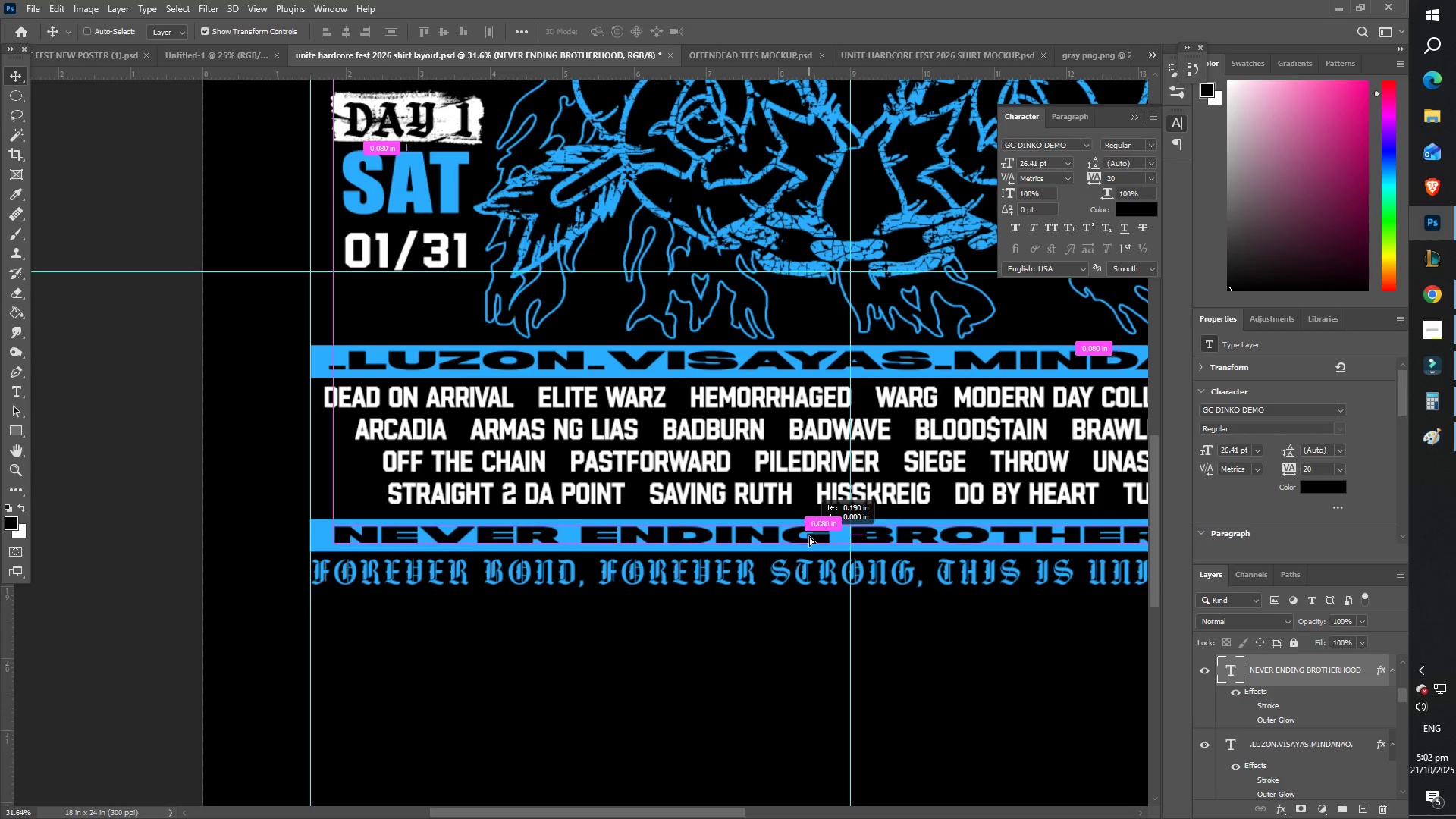 
hold_key(key=ShiftLeft, duration=0.85)
 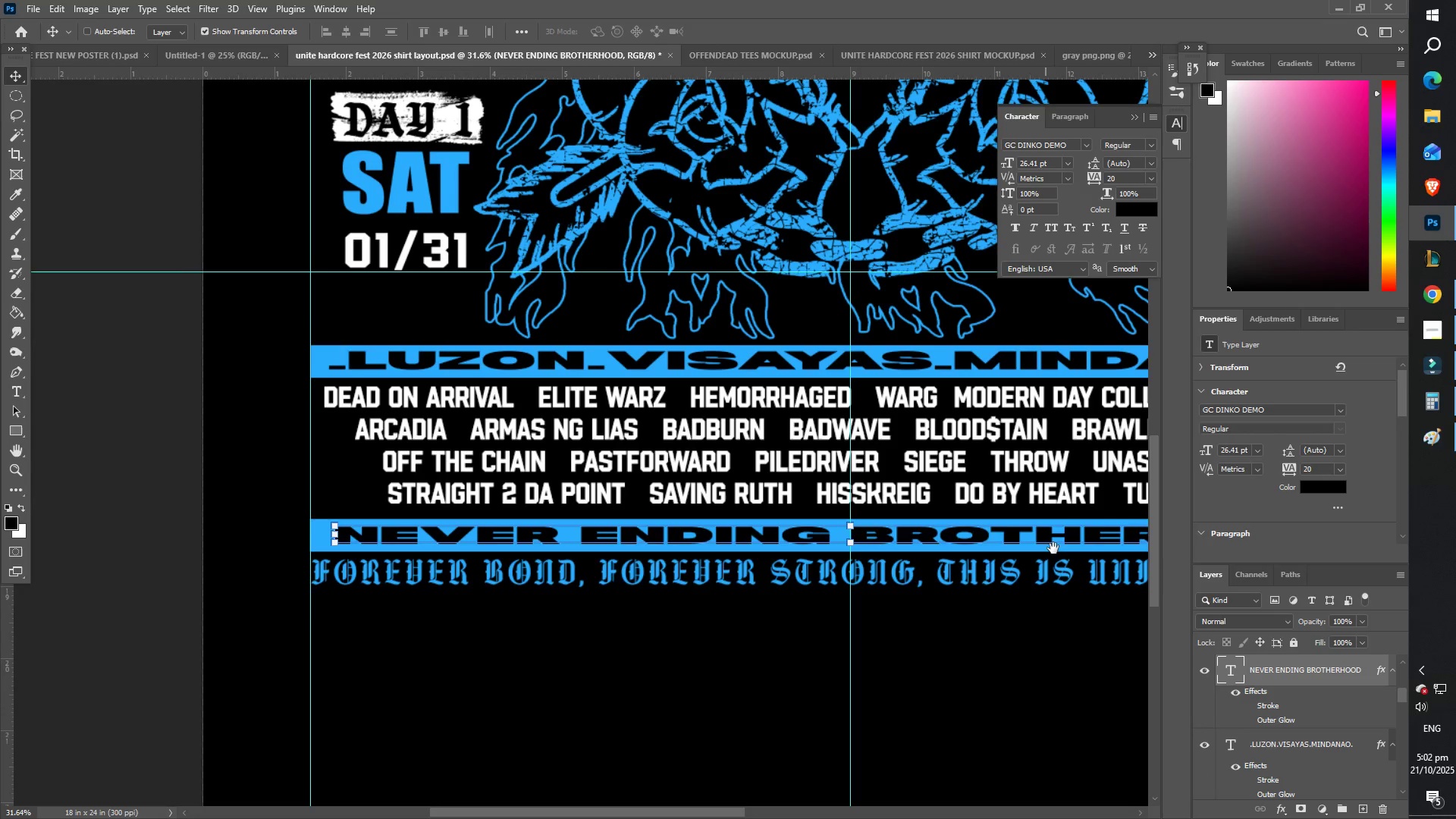 
hold_key(key=Space, duration=0.79)
 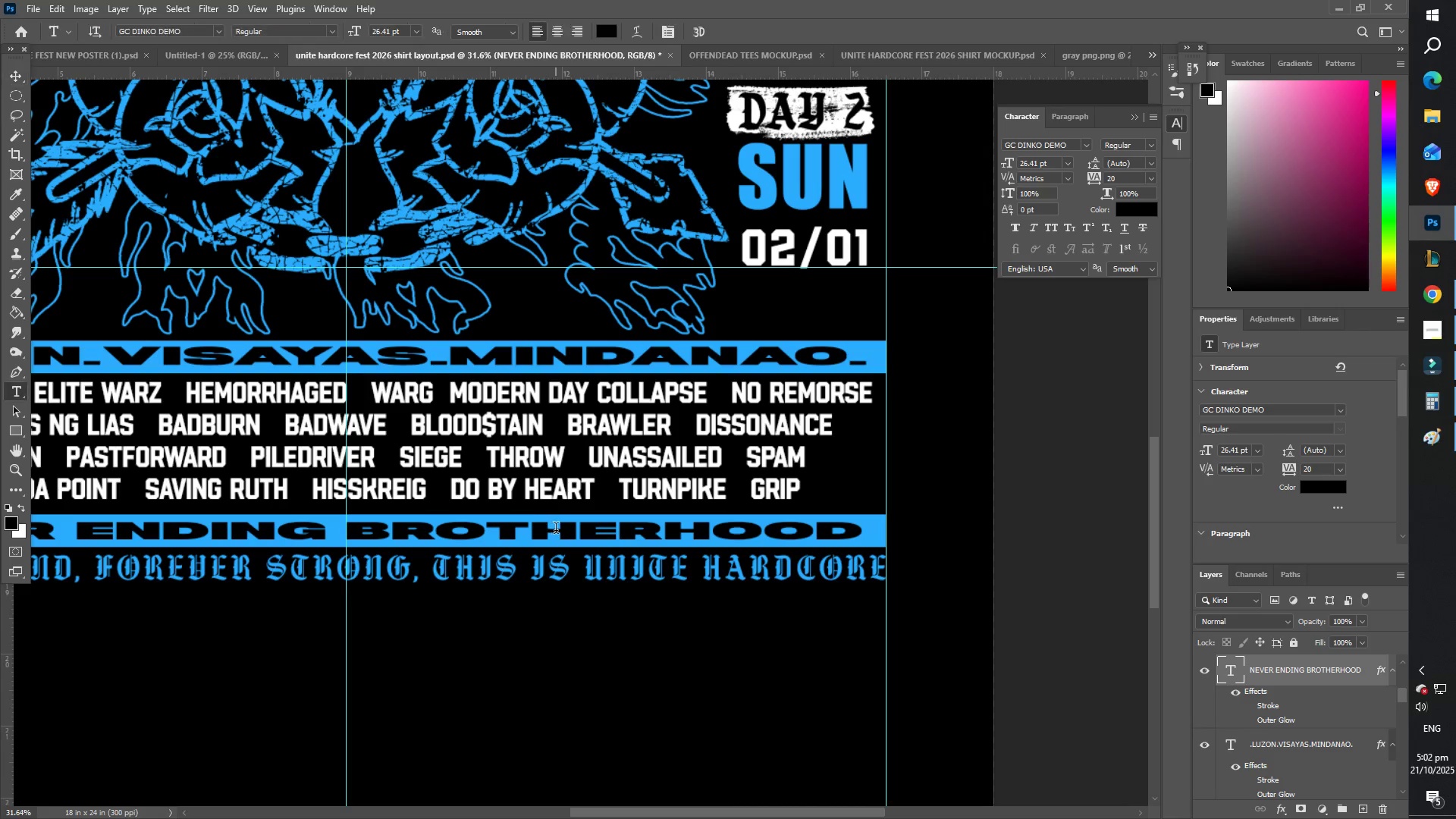 
left_click_drag(start_coordinate=[1049, 549], to_coordinate=[544, 544])
 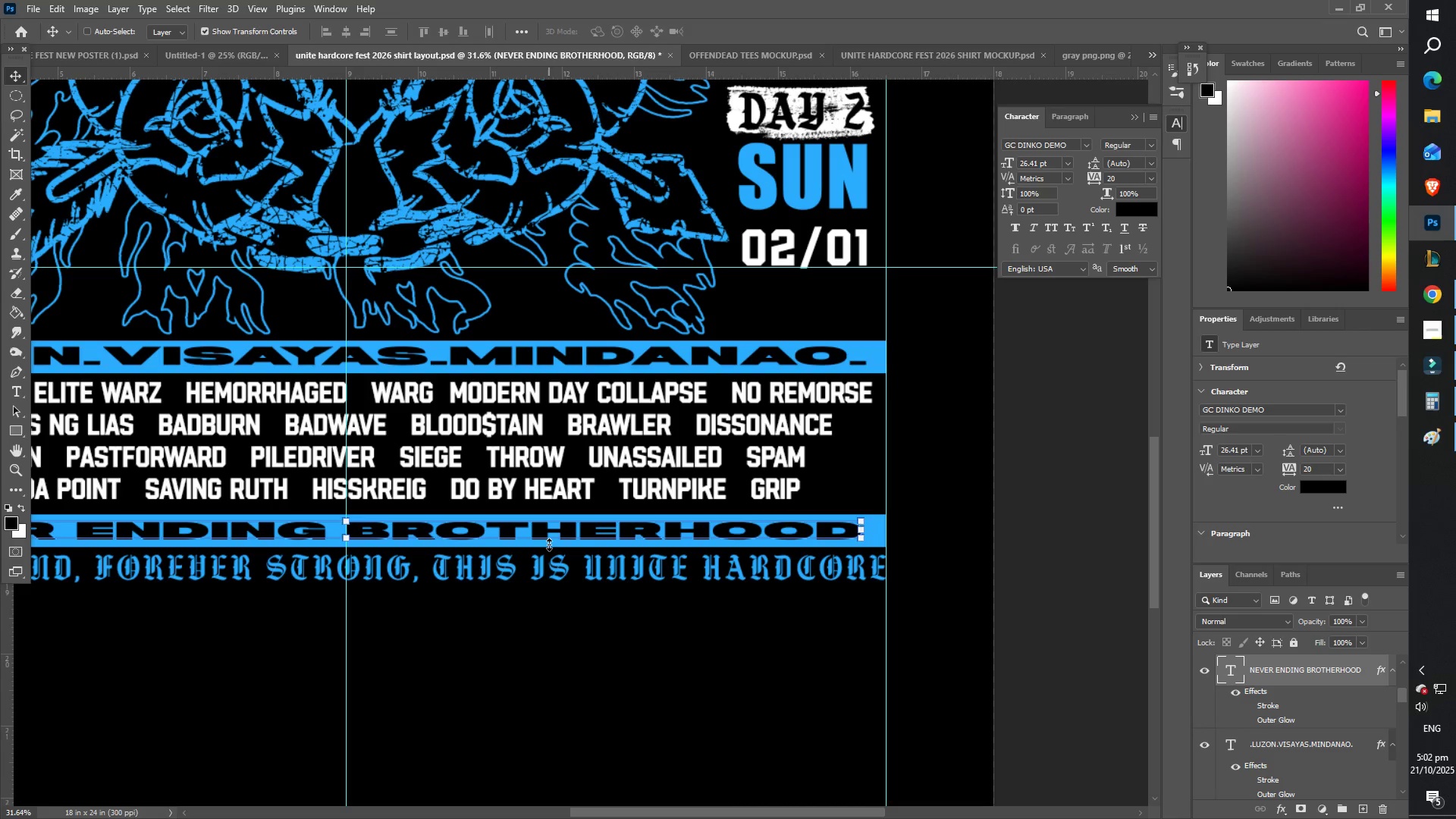 
key(T)
 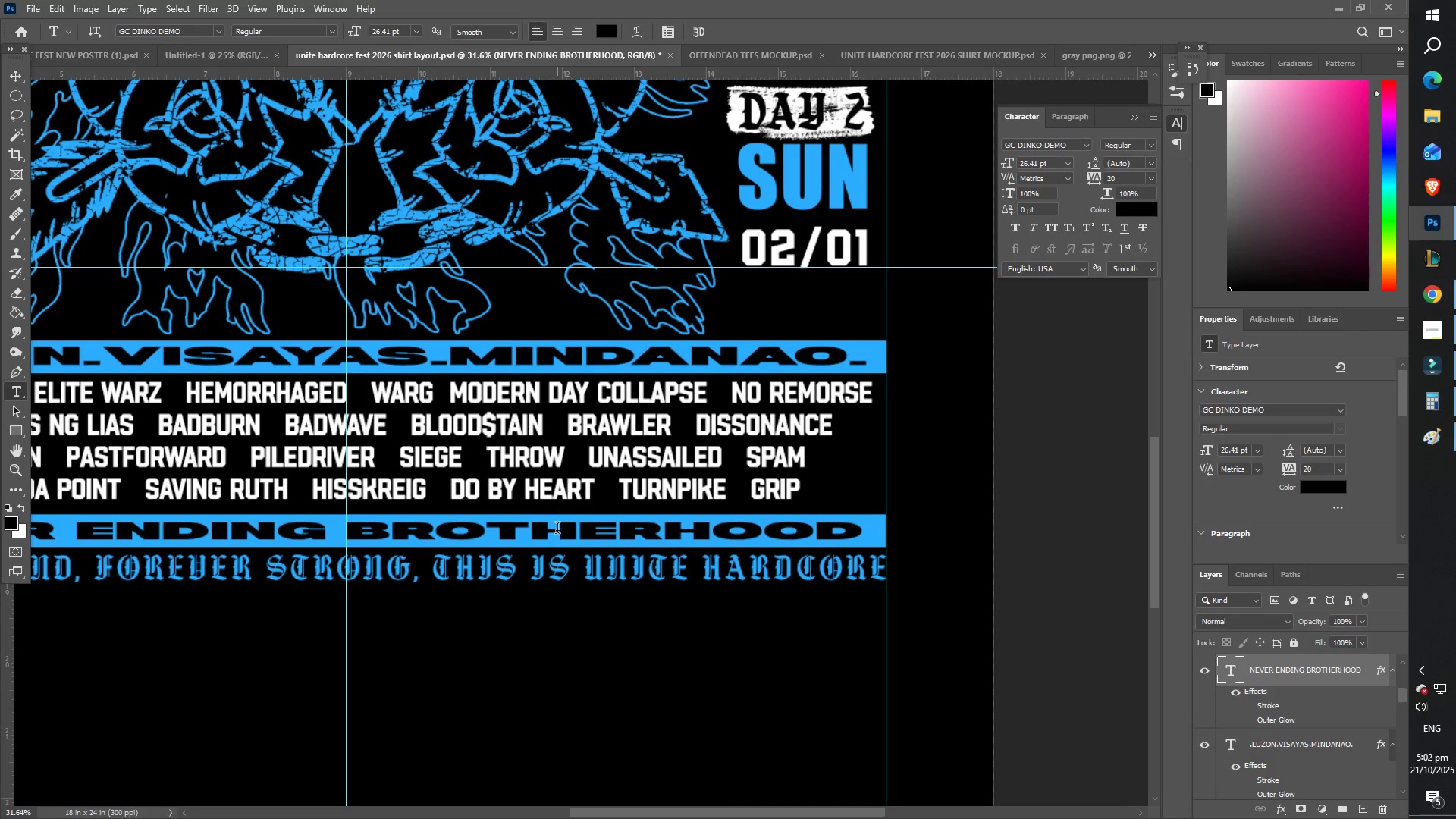 
key(Control+ControlLeft)
 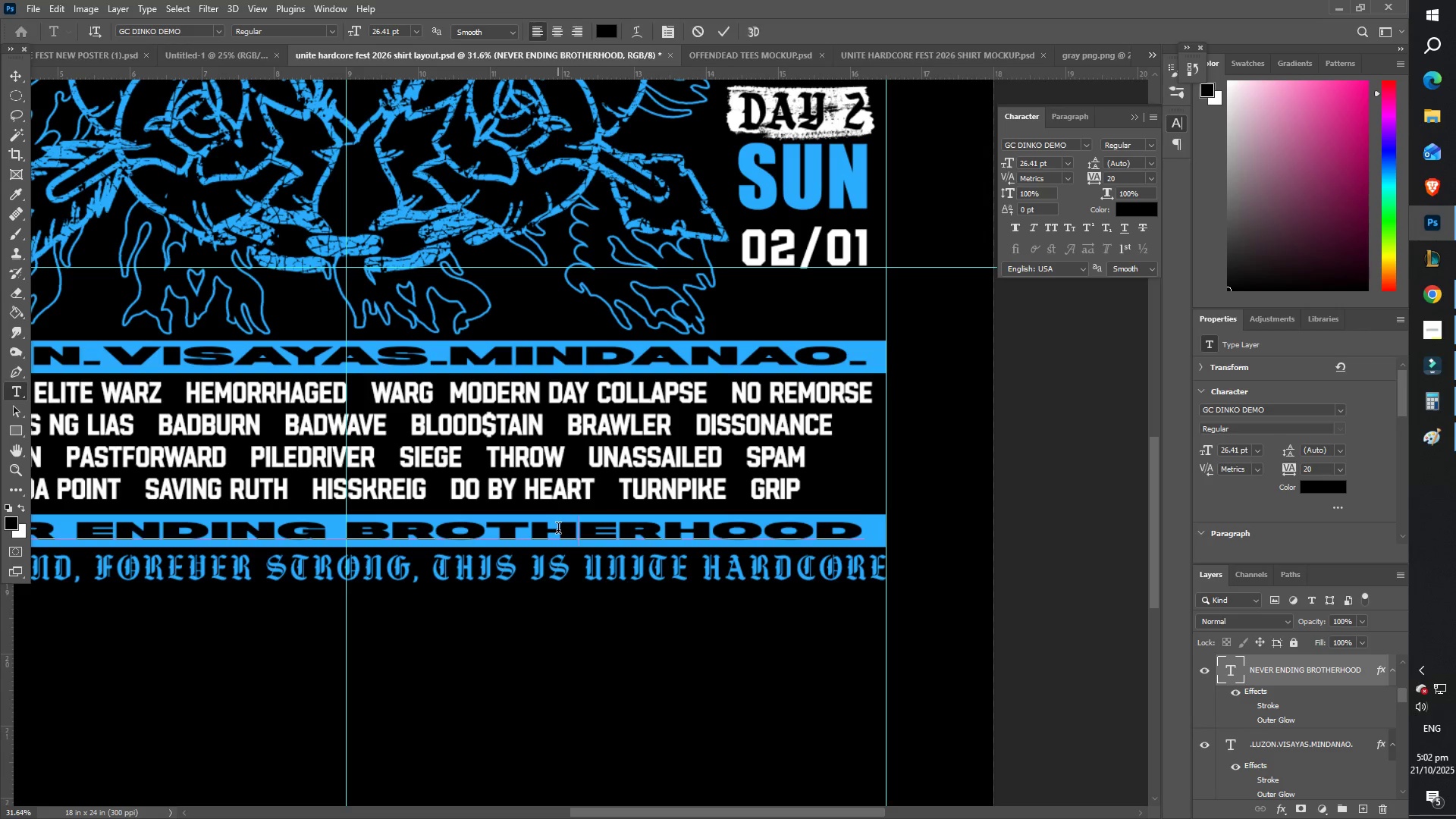 
key(Control+A)
 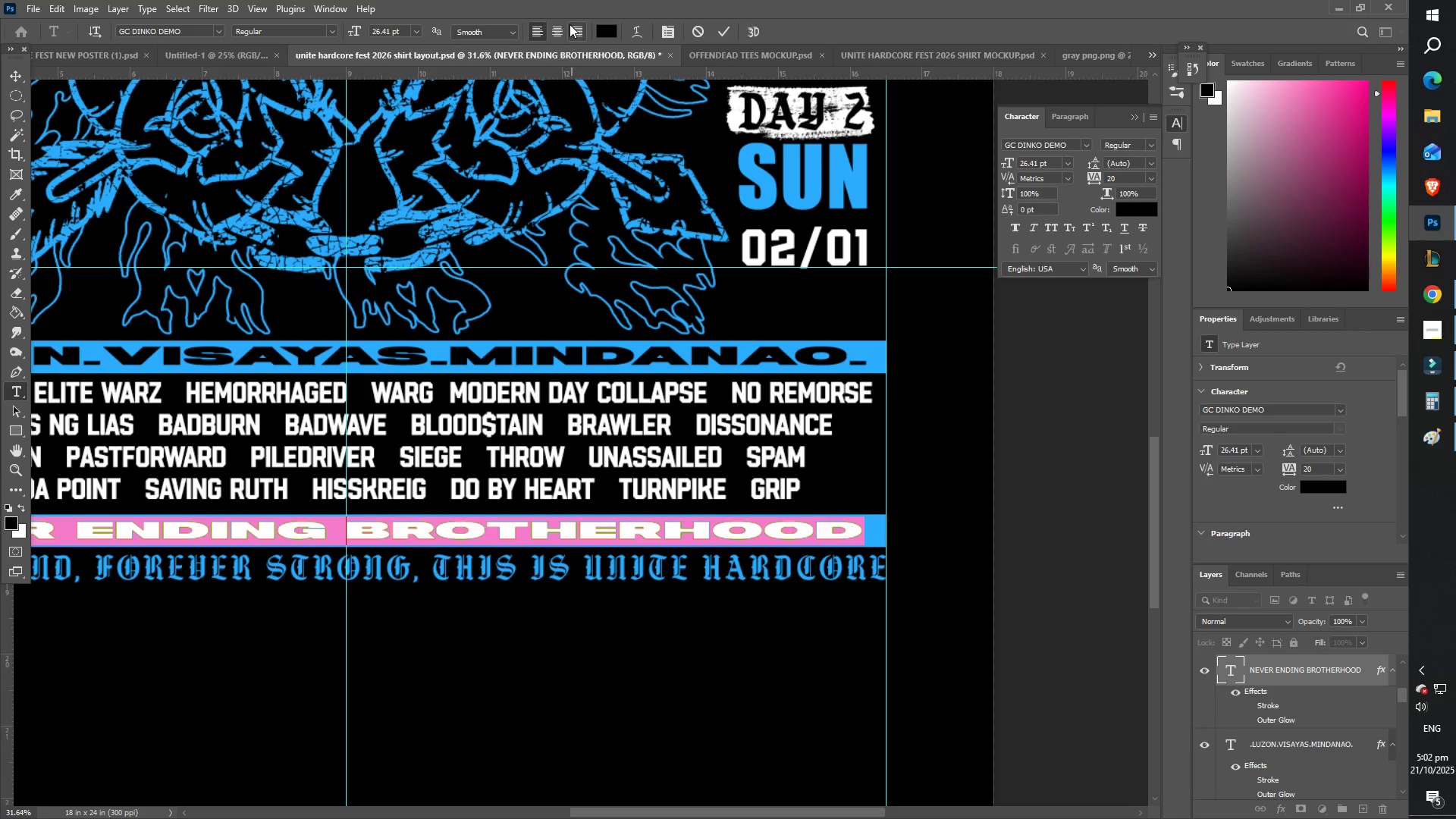 
left_click([557, 24])
 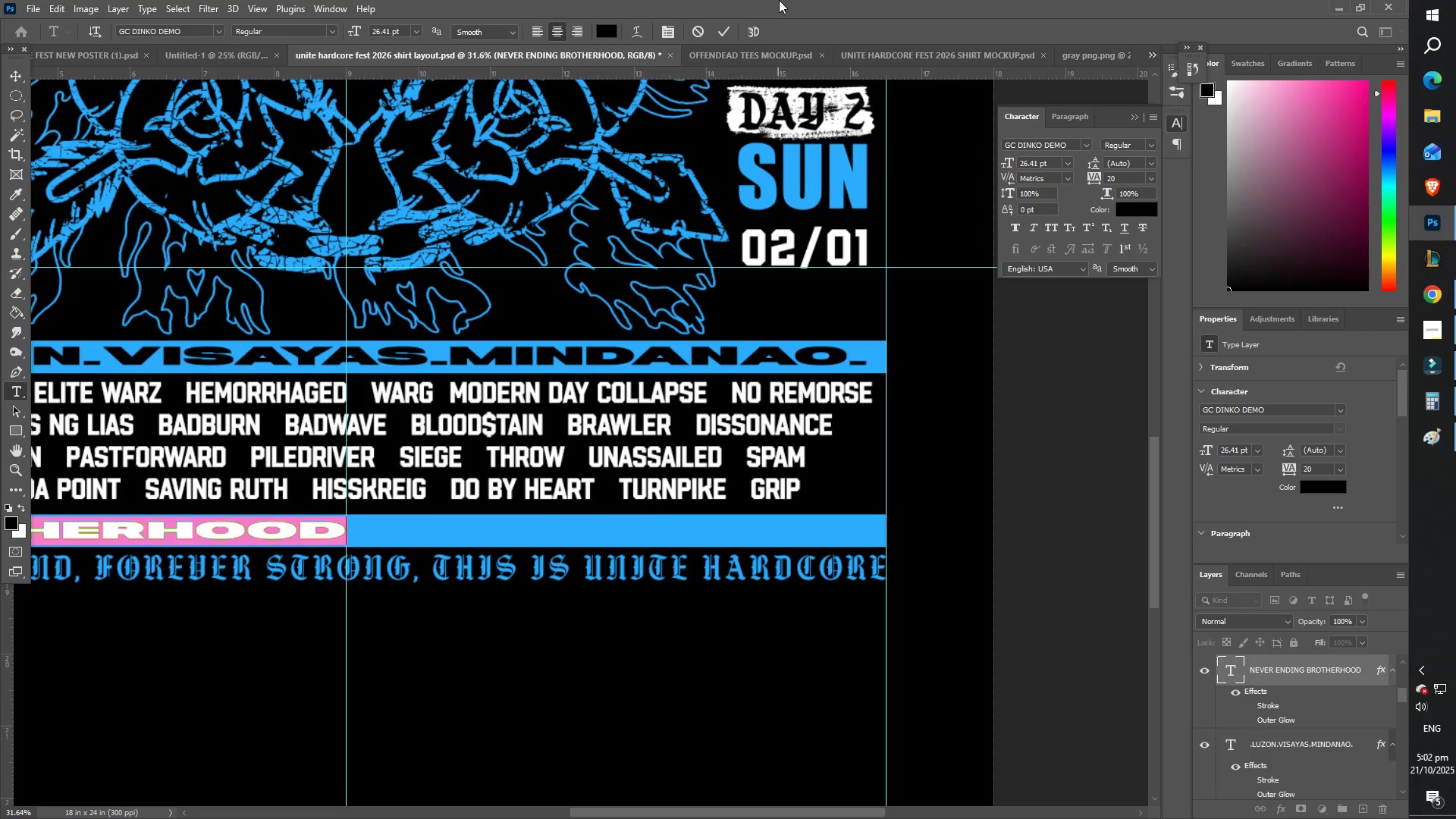 
left_click([719, 36])
 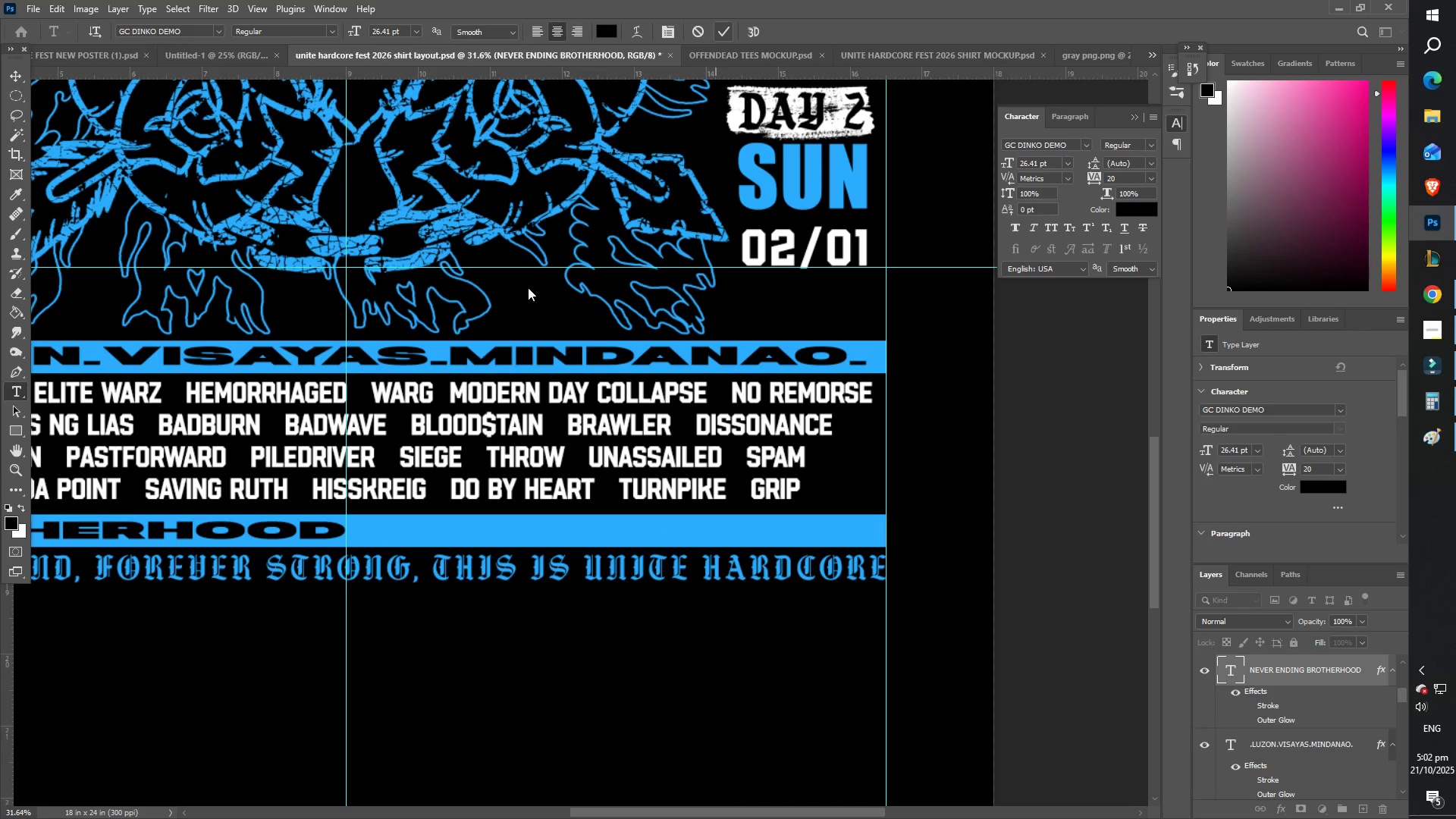 
hold_key(key=Space, duration=0.68)
 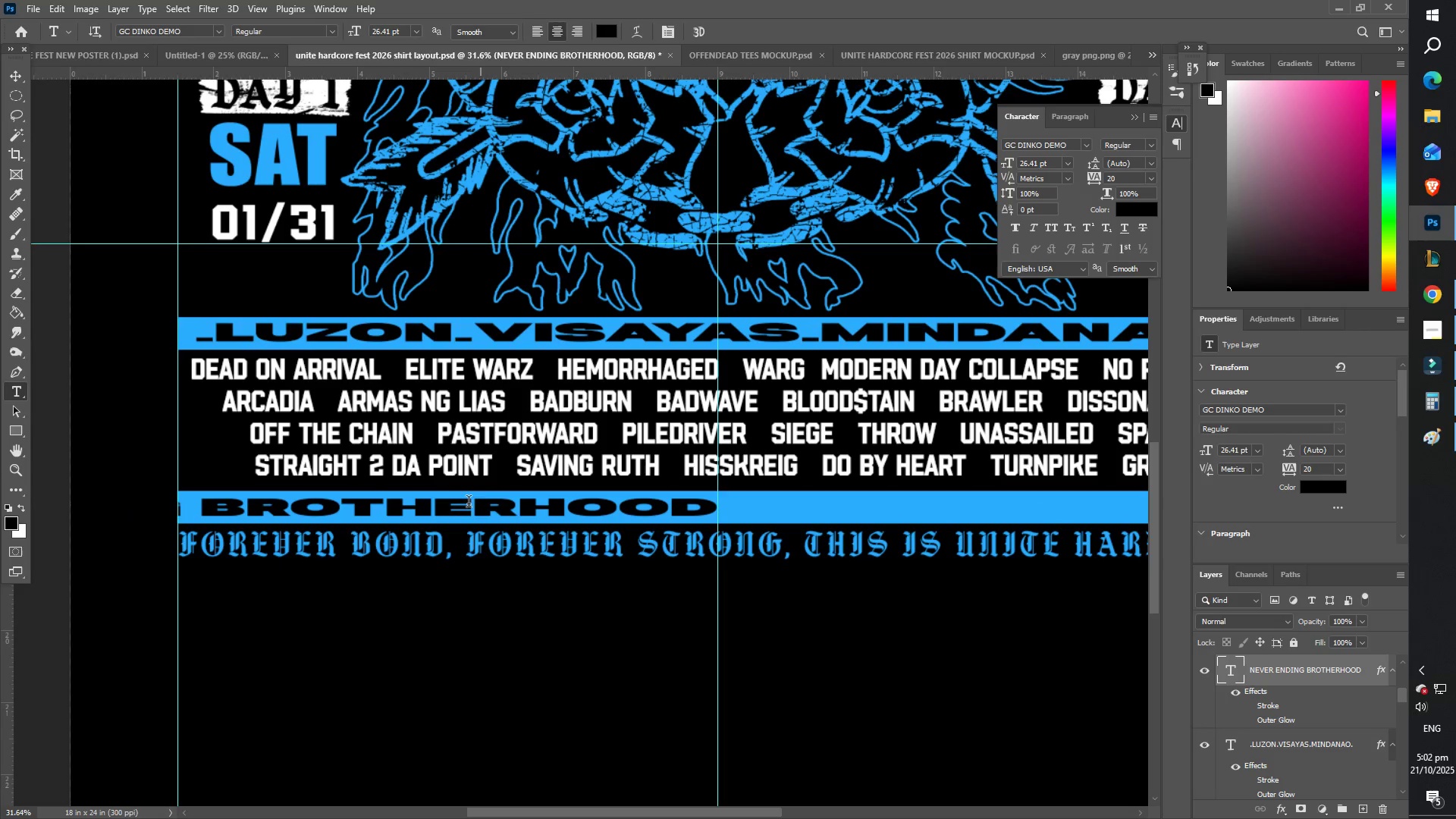 
left_click_drag(start_coordinate=[262, 523], to_coordinate=[634, 500])
 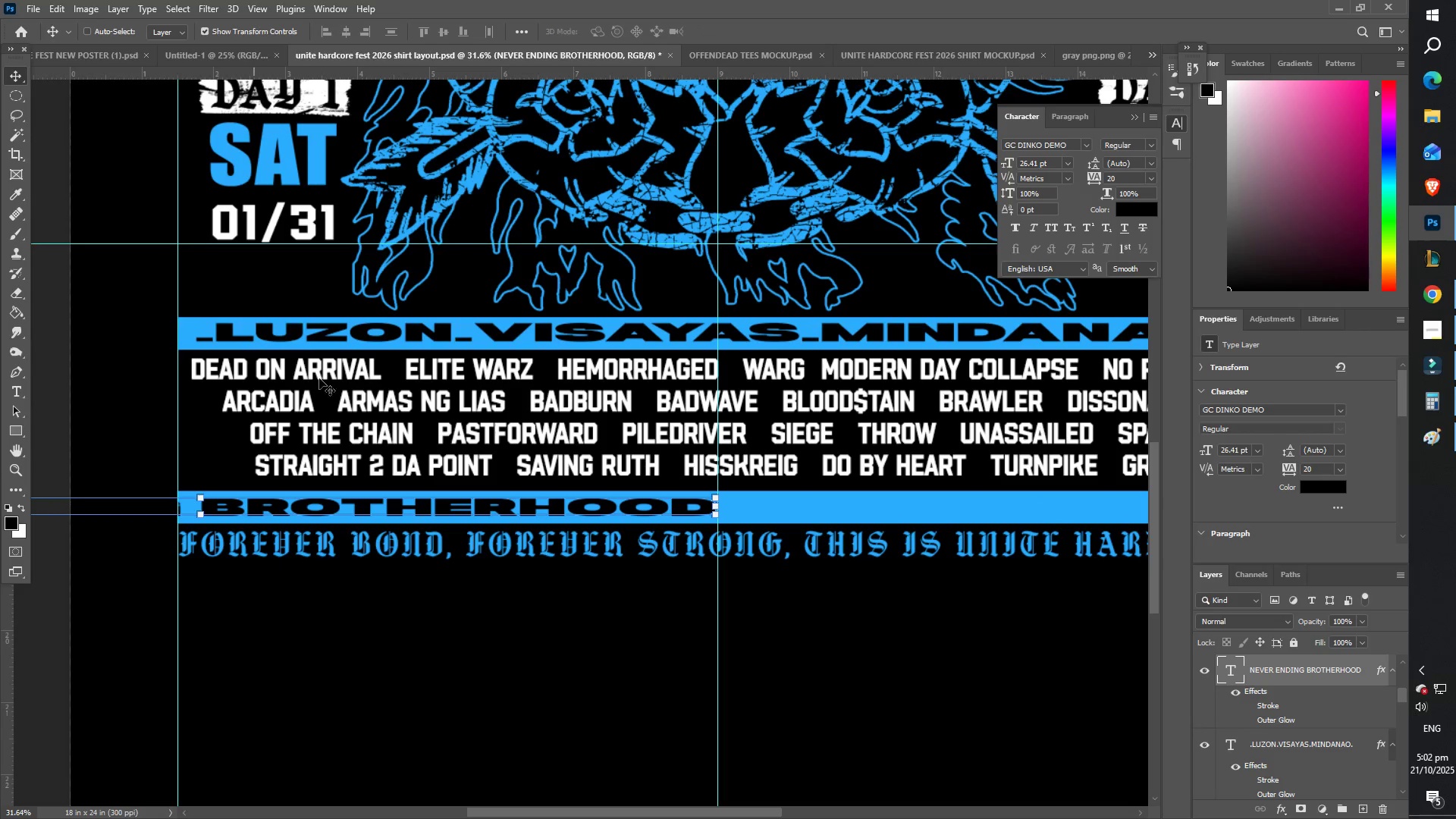 
hold_key(key=ShiftLeft, duration=1.52)
left_click_drag(start_coordinate=[326, 502], to_coordinate=[874, 537])
 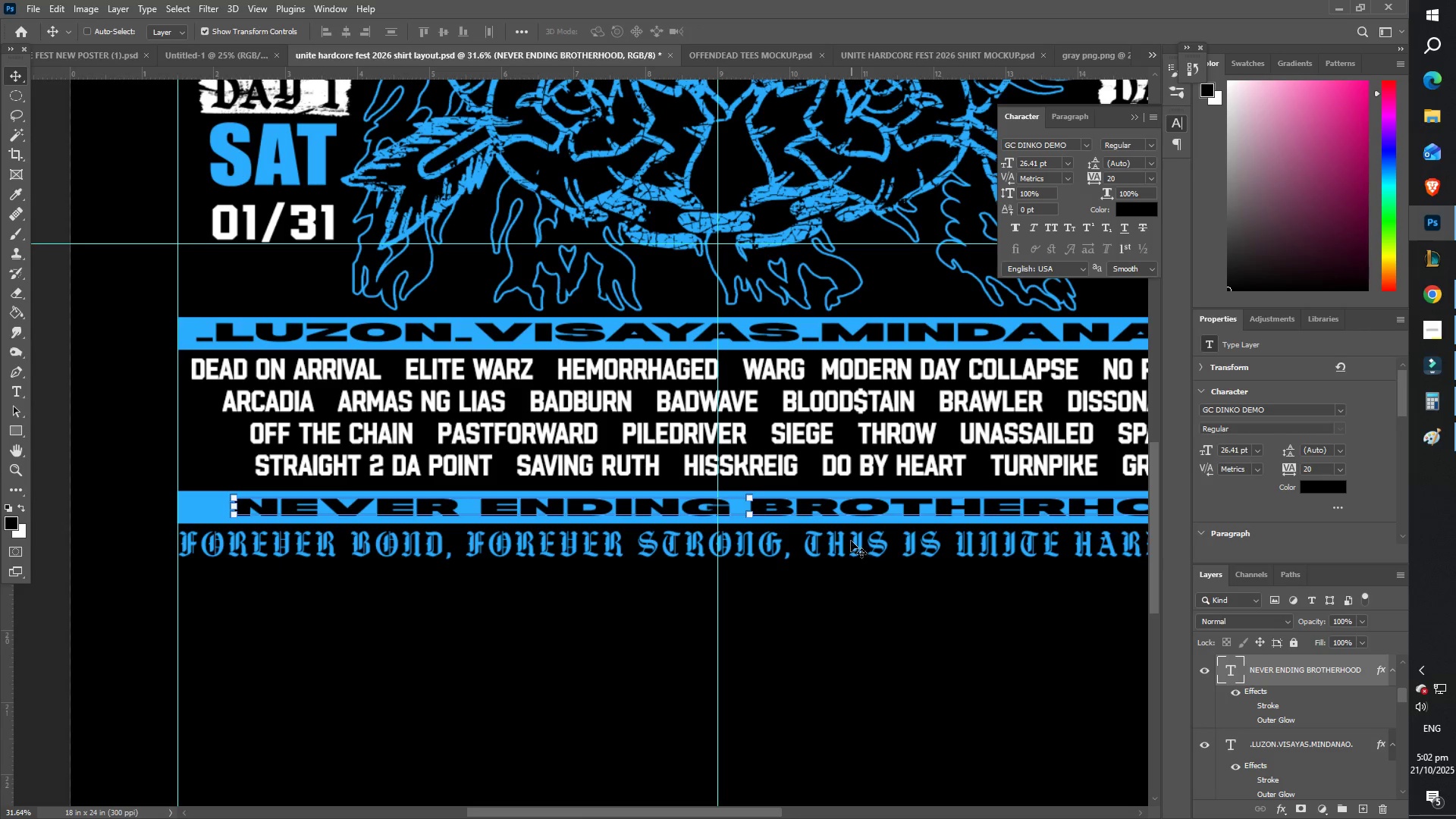 
hold_key(key=ShiftLeft, duration=1.52)
left_click_drag(start_coordinate=[838, 504], to_coordinate=[820, 504])
 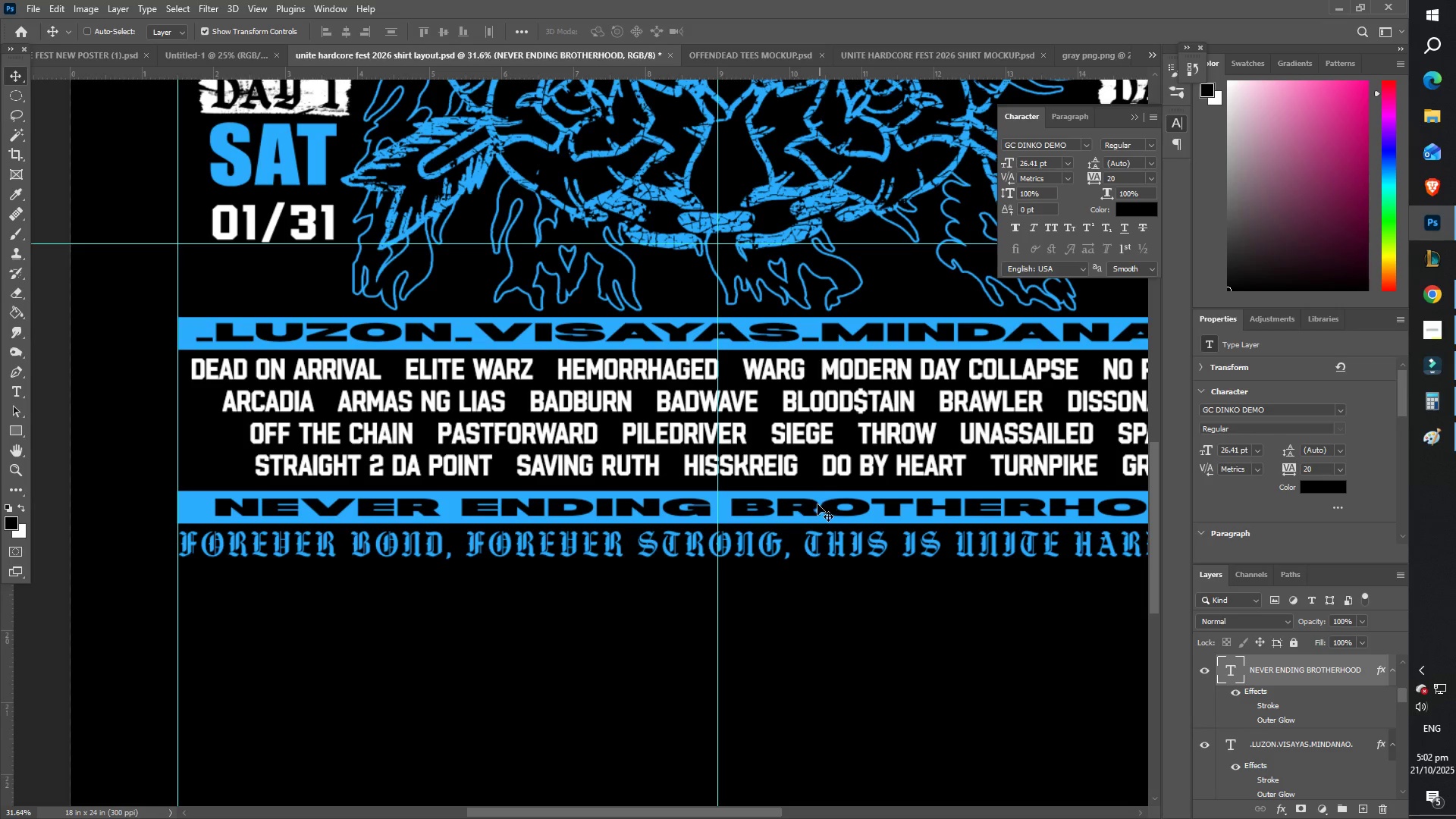 
hold_key(key=ShiftLeft, duration=1.52)
left_click_drag(start_coordinate=[820, 504], to_coordinate=[808, 502])
 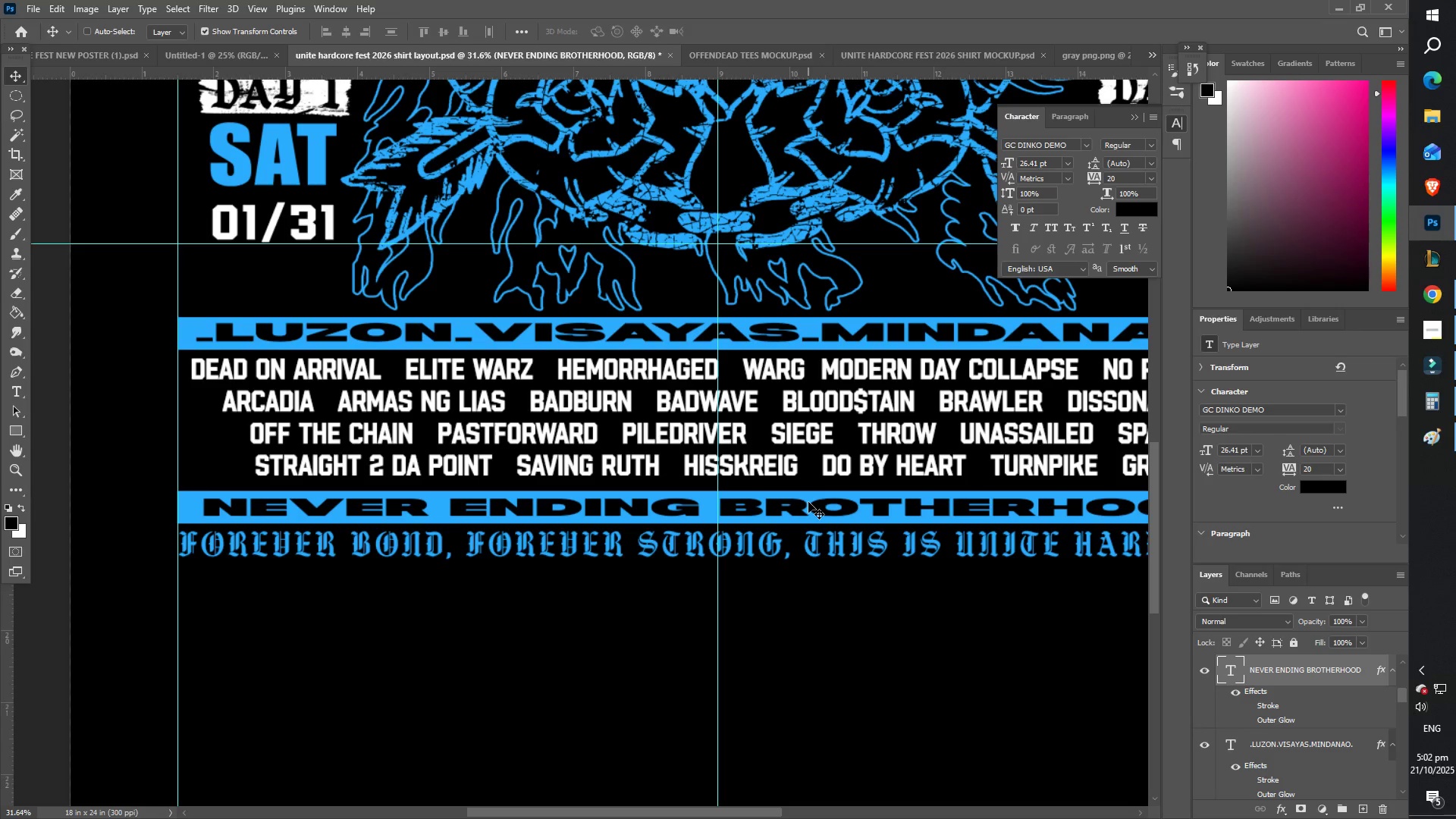 
hold_key(key=ShiftLeft, duration=1.52)
 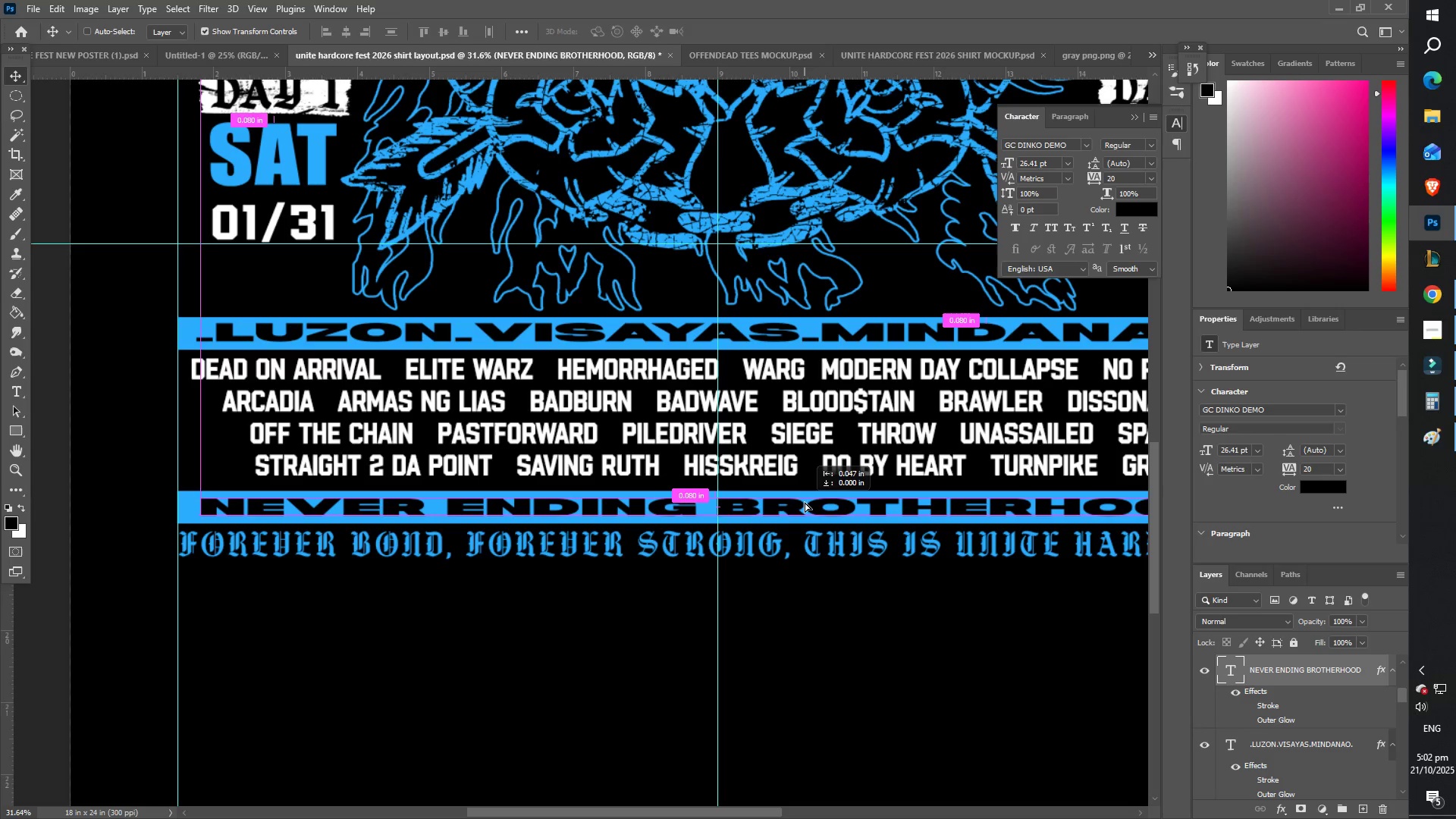 
hold_key(key=ShiftLeft, duration=1.51)
left_click_drag(start_coordinate=[808, 502], to_coordinate=[812, 503])
 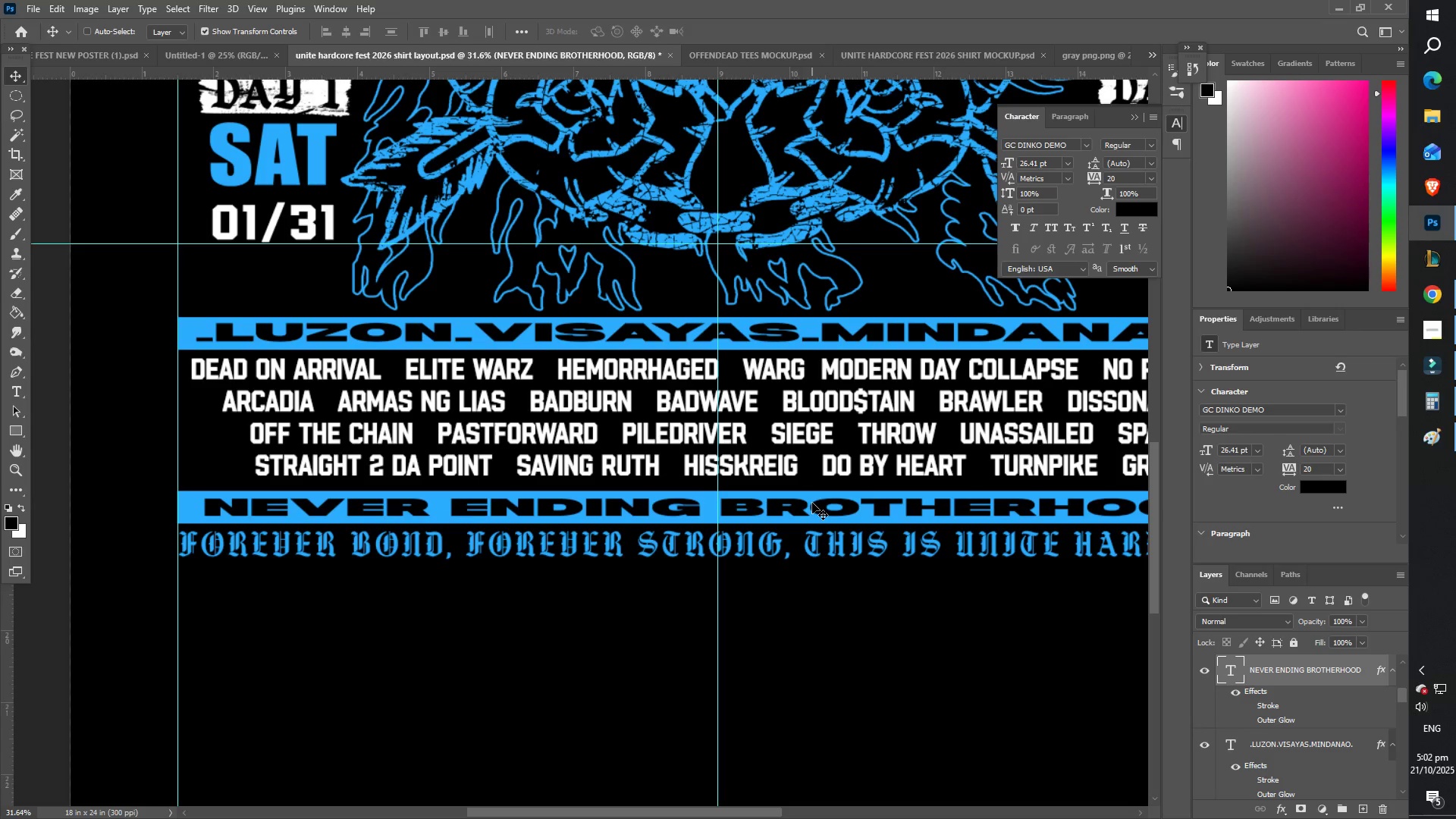 
hold_key(key=ShiftLeft, duration=1.28)
 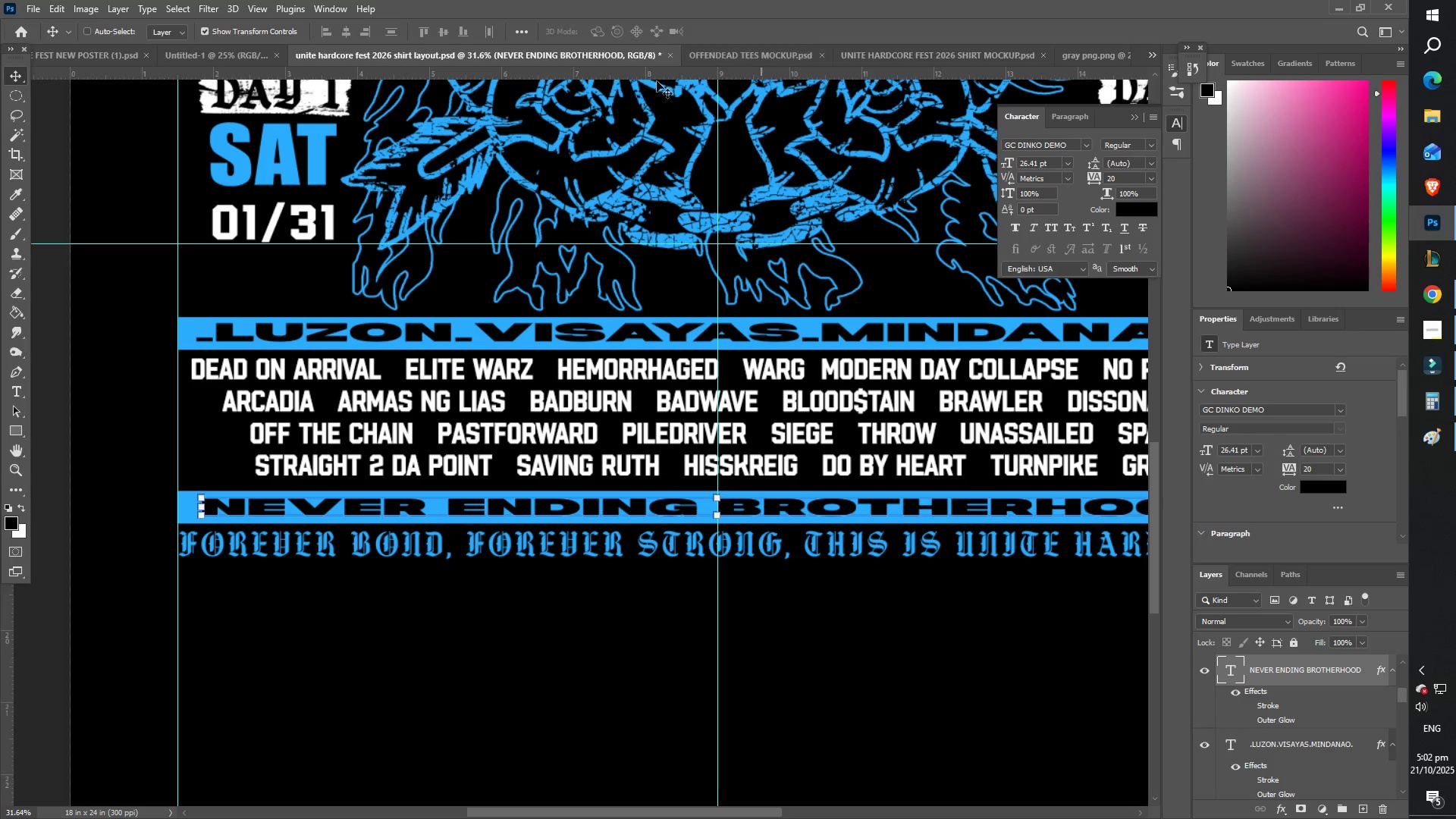 
type(zz)
 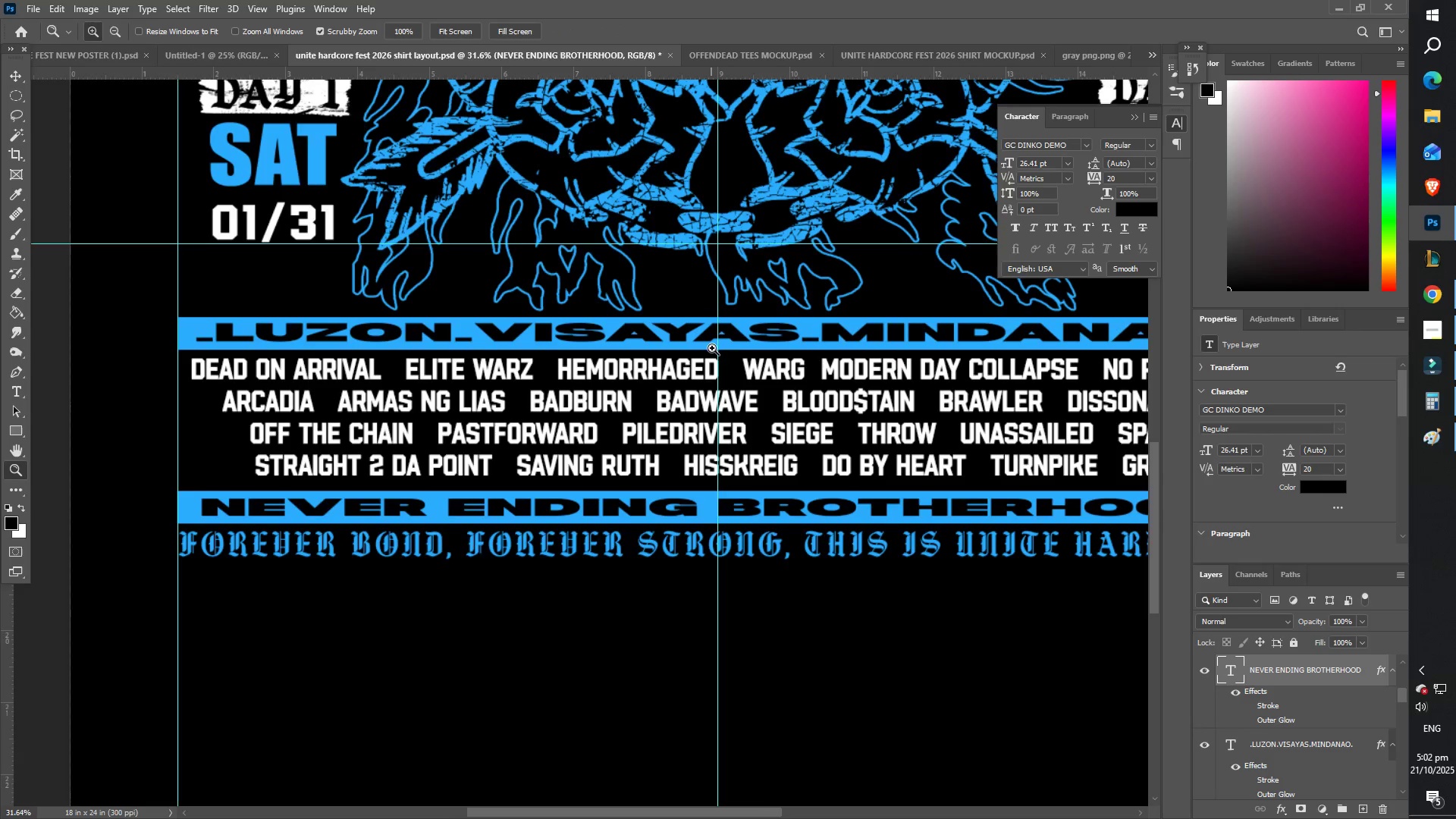 
left_click_drag(start_coordinate=[712, 347], to_coordinate=[664, 337])
 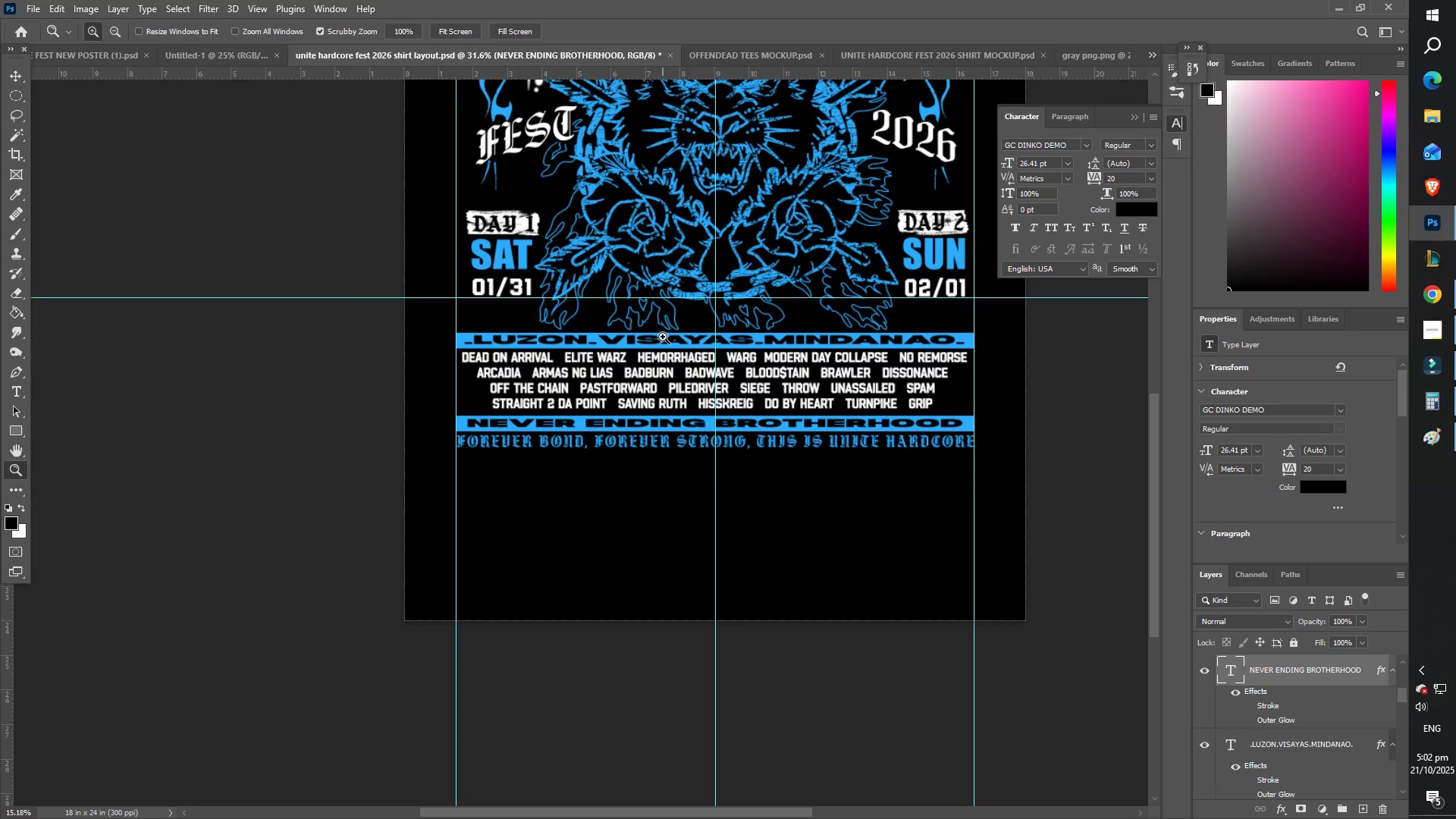 
scroll: coordinate [766, 356], scroll_direction: up, amount: 13.0
 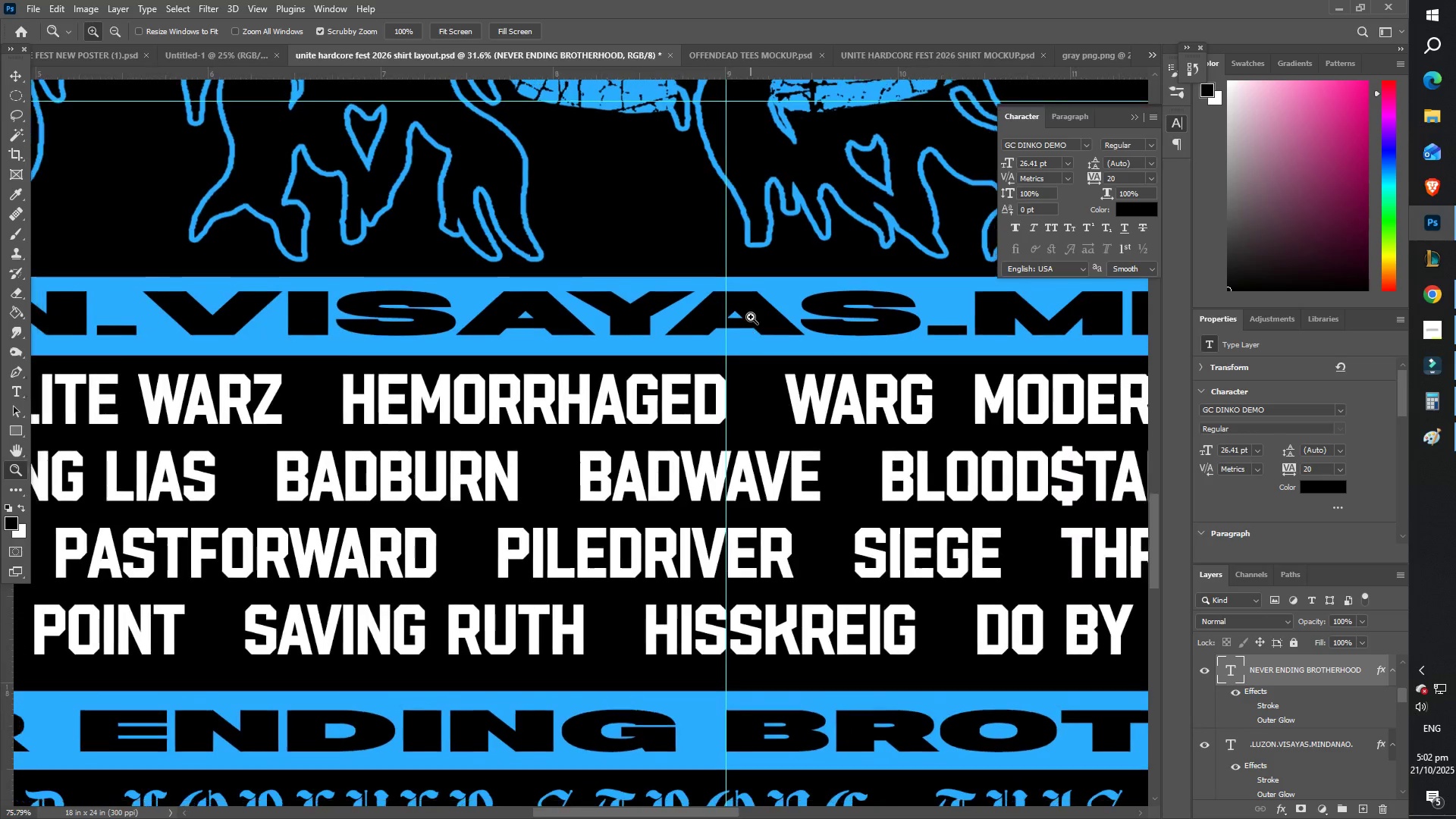 
left_click([750, 316])
 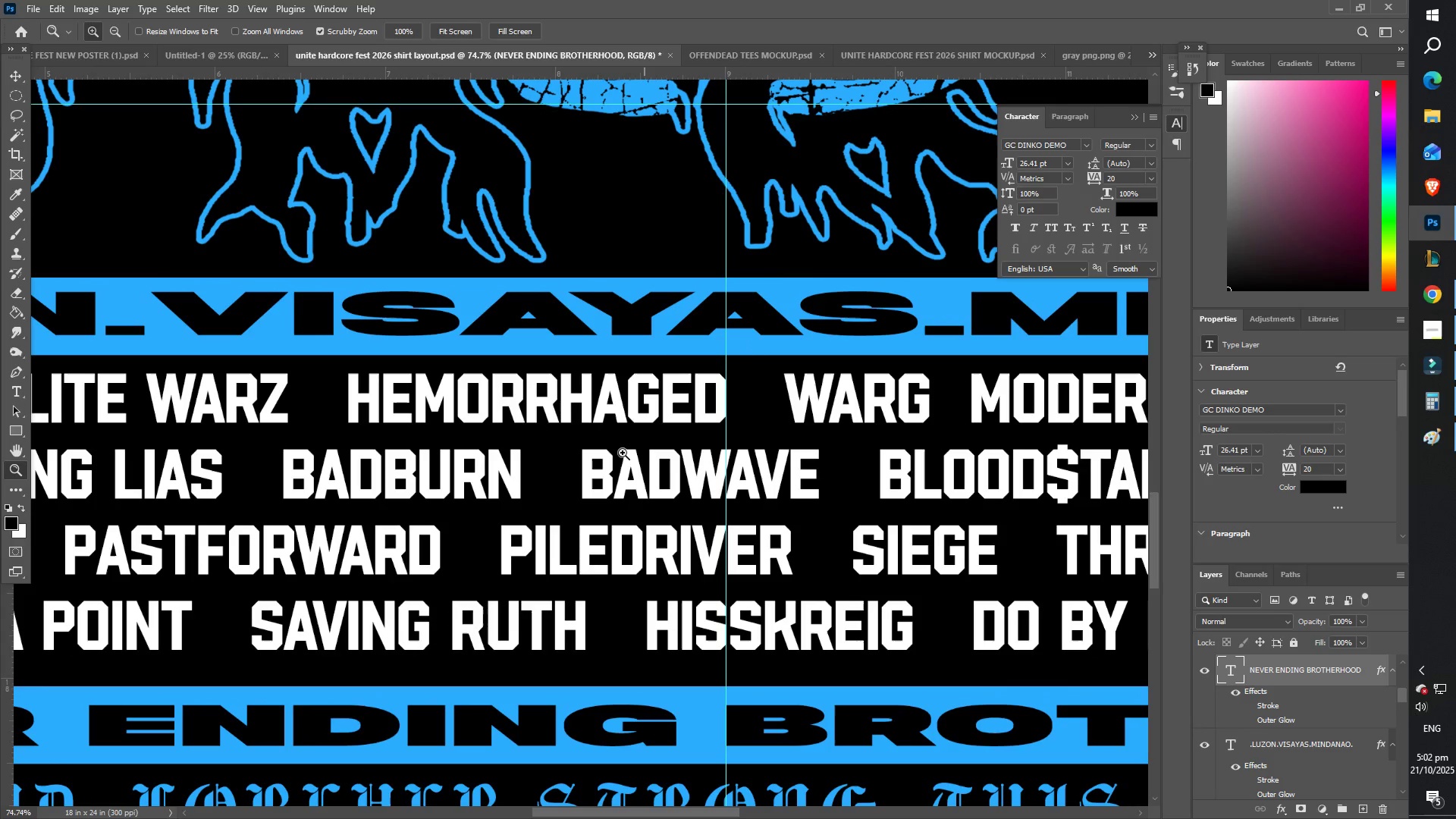 
scroll: coordinate [561, 478], scroll_direction: down, amount: 4.0
 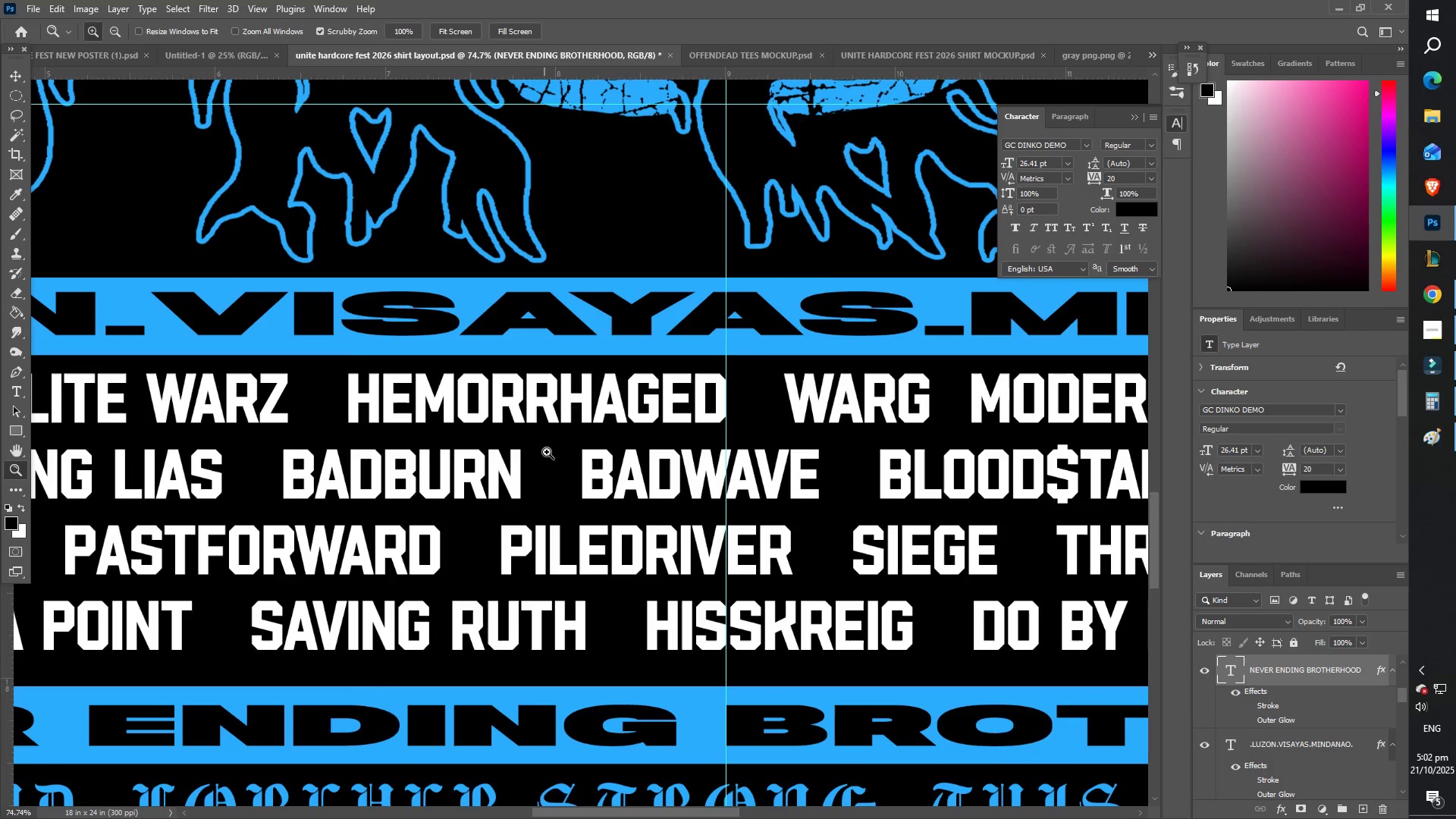 
left_click_drag(start_coordinate=[498, 602], to_coordinate=[459, 595])
 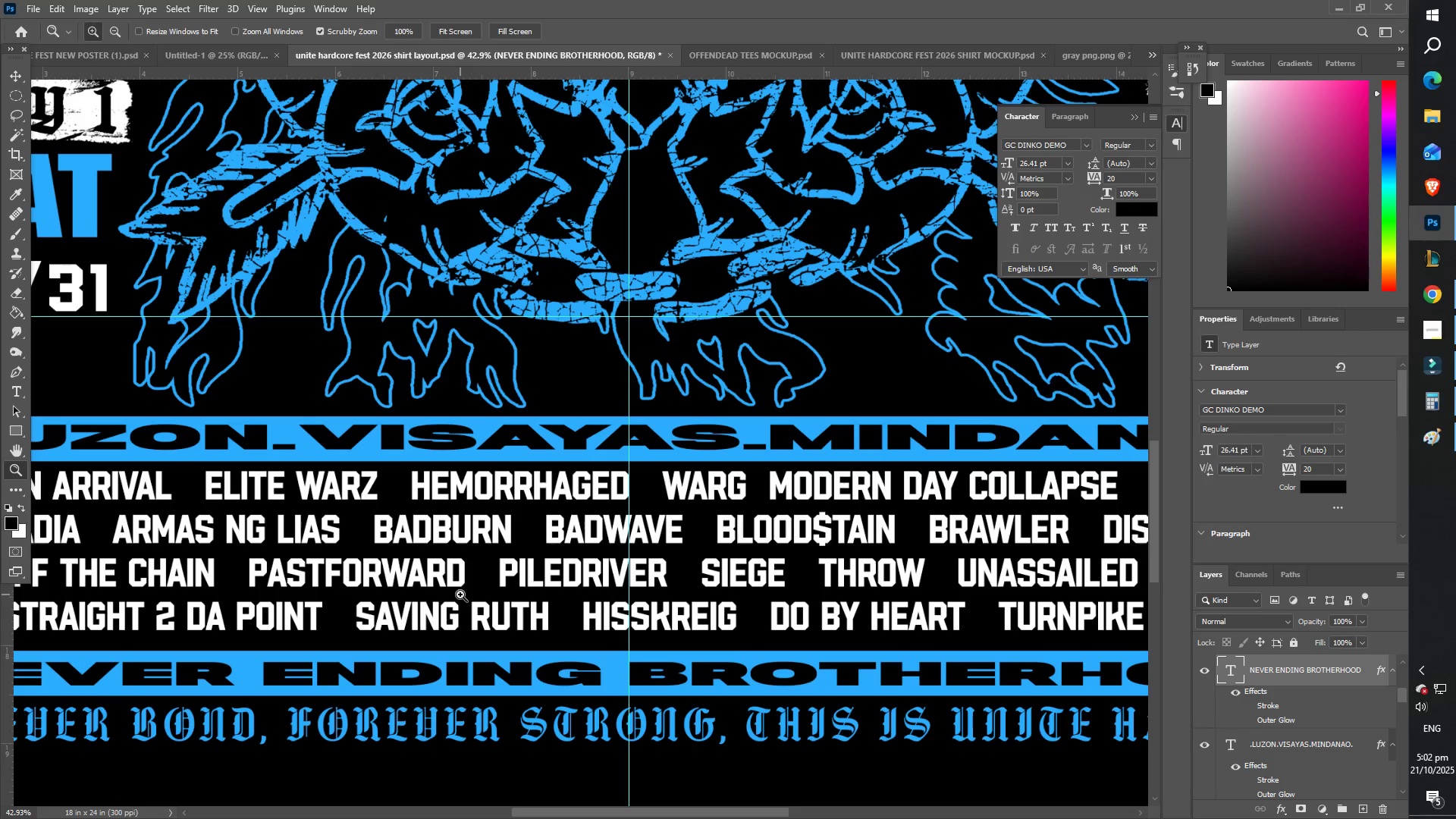 
scroll: coordinate [482, 569], scroll_direction: down, amount: 2.0
 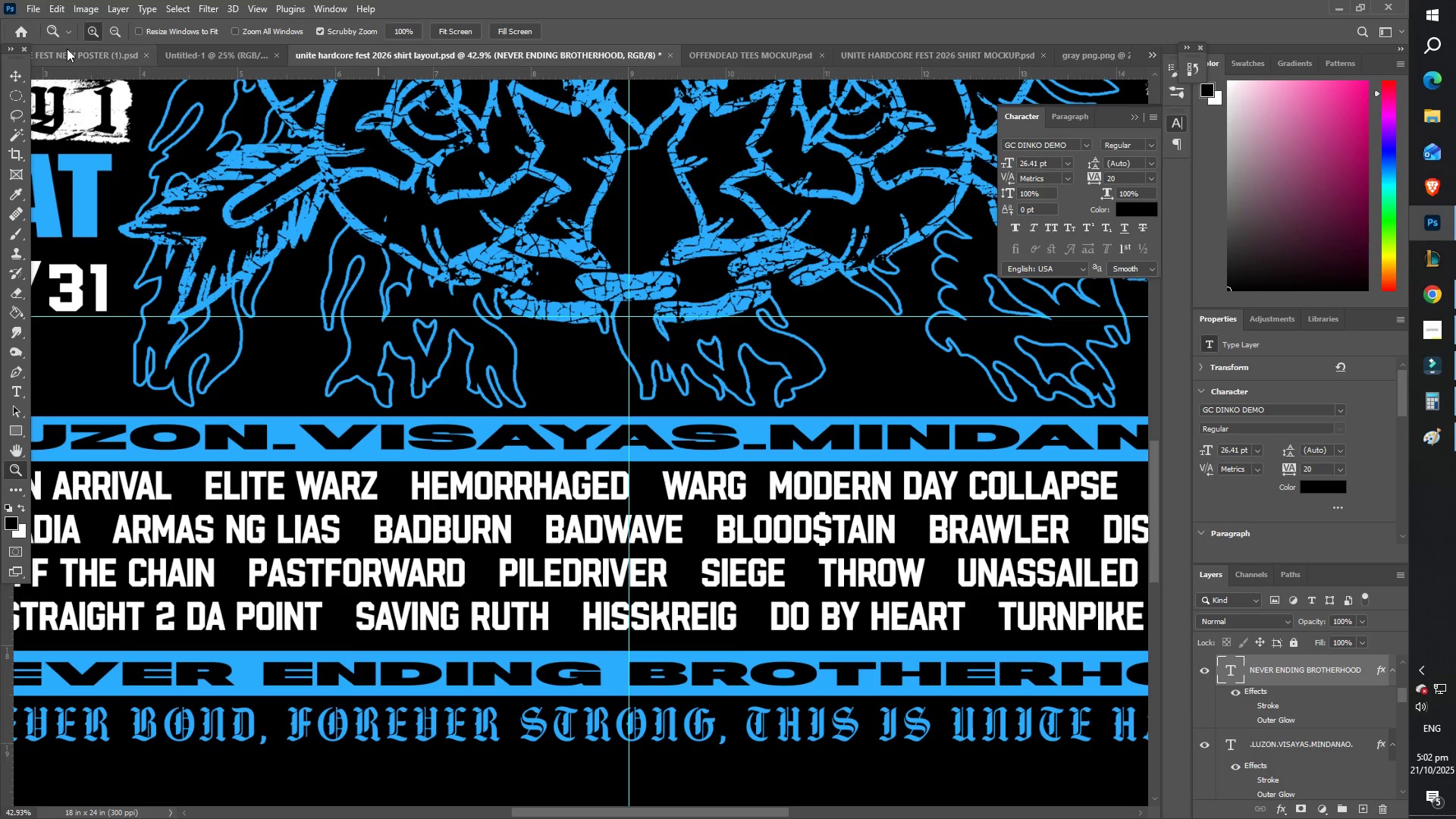 
type(zz)
 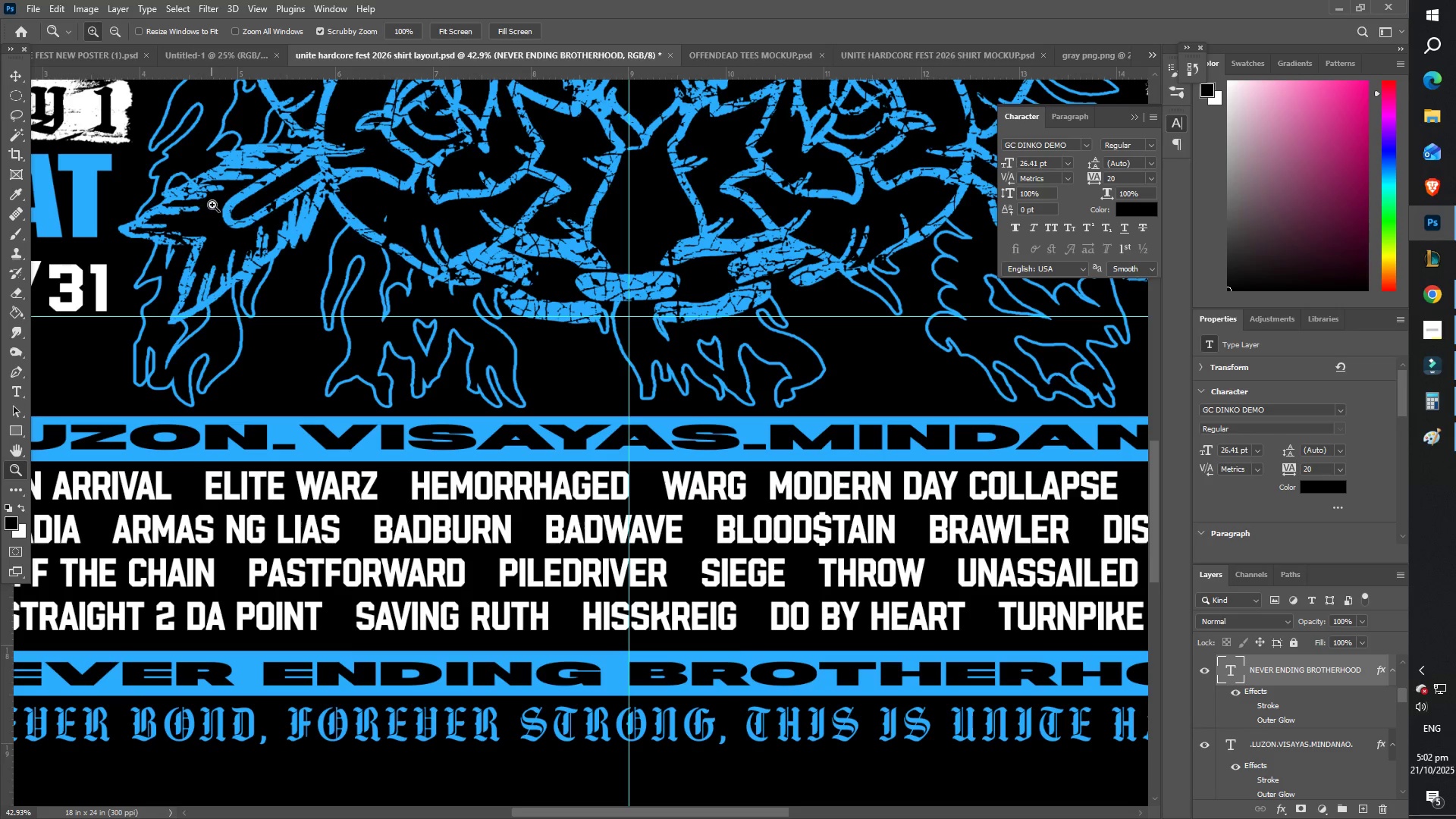 
left_click_drag(start_coordinate=[209, 203], to_coordinate=[158, 193])
 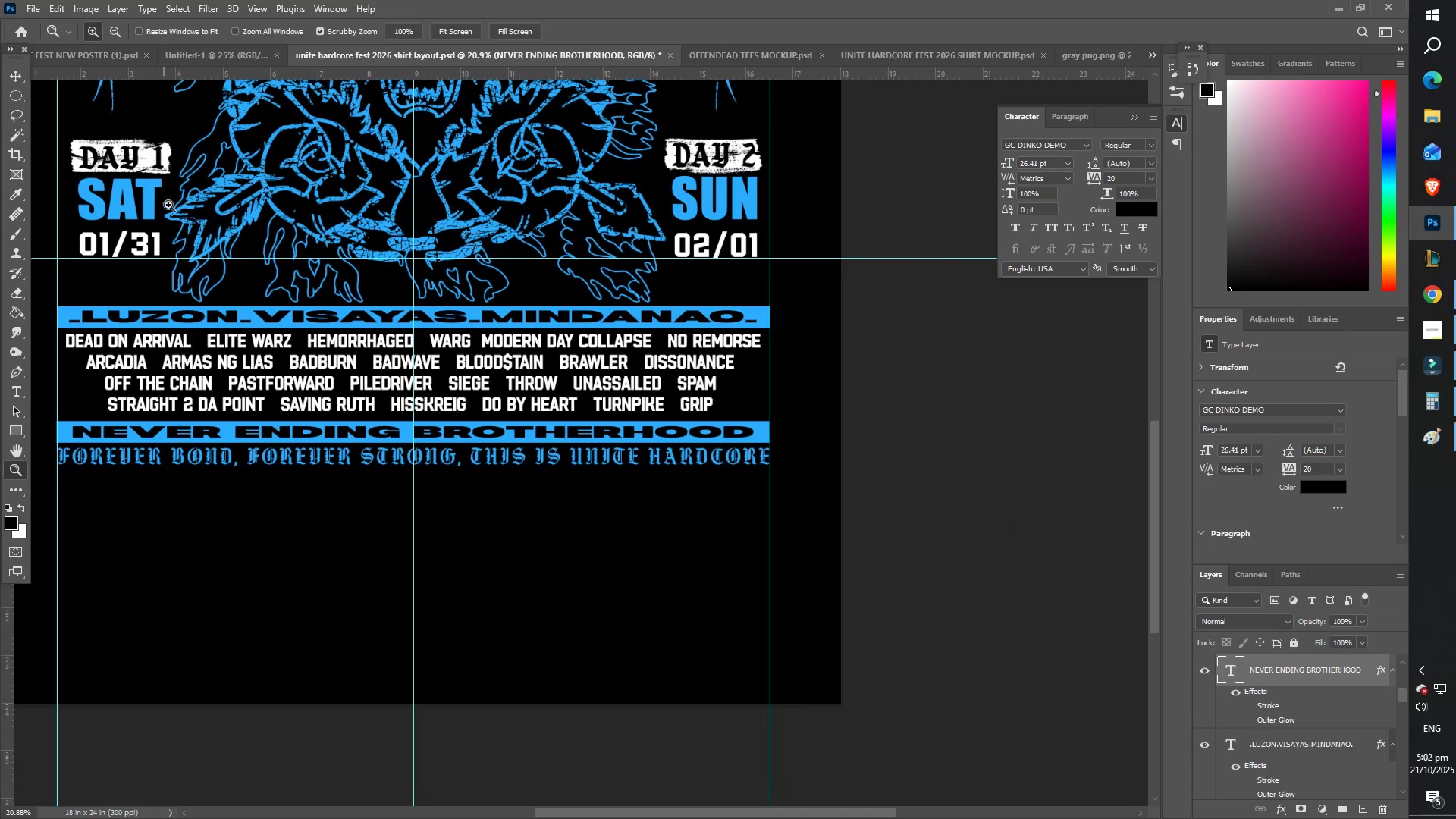 
scroll: coordinate [212, 260], scroll_direction: up, amount: 33.0
 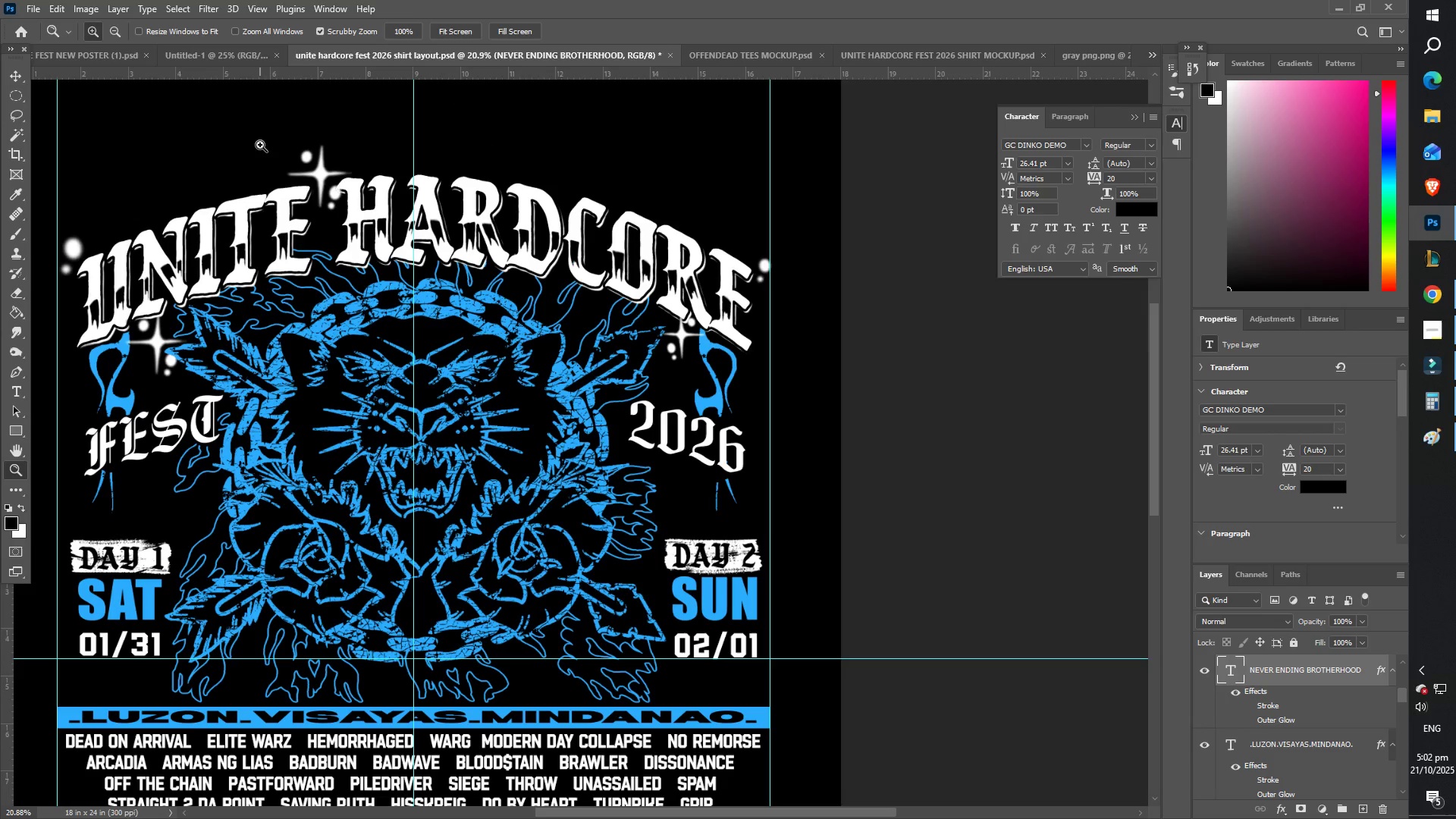 
left_click_drag(start_coordinate=[466, 268], to_coordinate=[445, 270])
 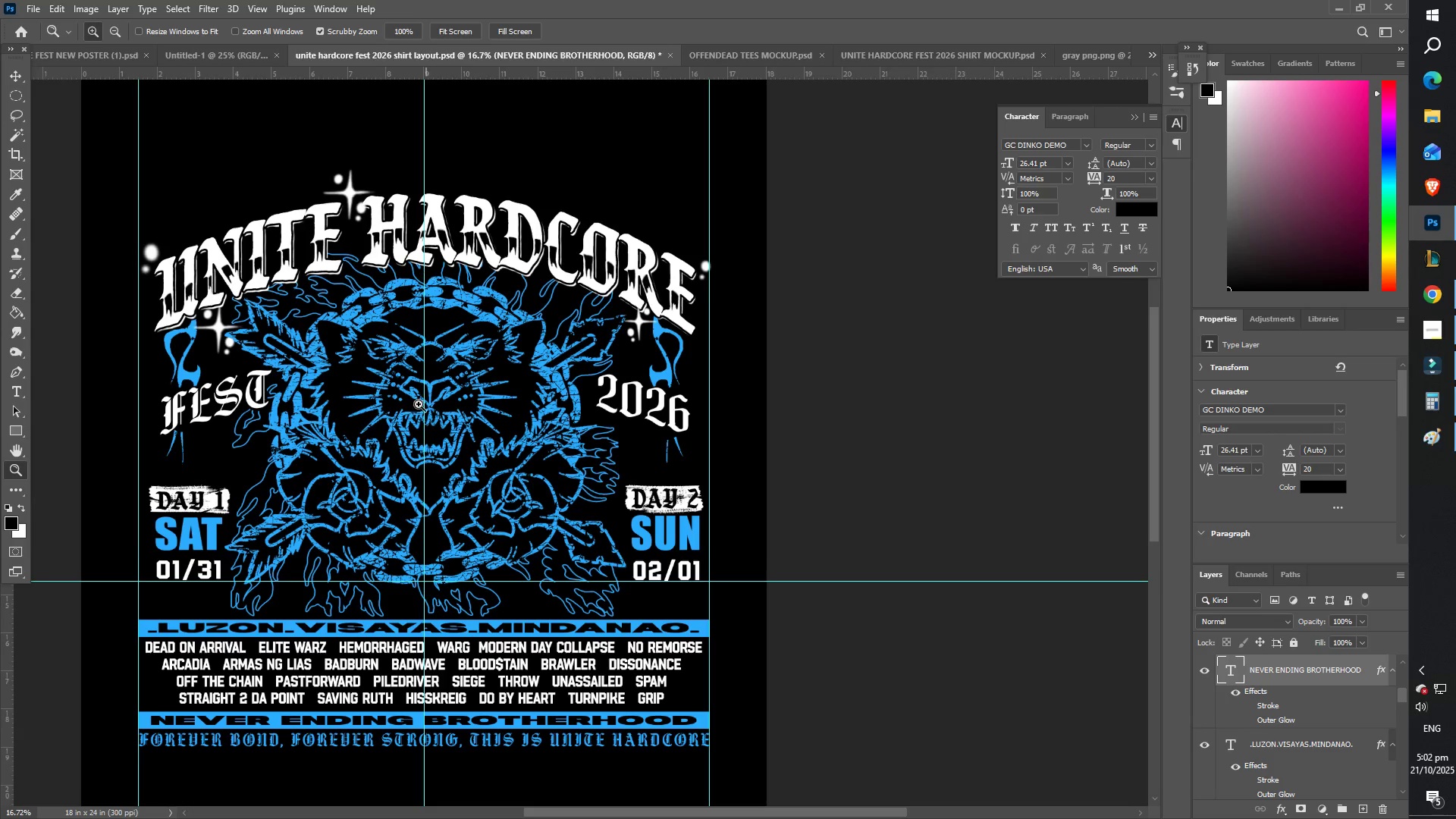 
scroll: coordinate [516, 509], scroll_direction: down, amount: 7.0
 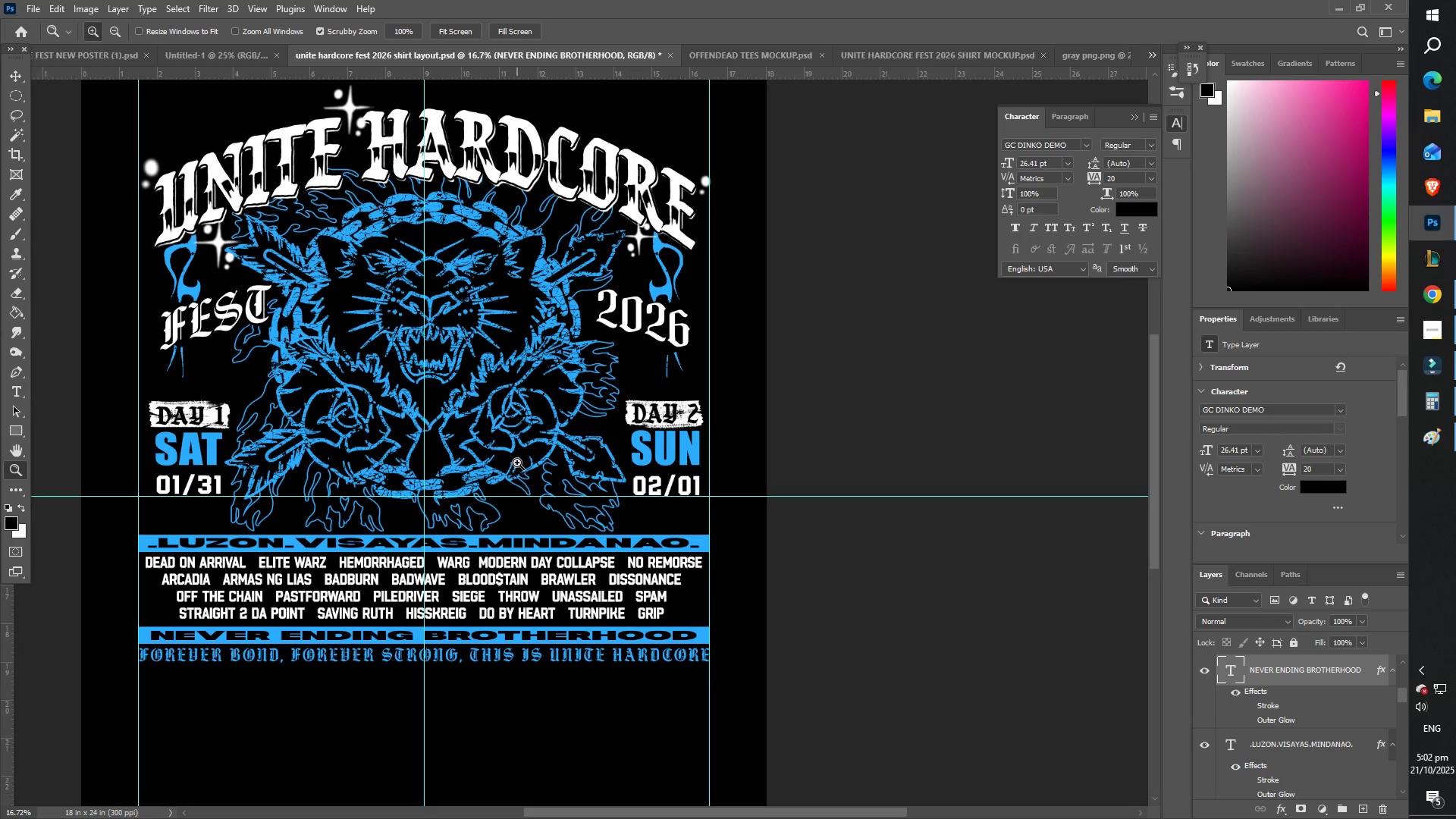 
key(Control+ControlLeft)
 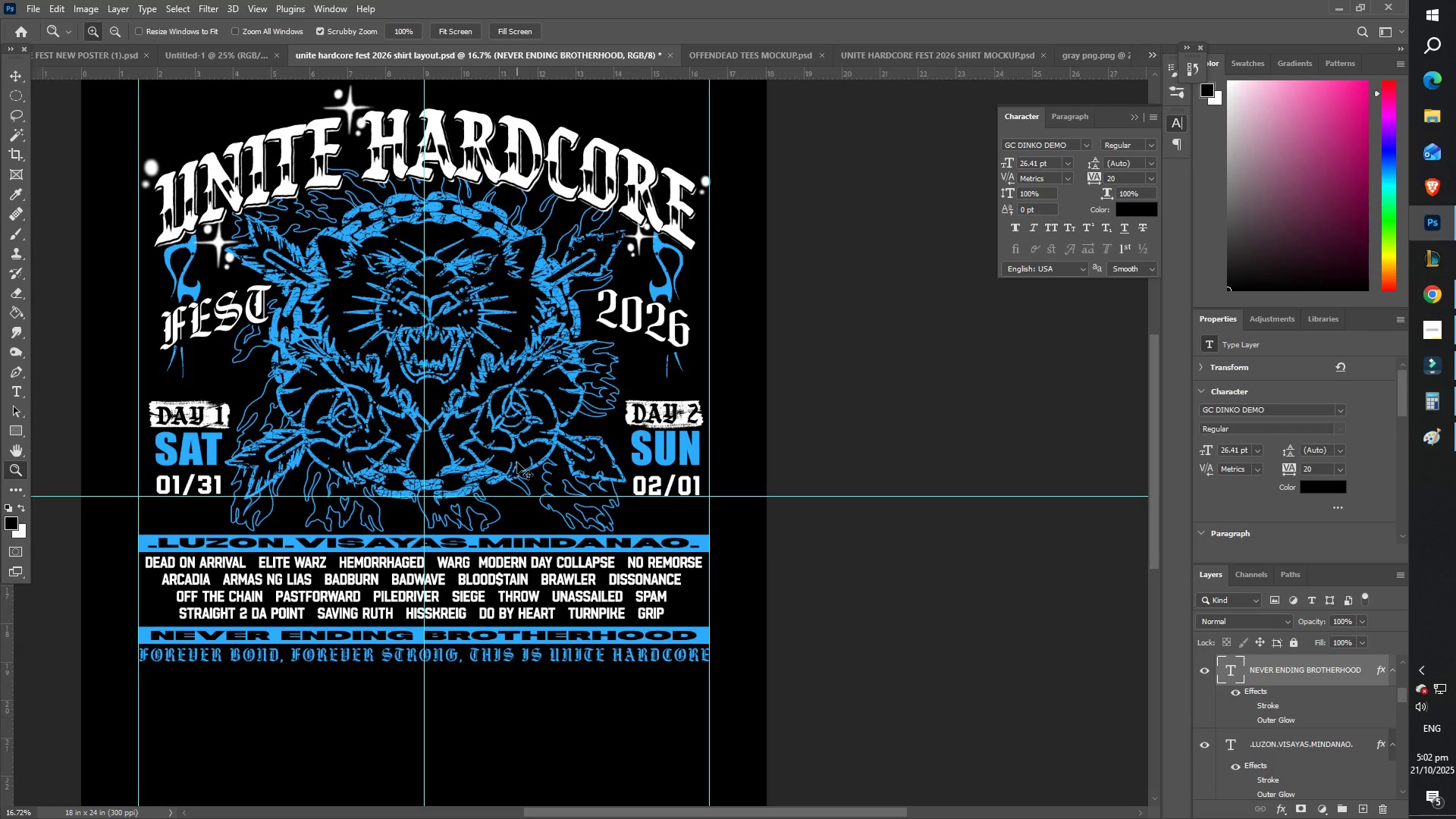 
key(Control+Semicolon)
 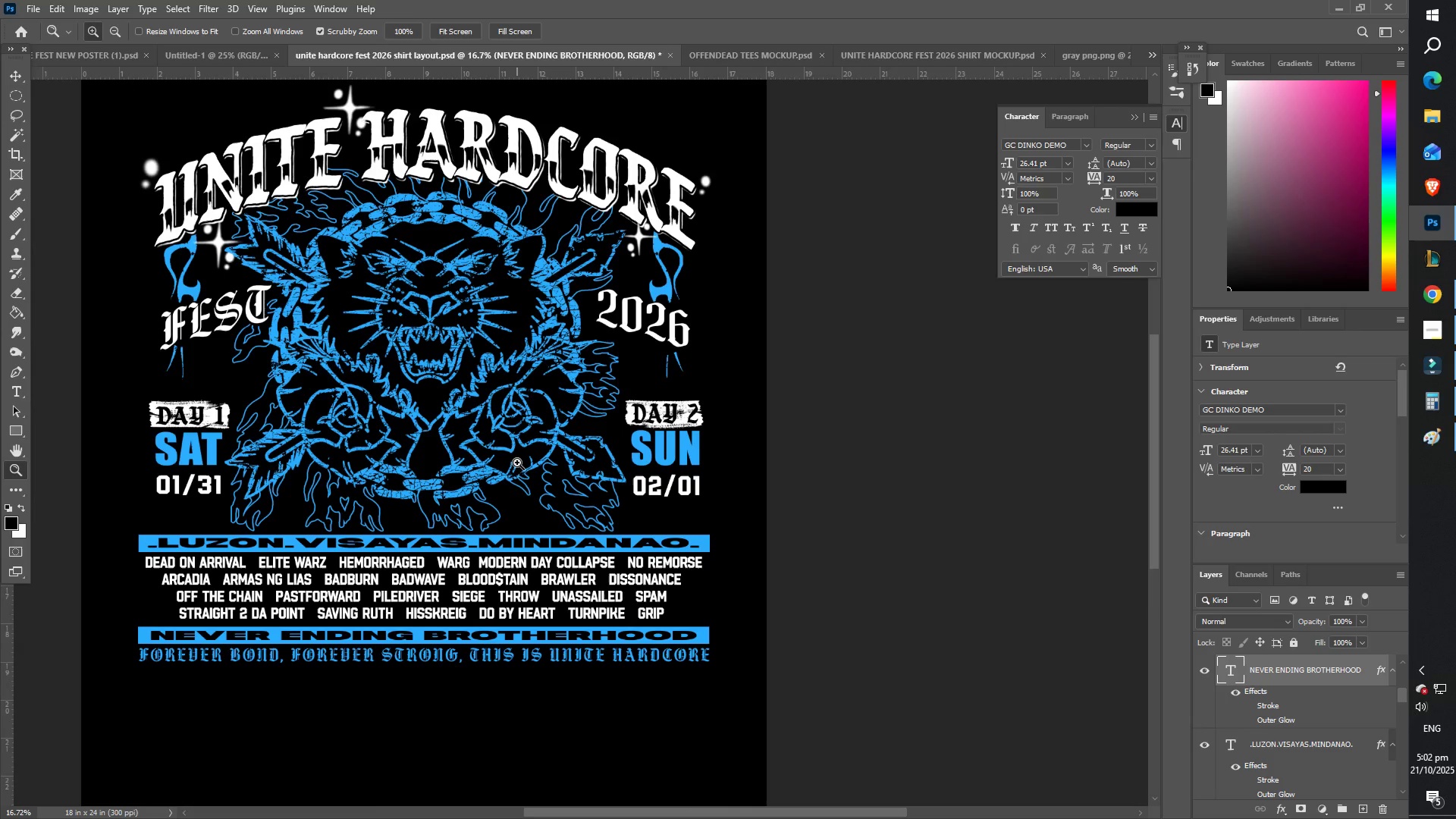 
scroll: coordinate [530, 466], scroll_direction: up, amount: 2.0
 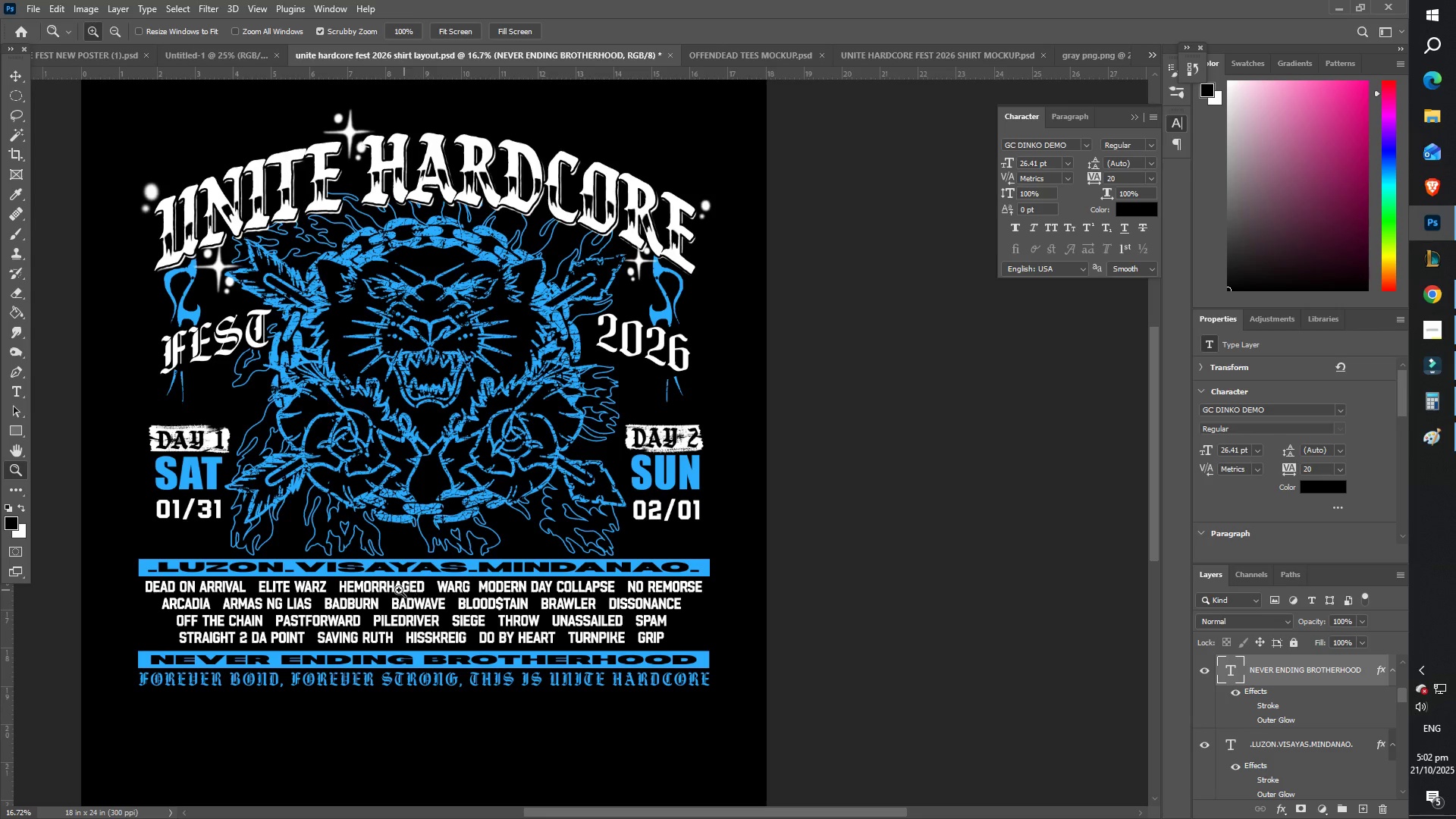 
scroll: coordinate [367, 620], scroll_direction: down, amount: 4.0
 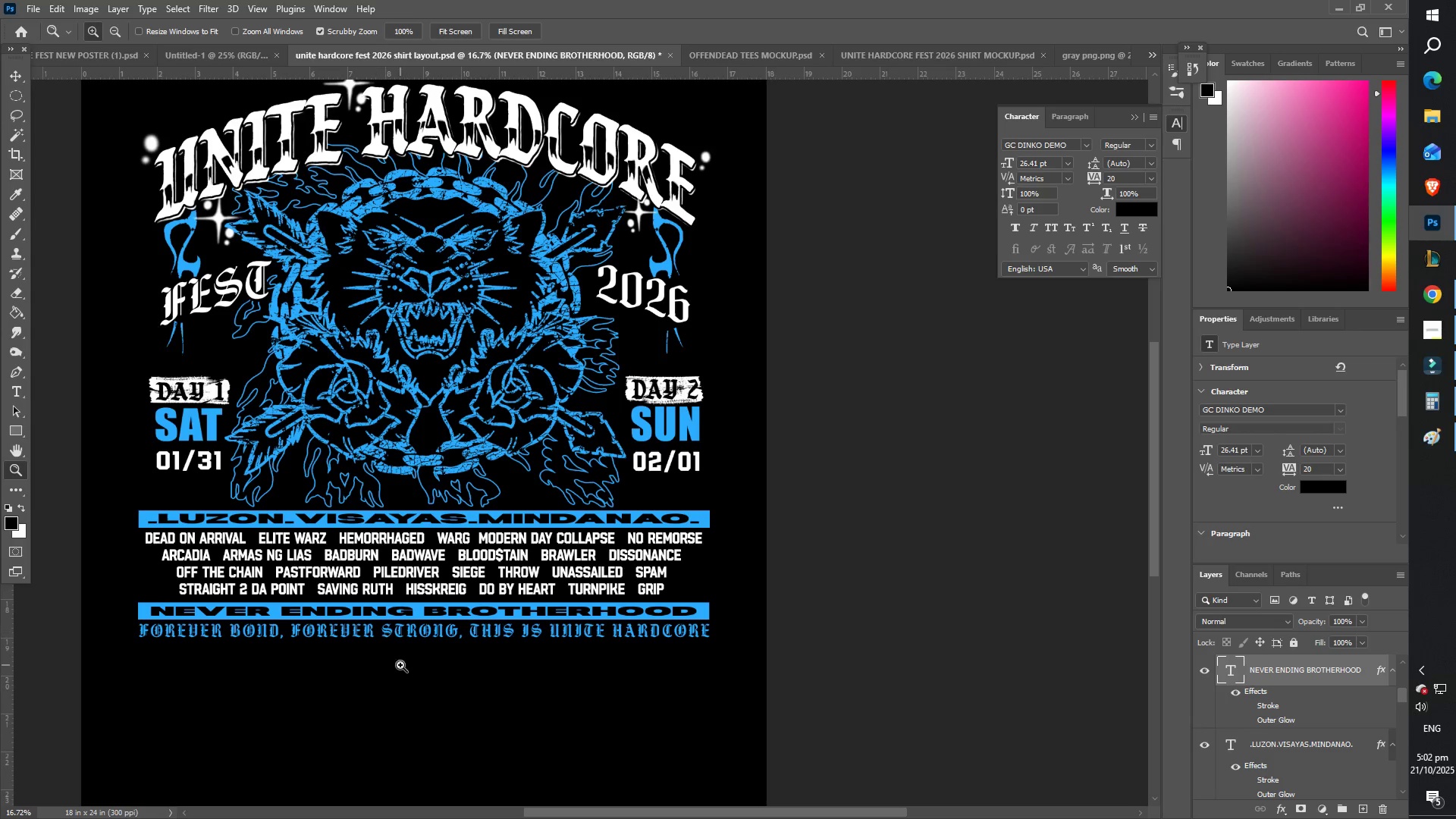 
left_click_drag(start_coordinate=[401, 665], to_coordinate=[424, 659])
 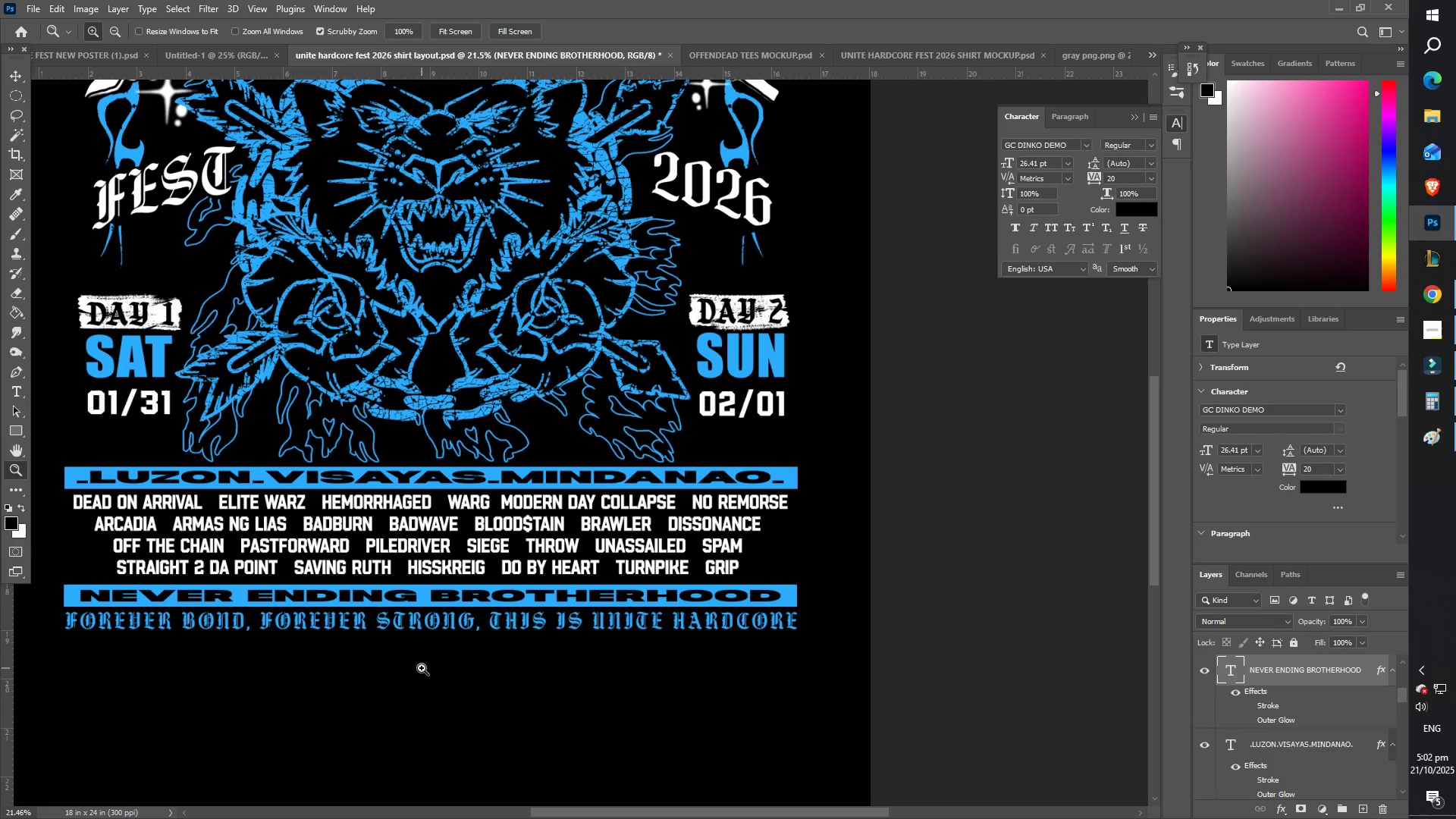 
key(T)
 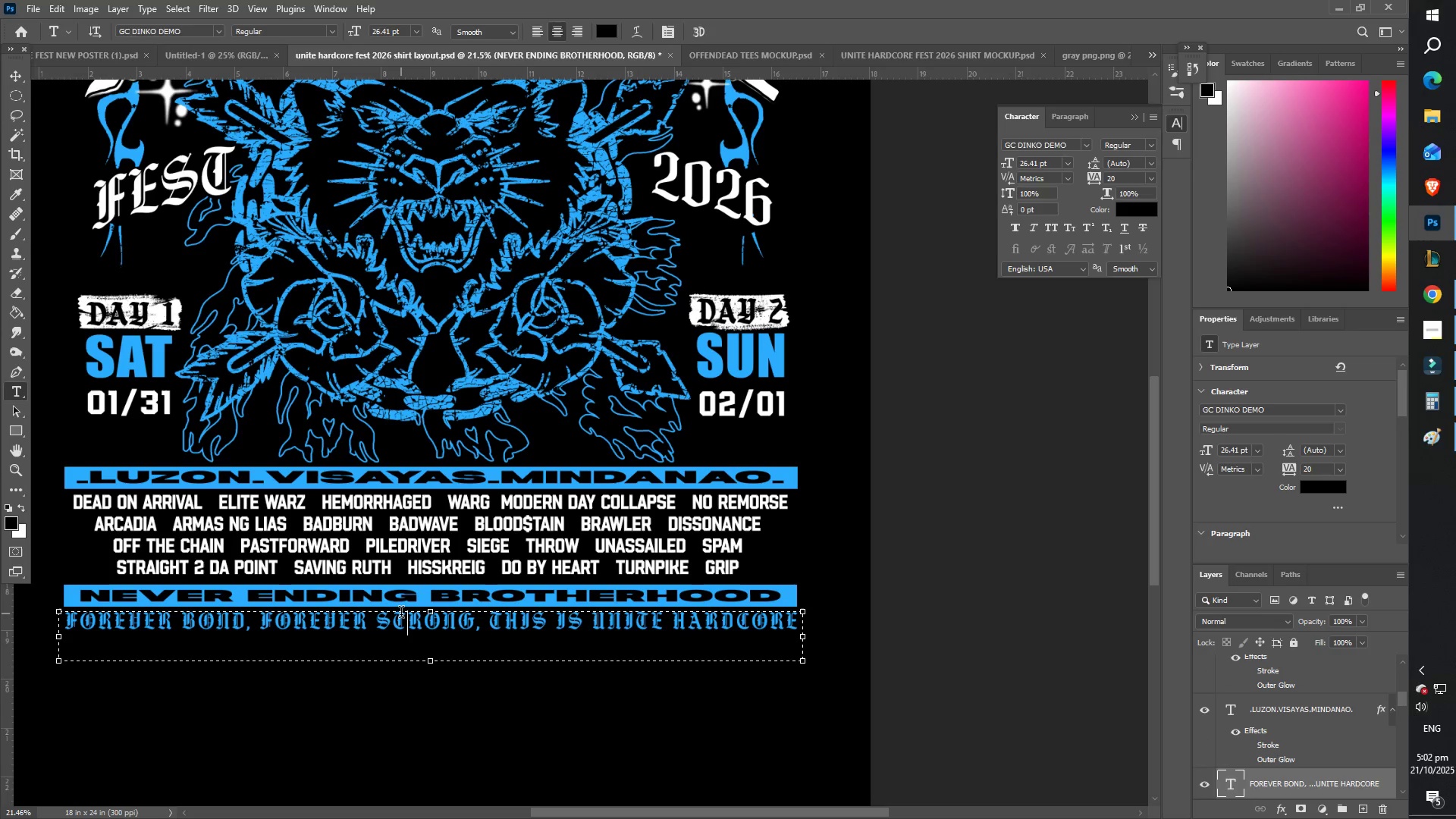 
key(Control+ControlLeft)
 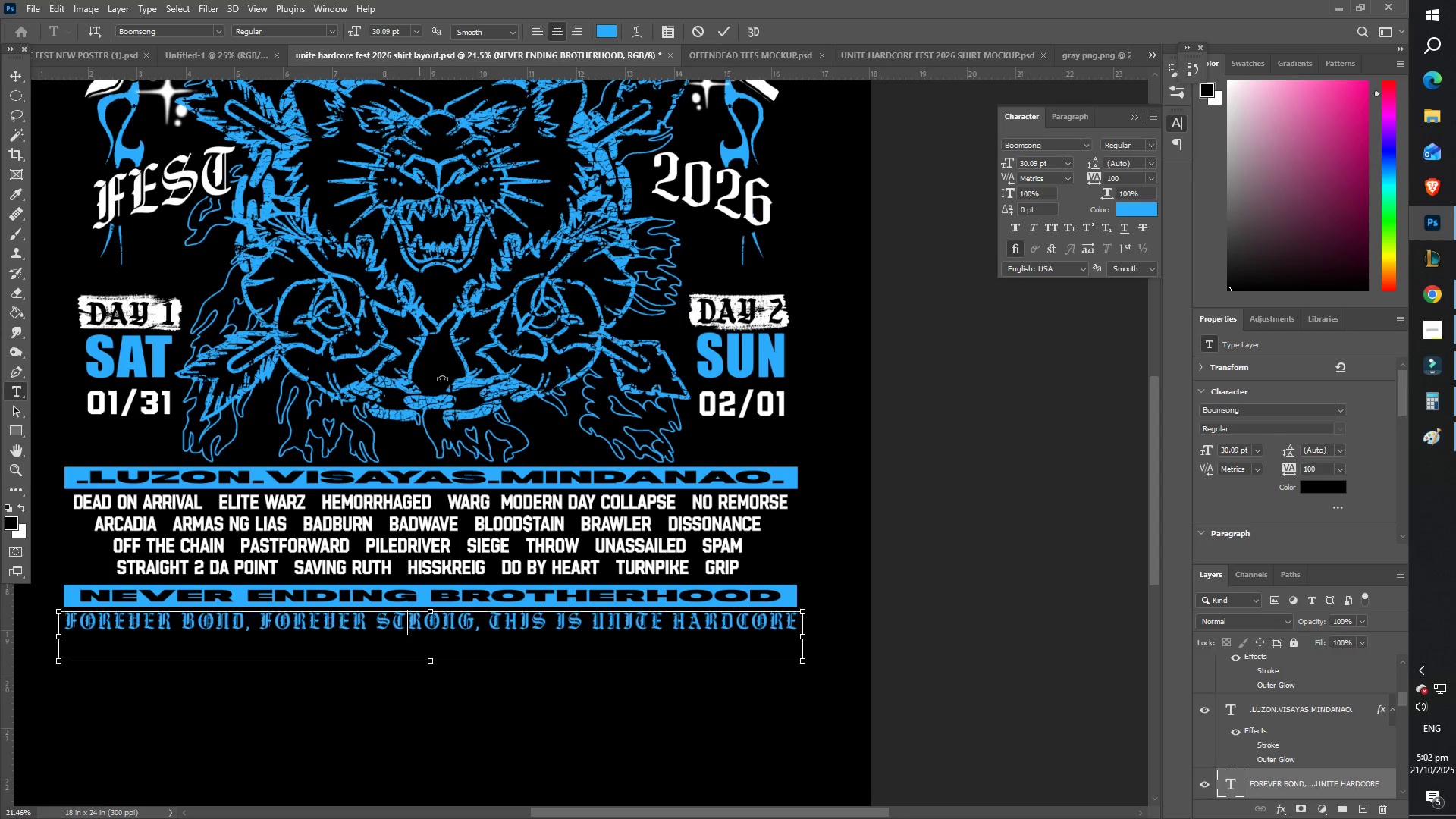 
key(Control+A)
 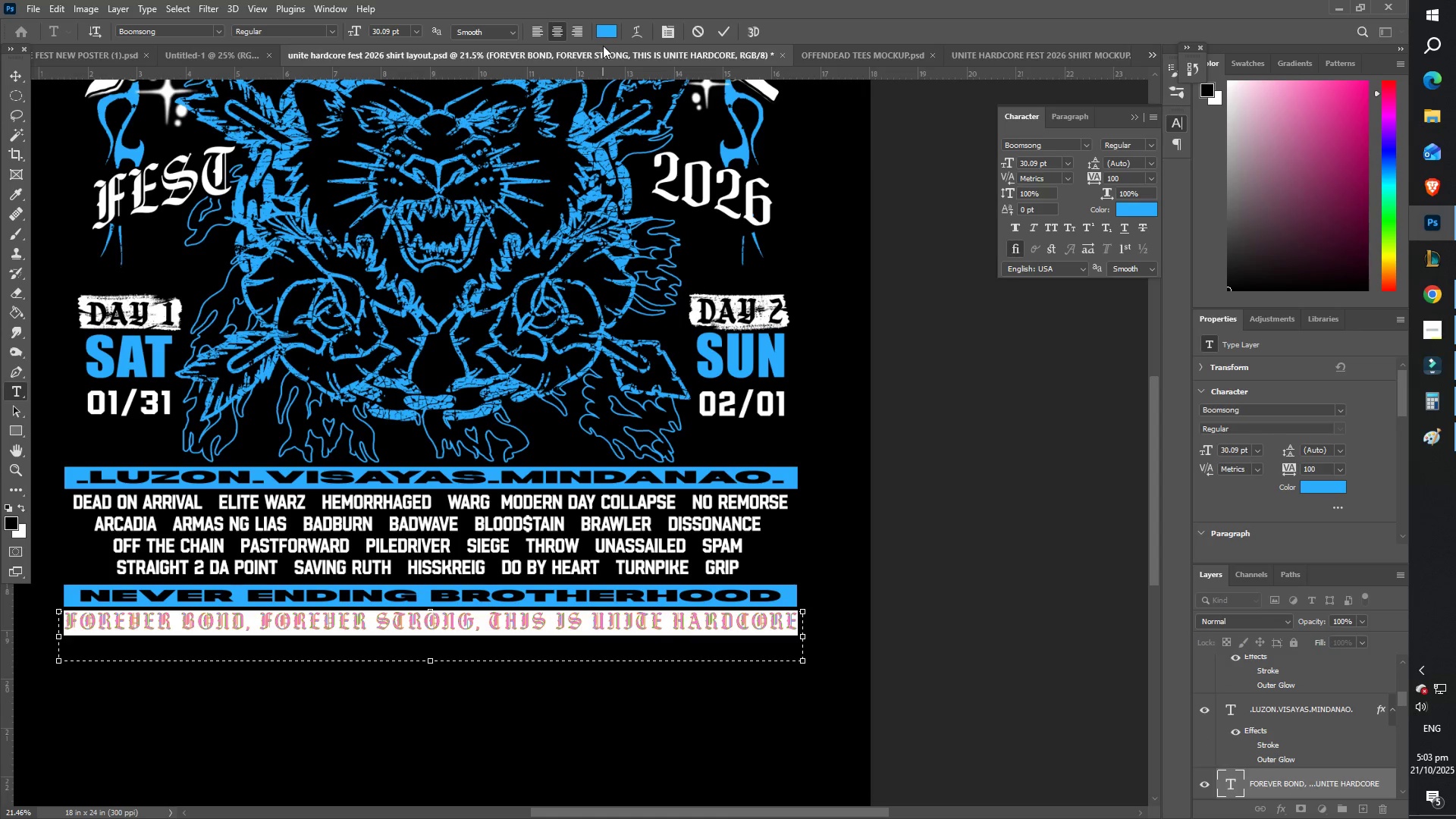 
left_click([604, 27])
 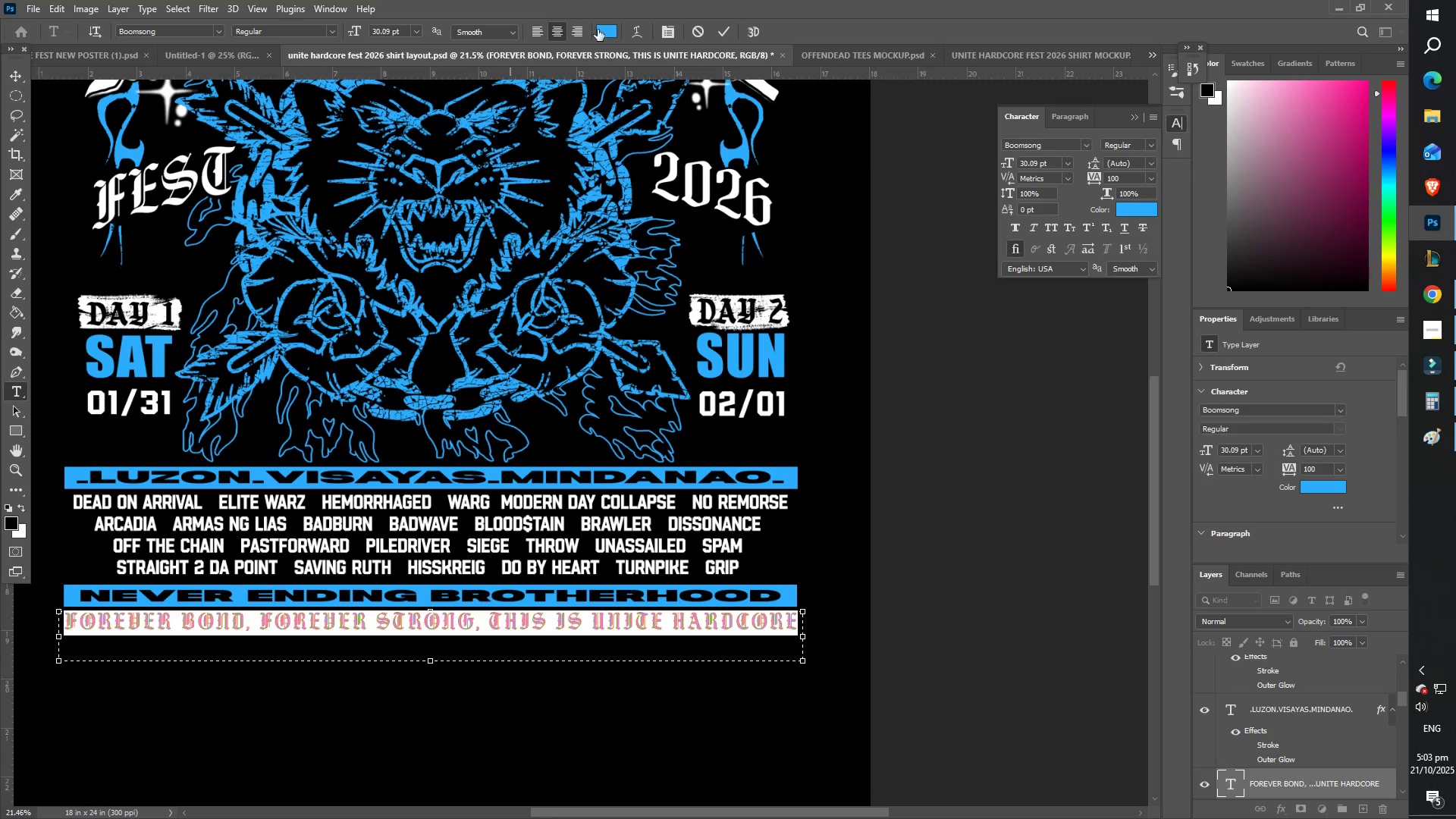 
double_click([602, 36])
 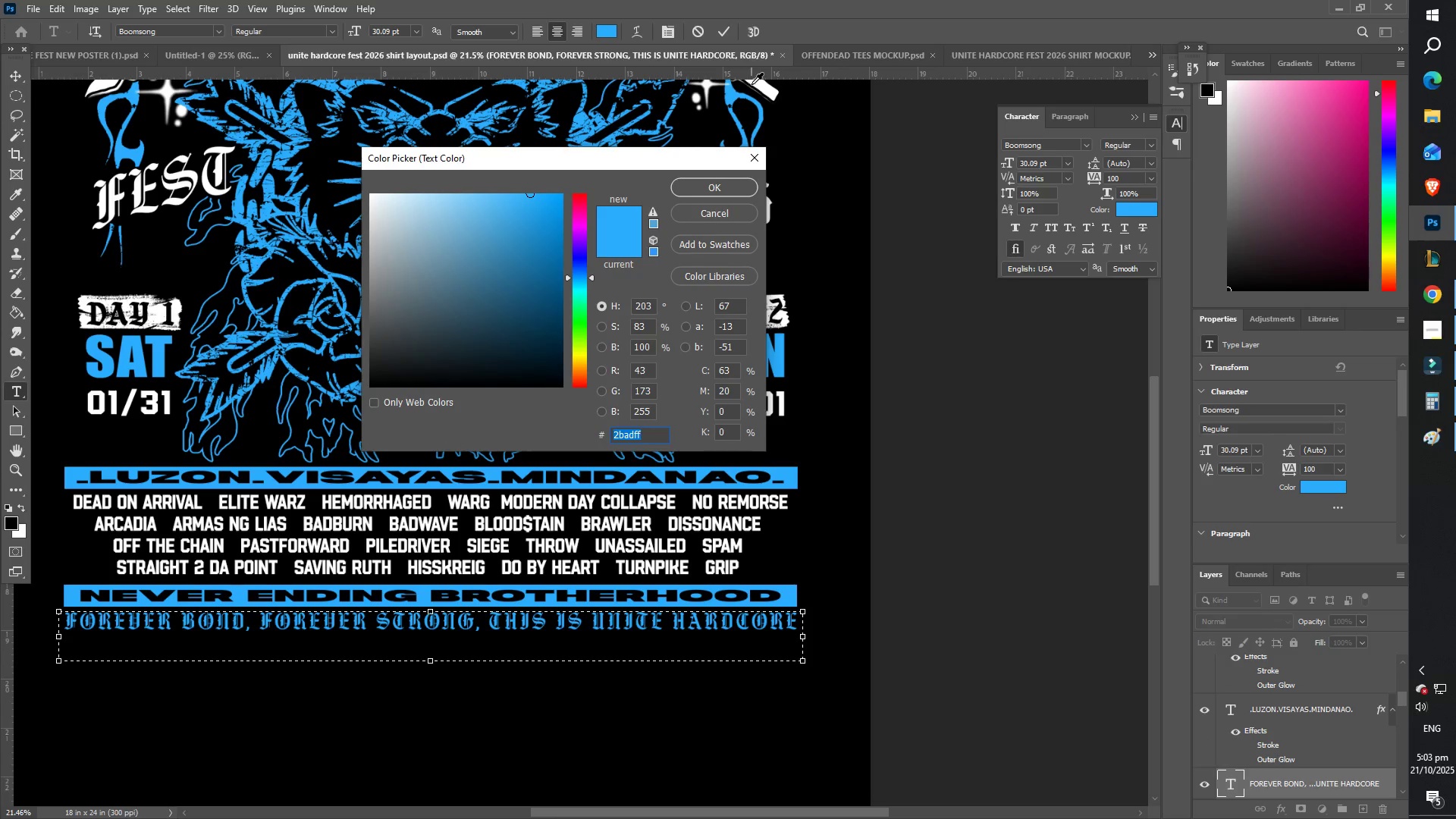 
left_click([761, 83])
 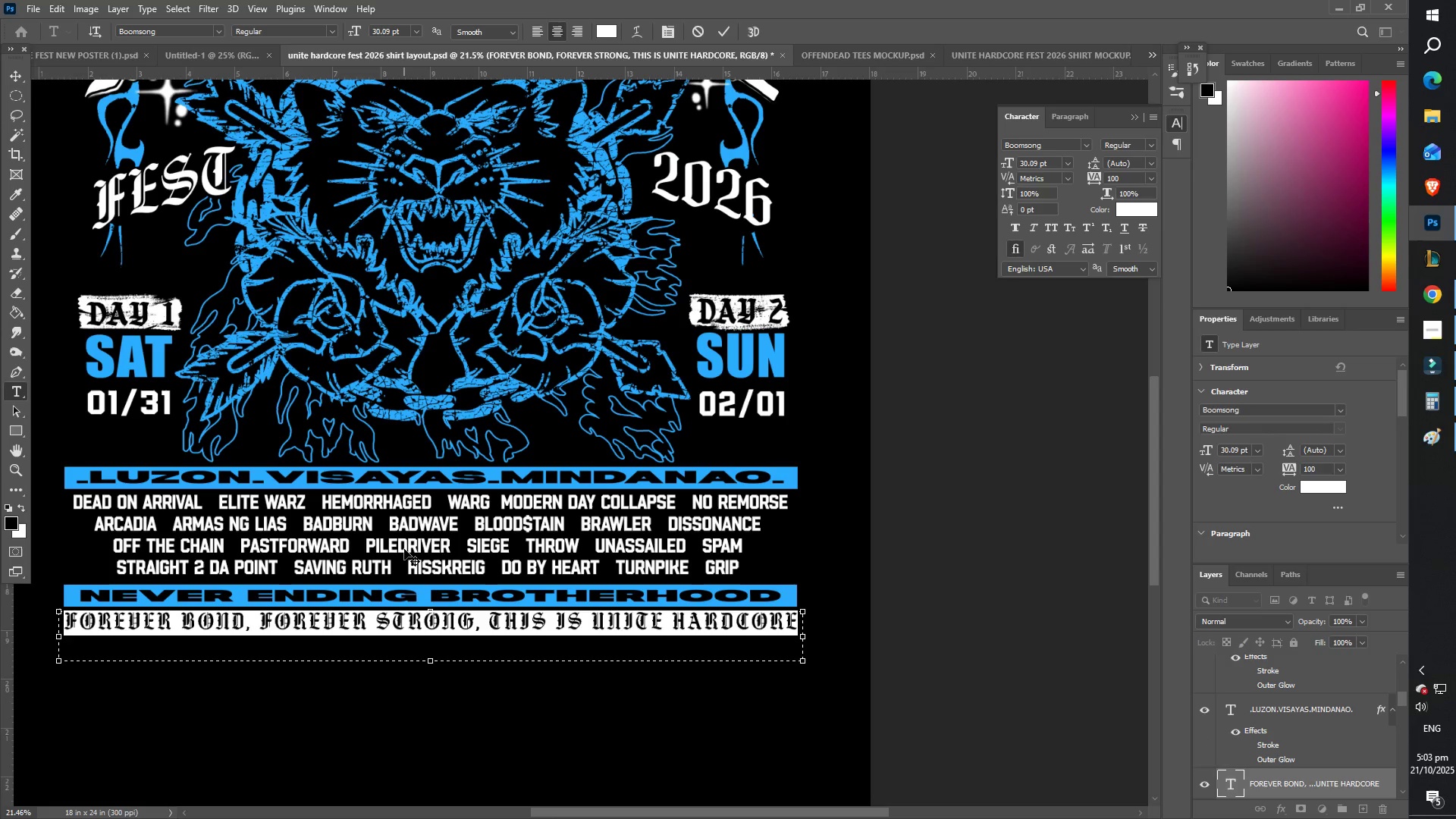 
left_click([418, 631])
 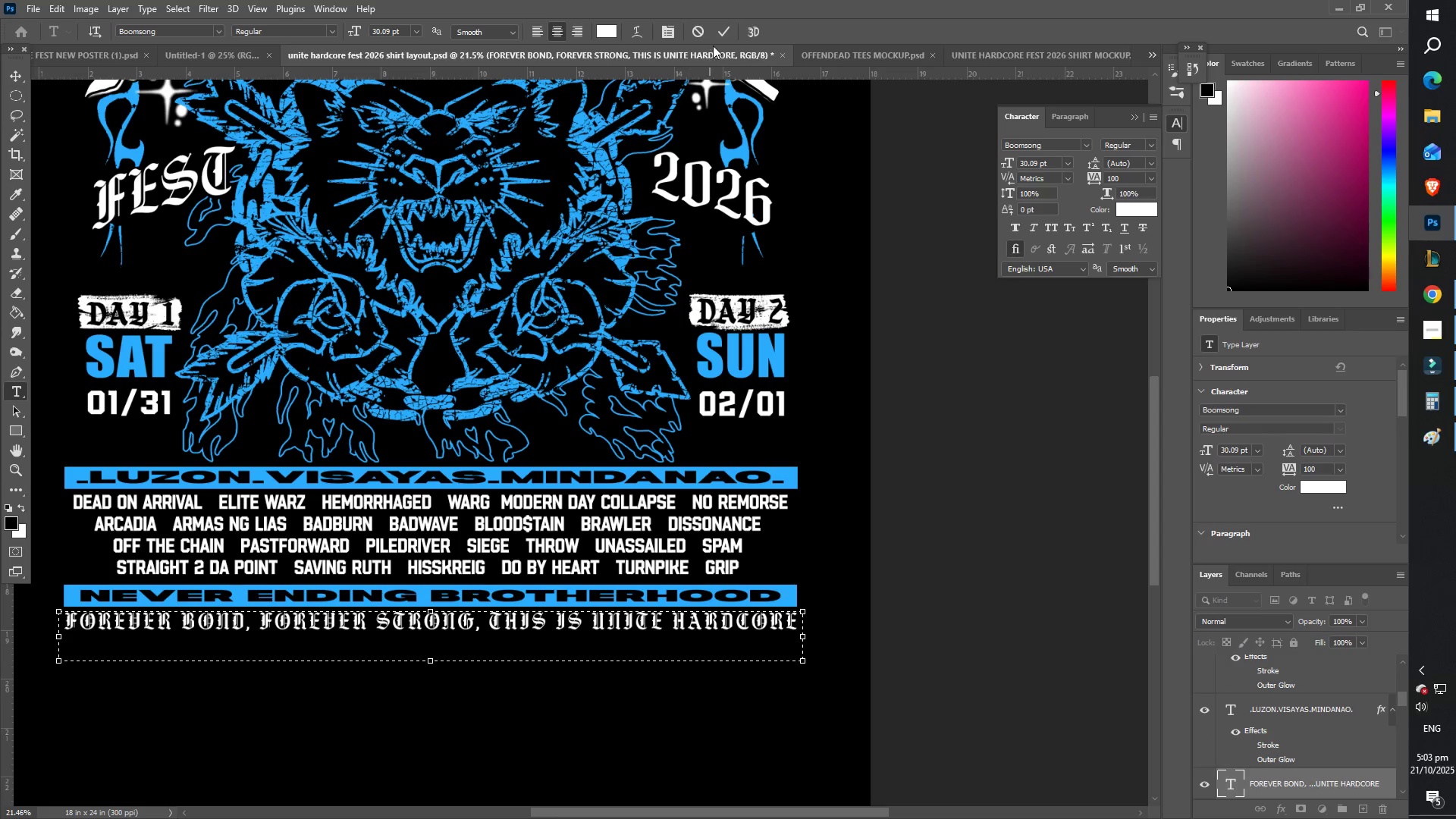 
left_click([724, 27])
 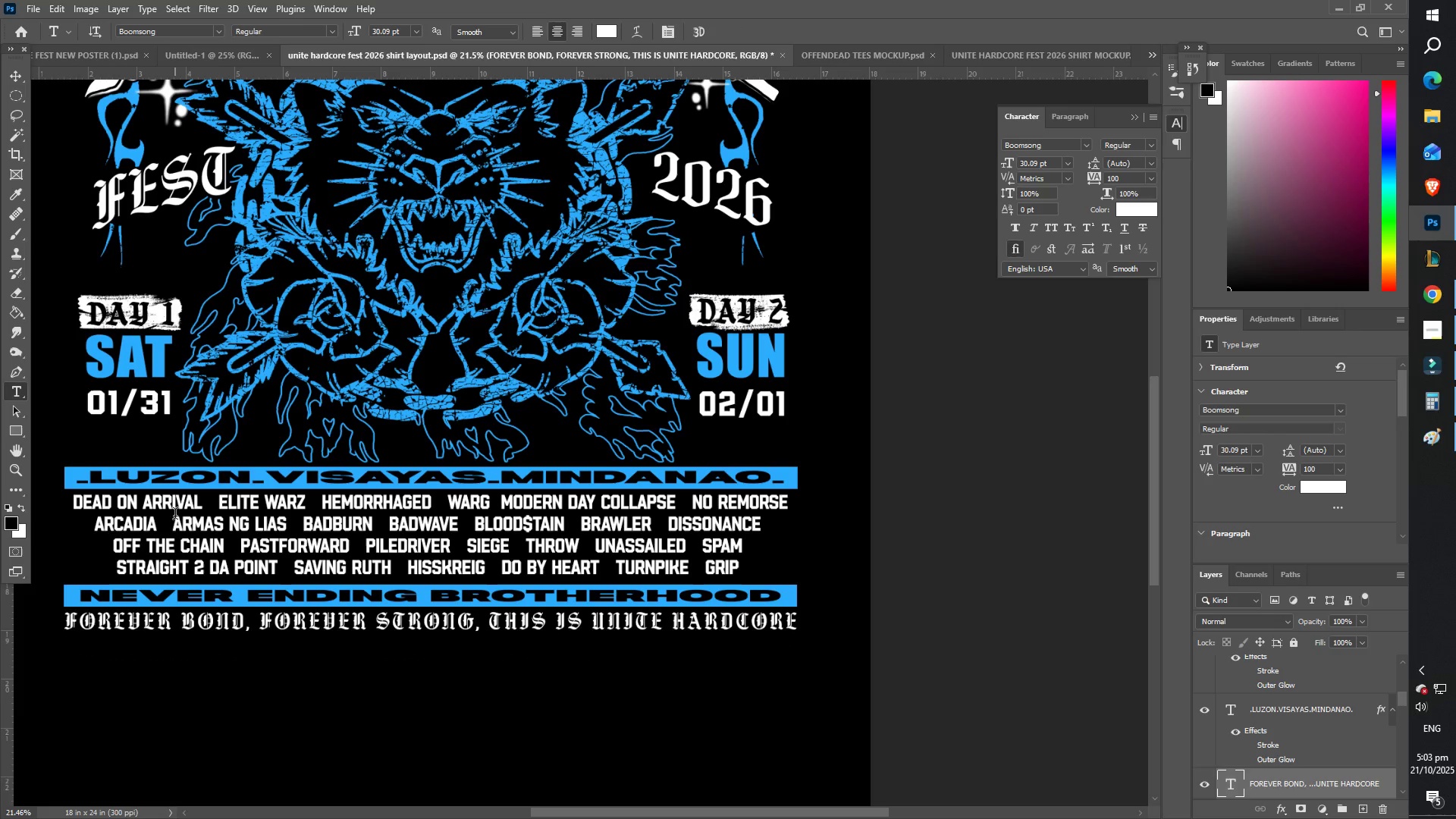 
type(zz)
 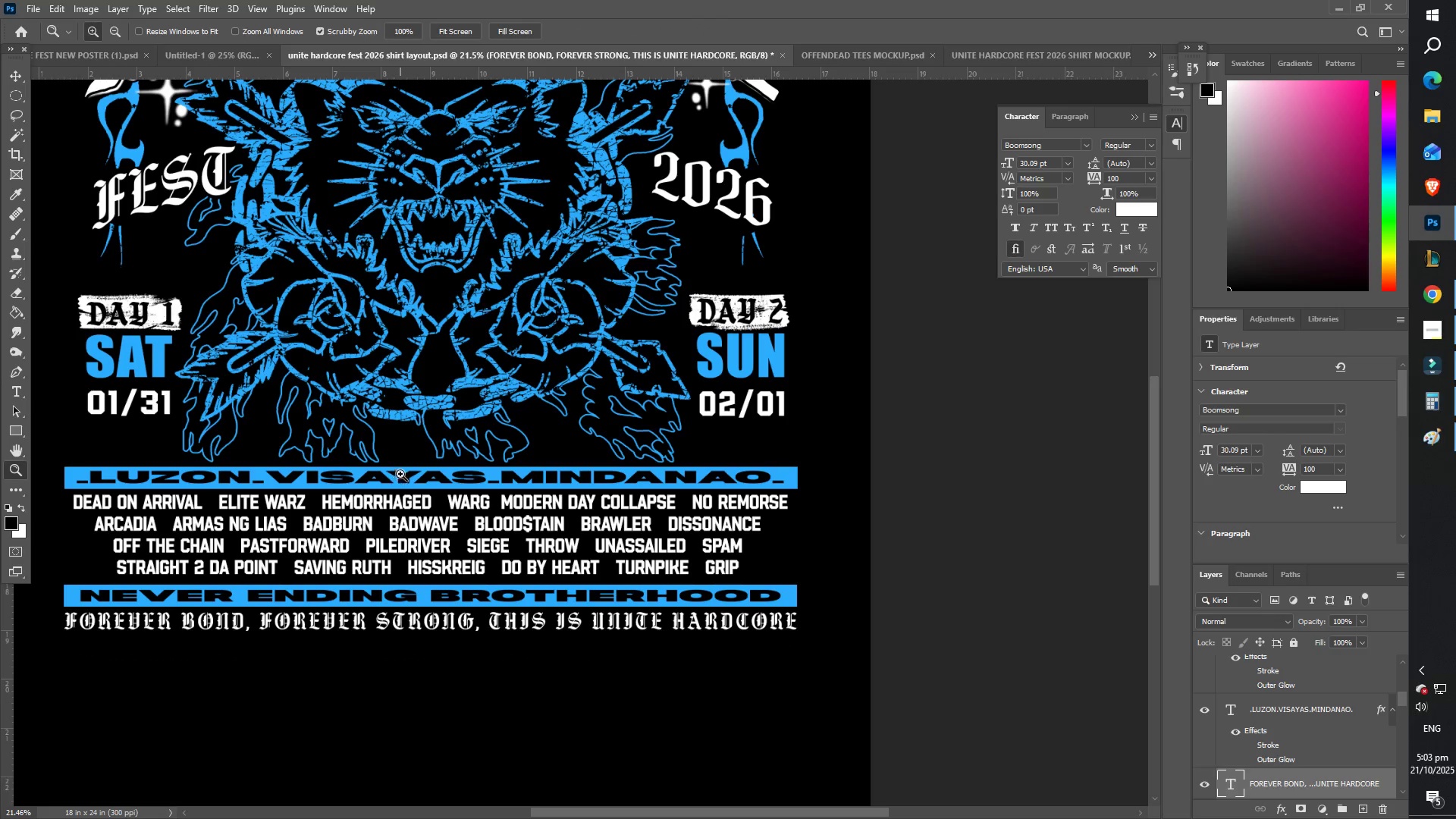 
left_click_drag(start_coordinate=[410, 475], to_coordinate=[357, 460])
 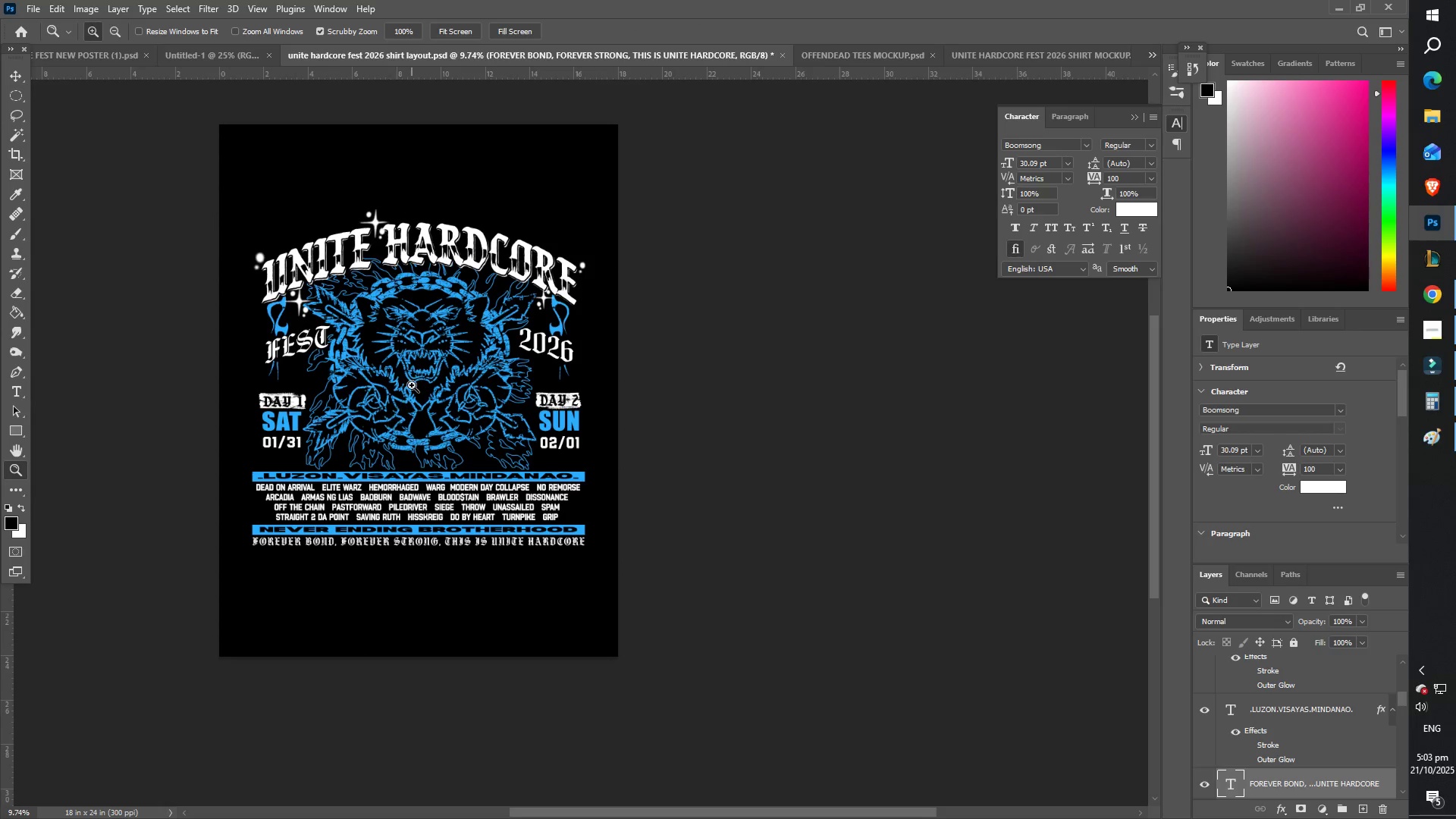 
scroll: coordinate [414, 381], scroll_direction: up, amount: 2.0
 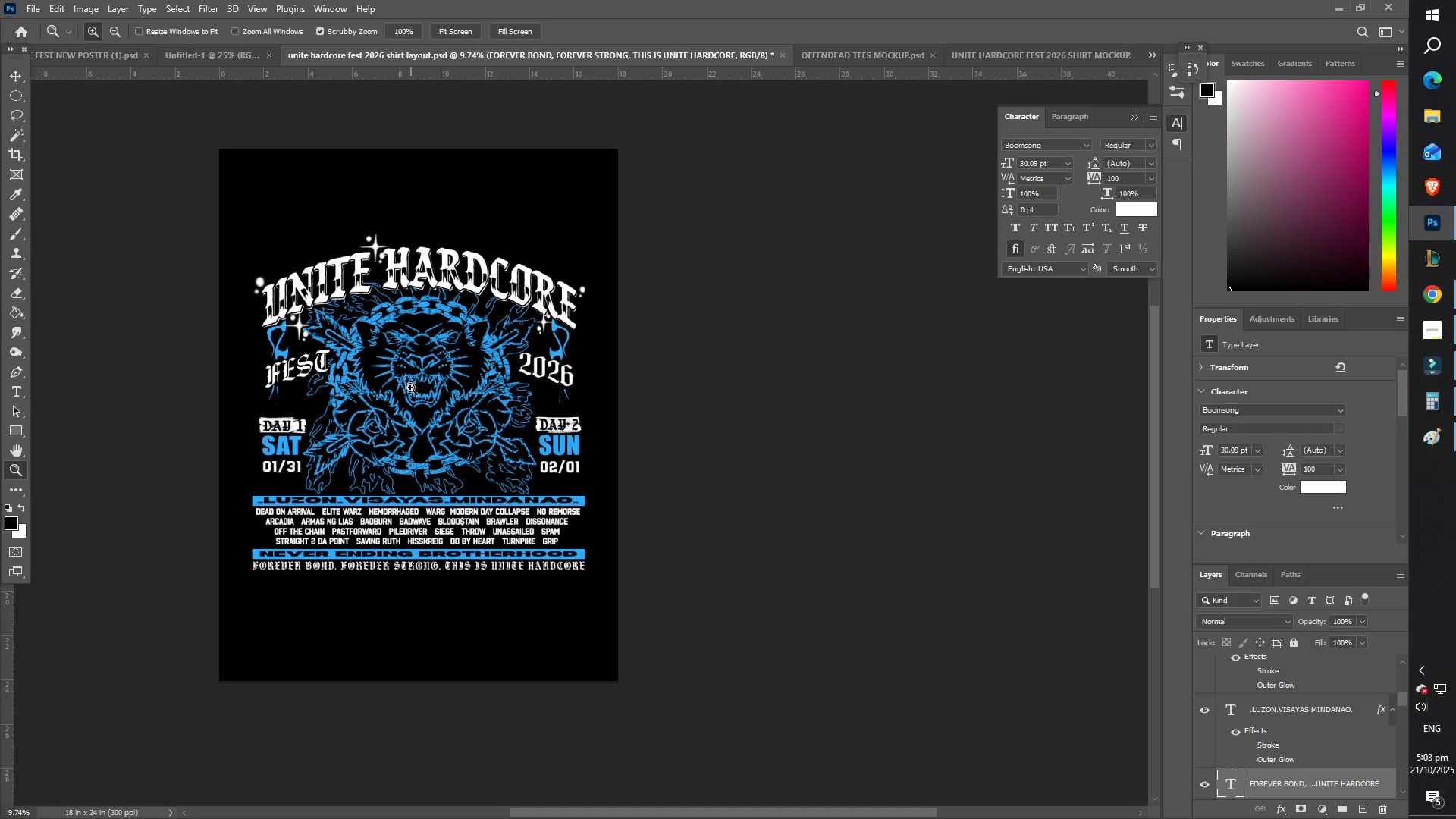 
left_click_drag(start_coordinate=[410, 388], to_coordinate=[433, 378])
 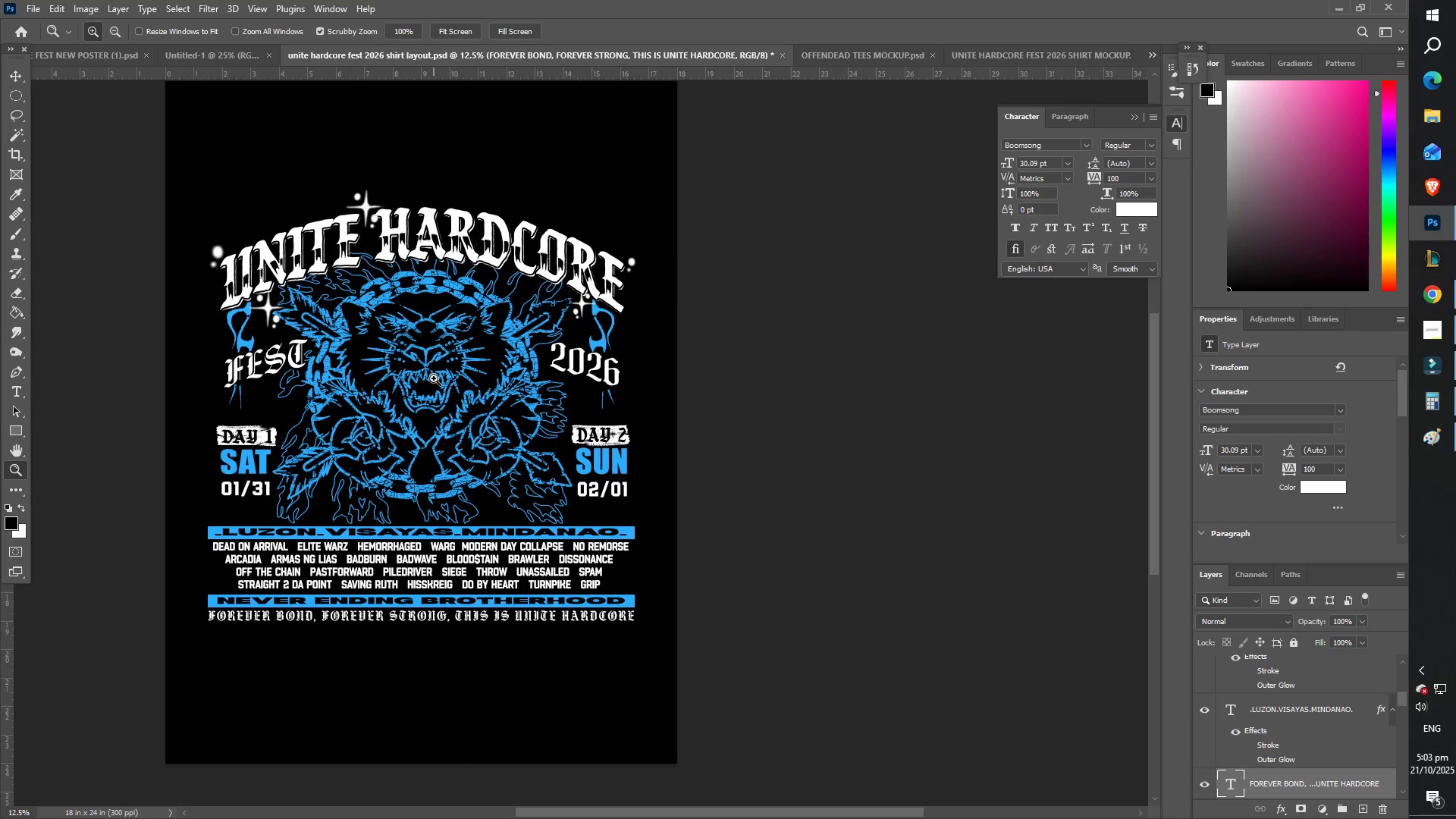 
key(Control+S)
 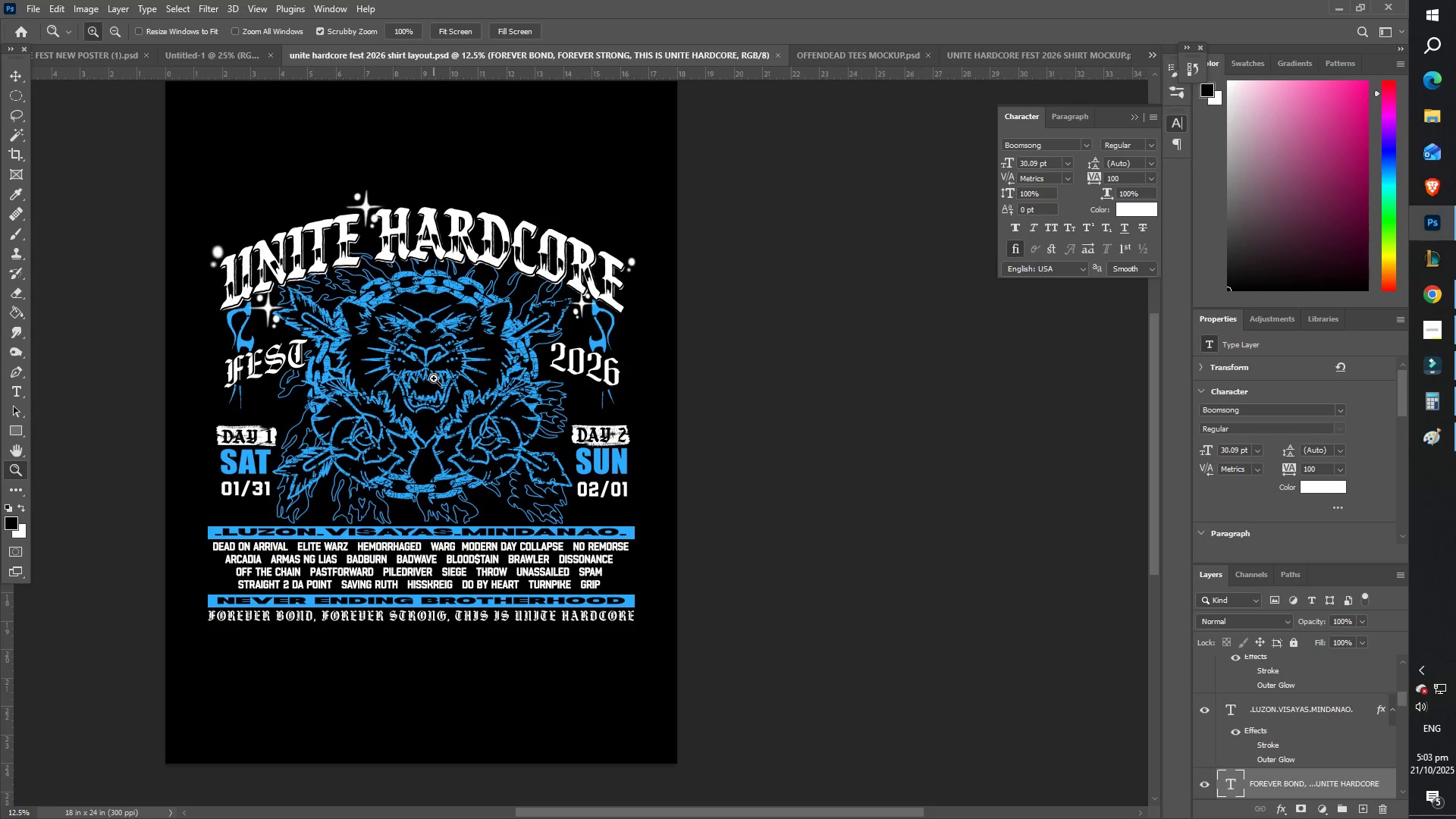 
left_click_drag(start_coordinate=[431, 329], to_coordinate=[450, 330])
 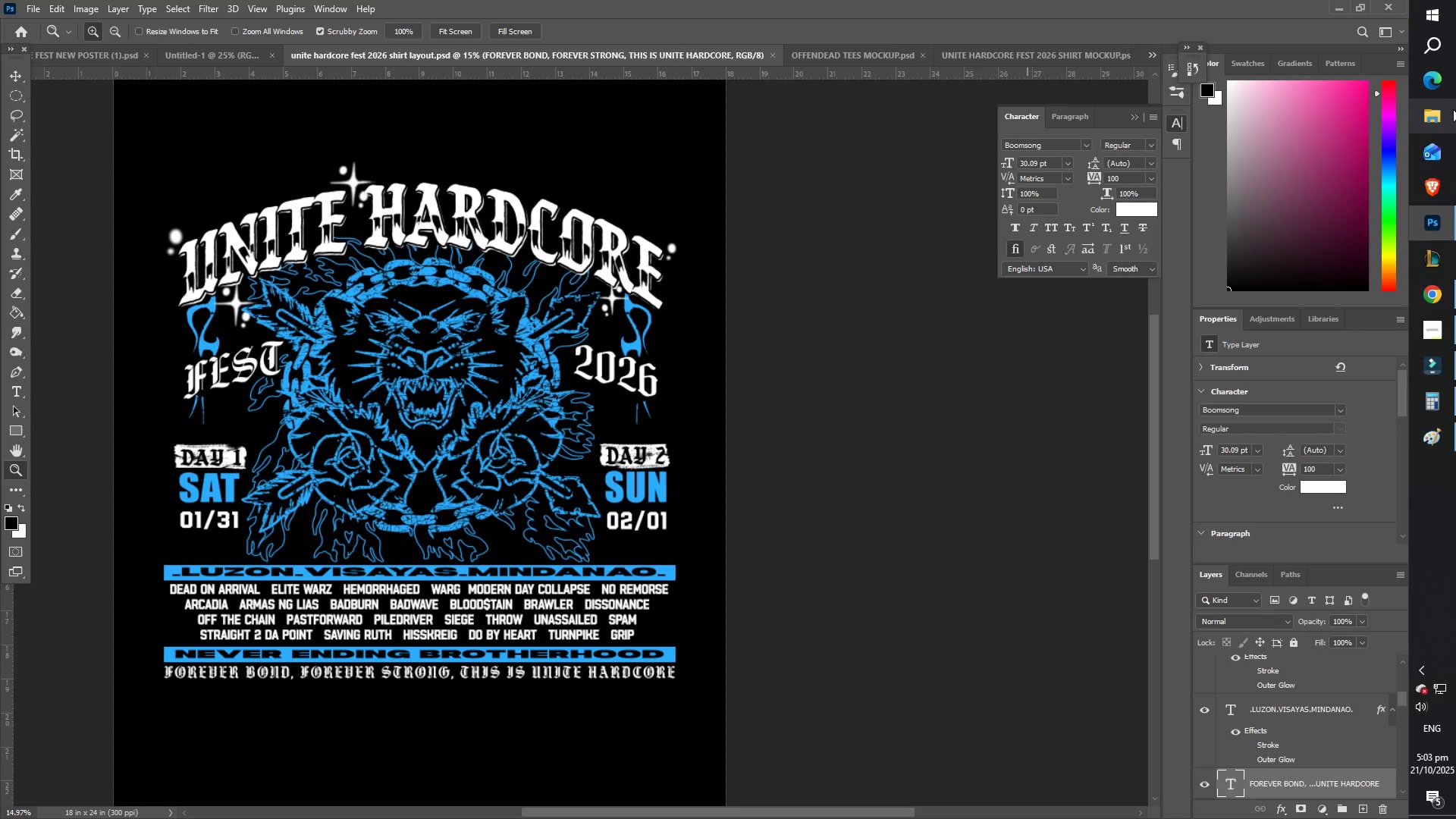 
wait(5.26)
 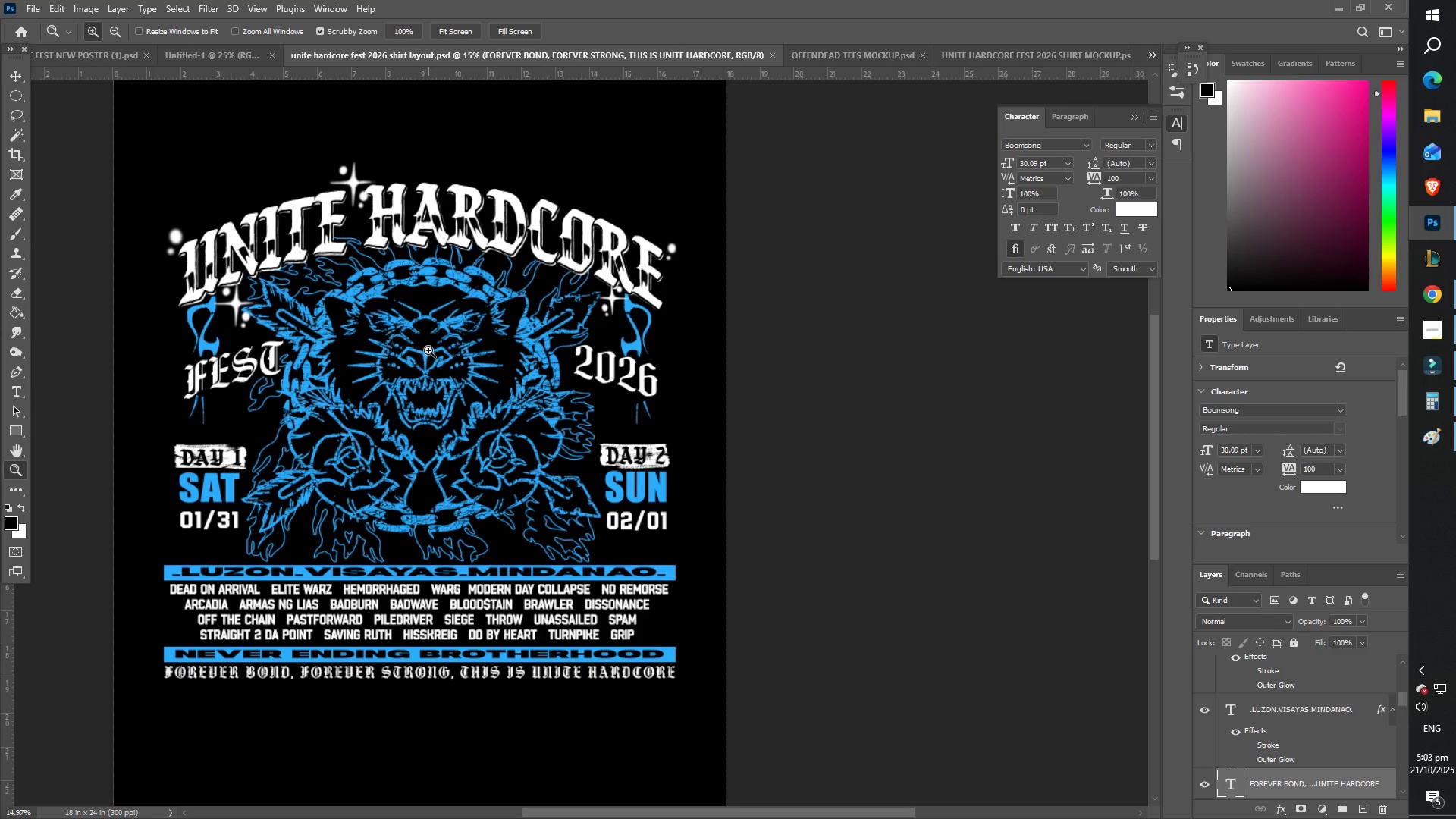 
scroll: coordinate [309, 464], scroll_direction: down, amount: 8.0
 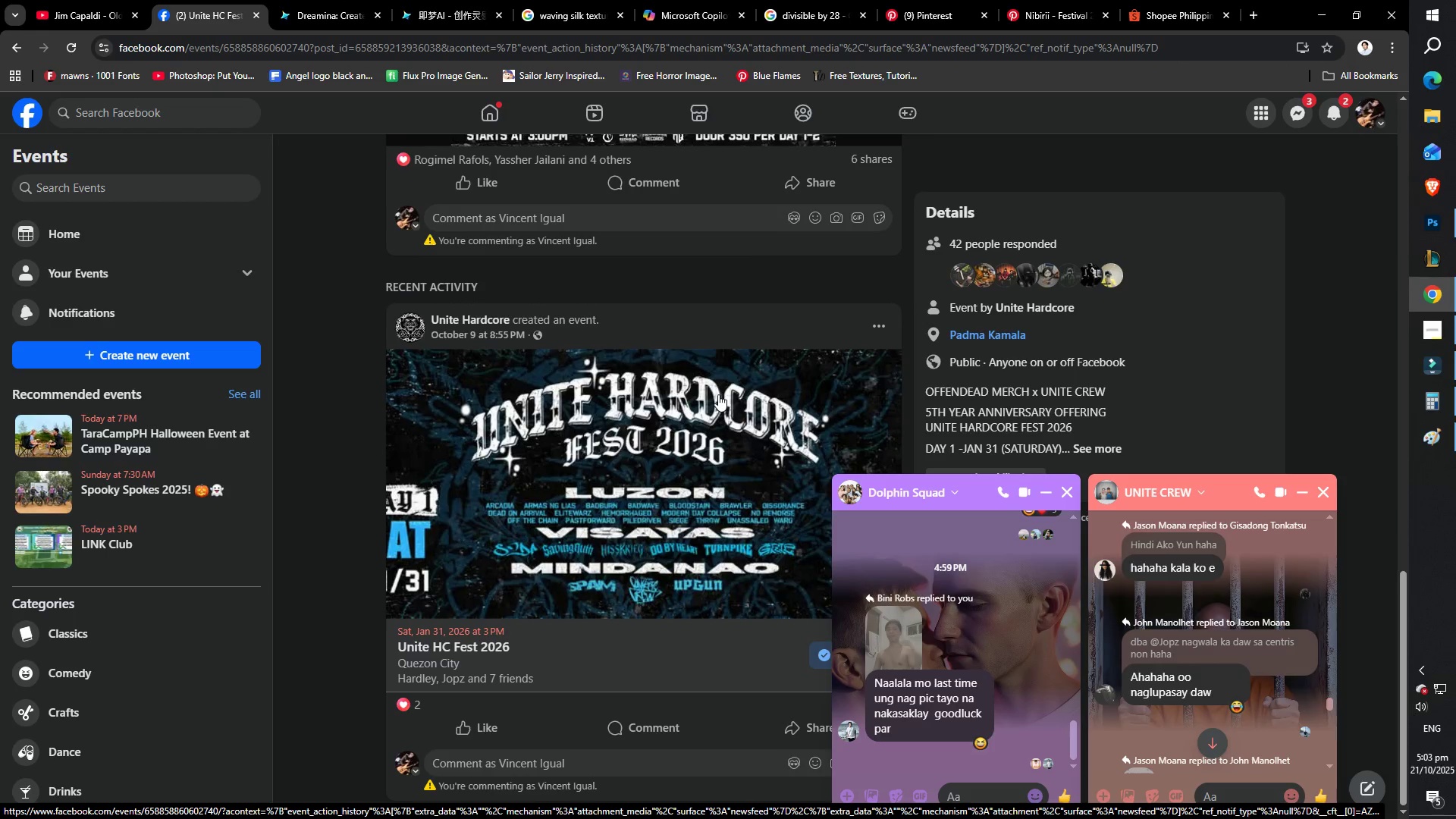 
wait(6.62)
 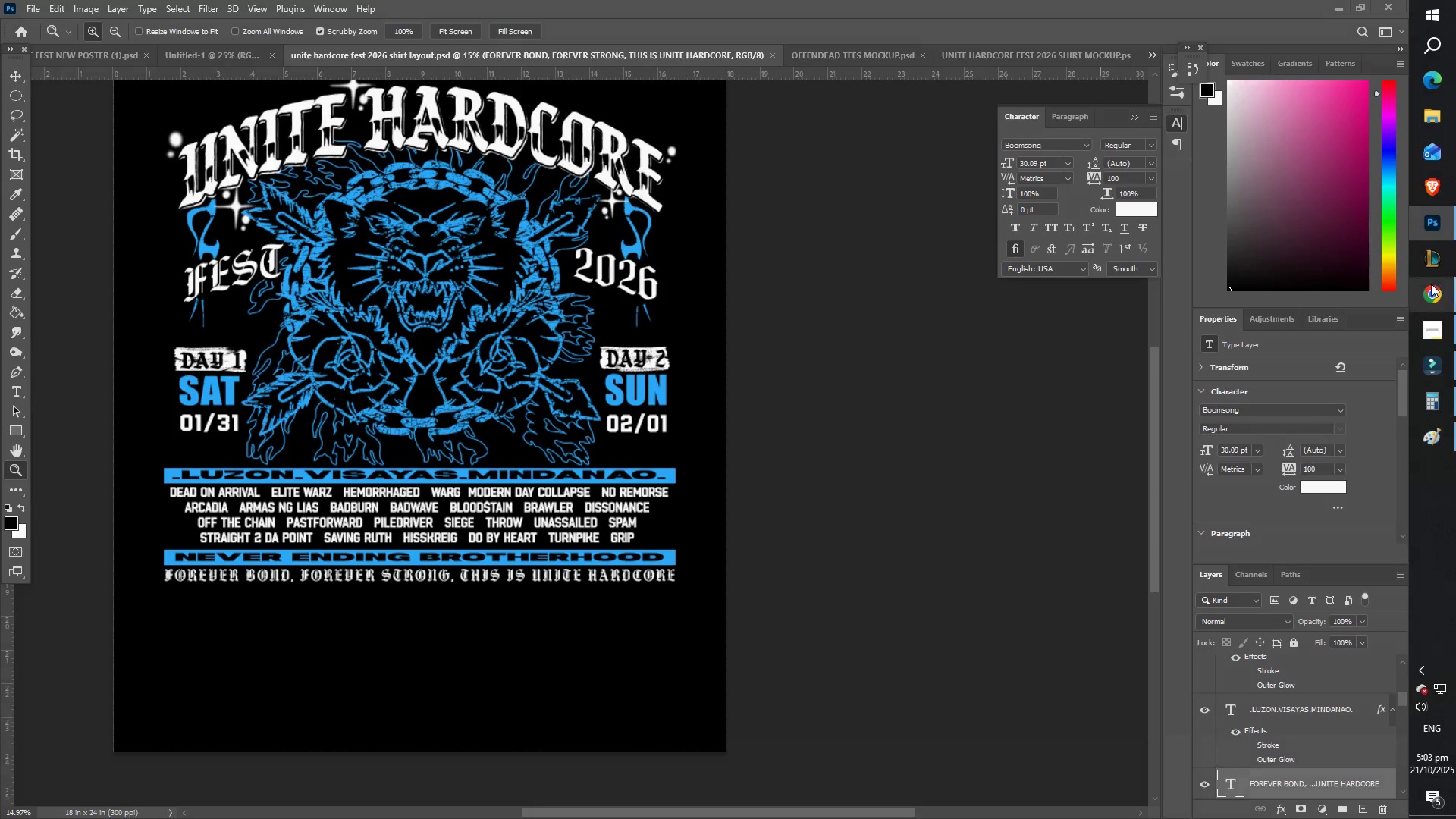 
left_click([1316, 4])
 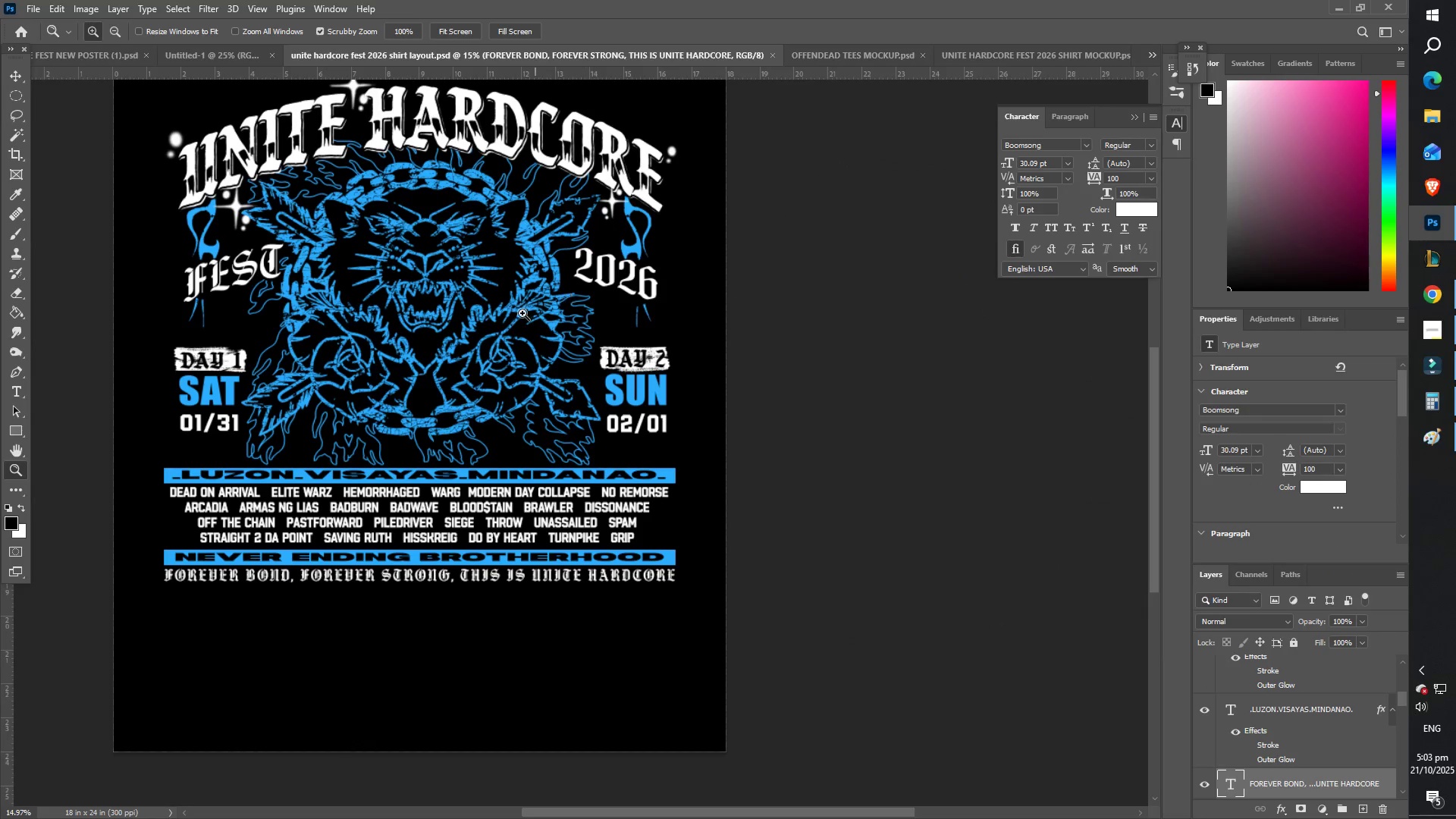 
scroll: coordinate [333, 372], scroll_direction: down, amount: 3.0
 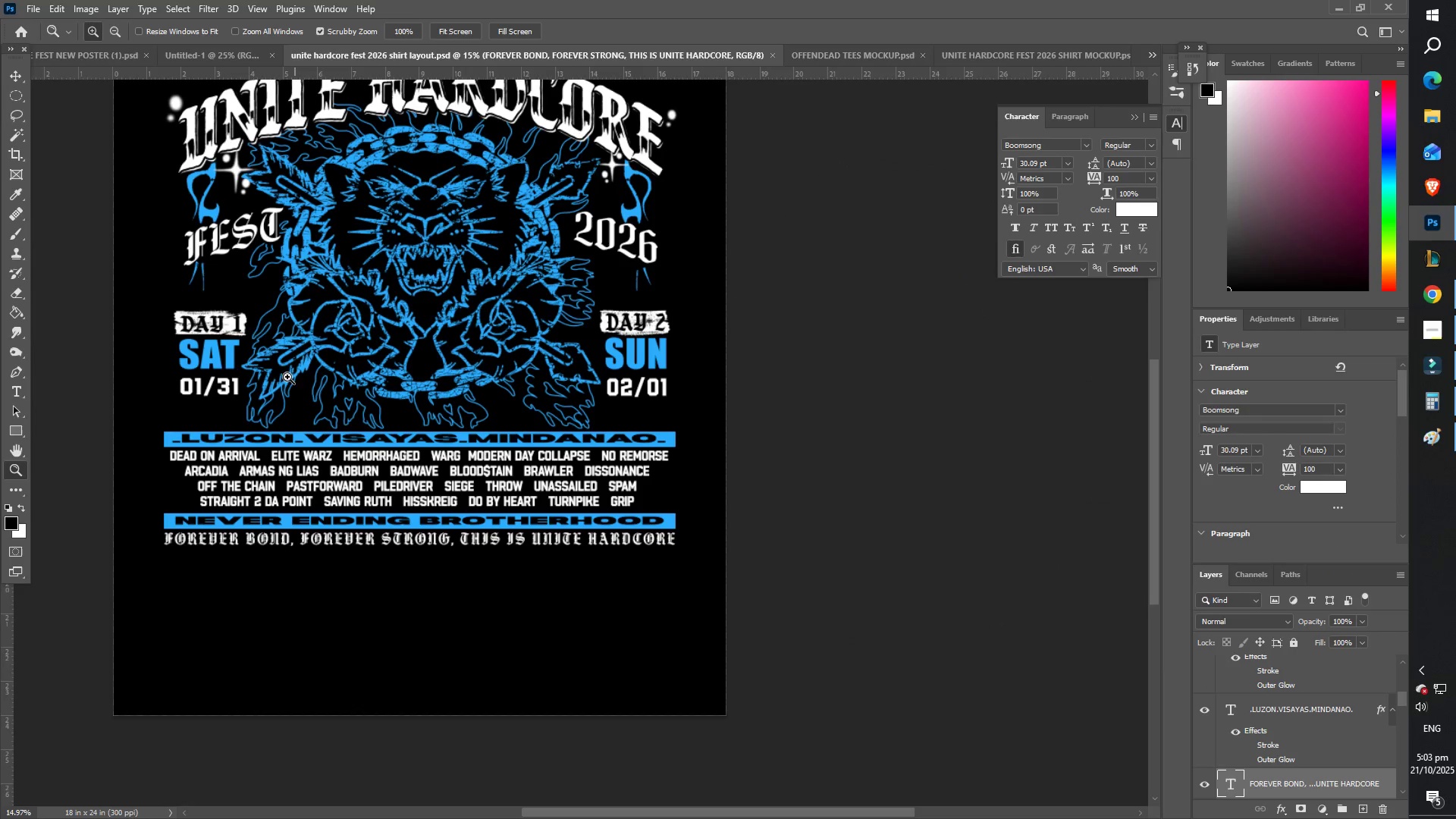 
scroll: coordinate [230, 372], scroll_direction: up, amount: 4.0
 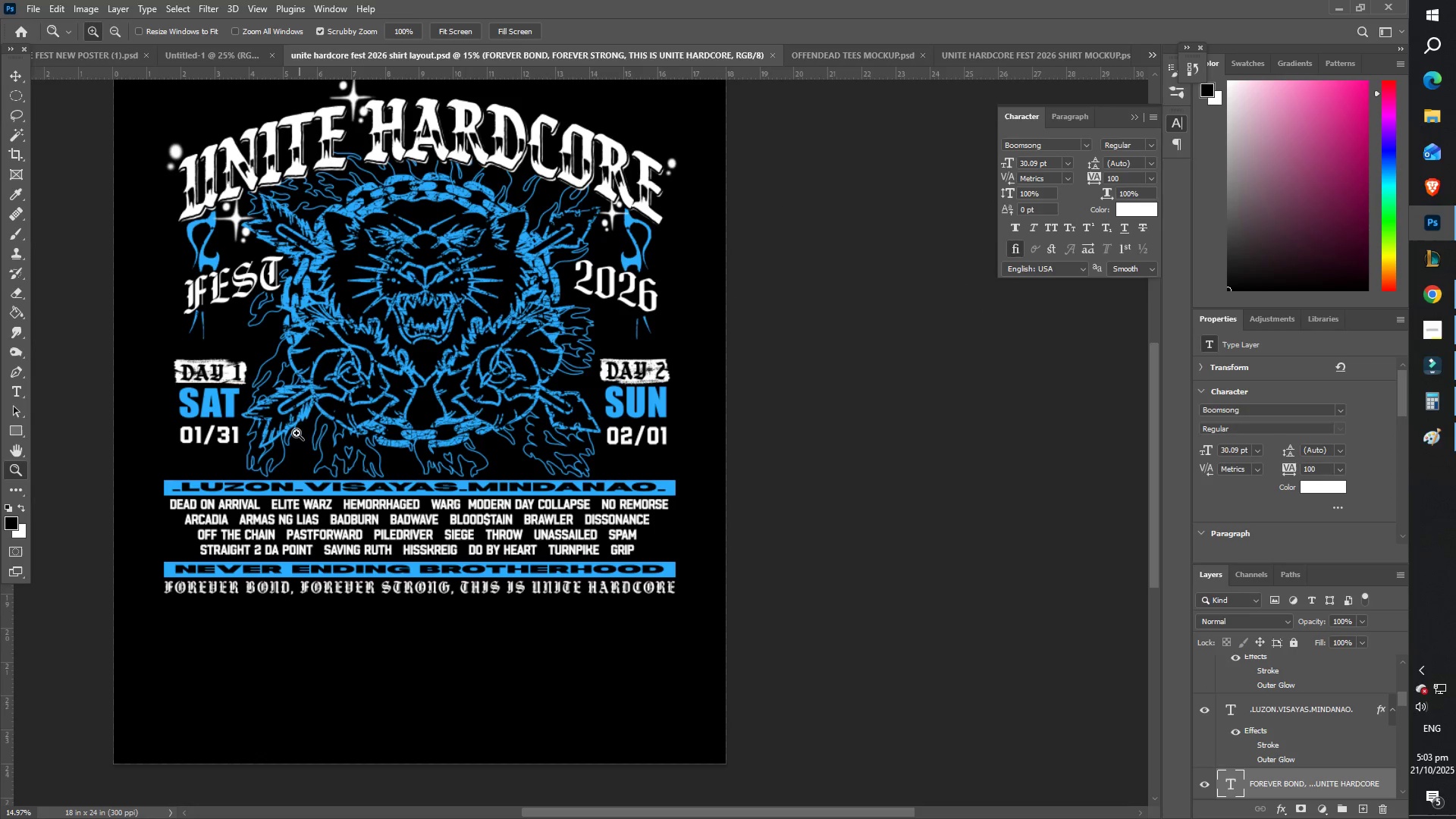 
left_click_drag(start_coordinate=[365, 426], to_coordinate=[391, 428])
 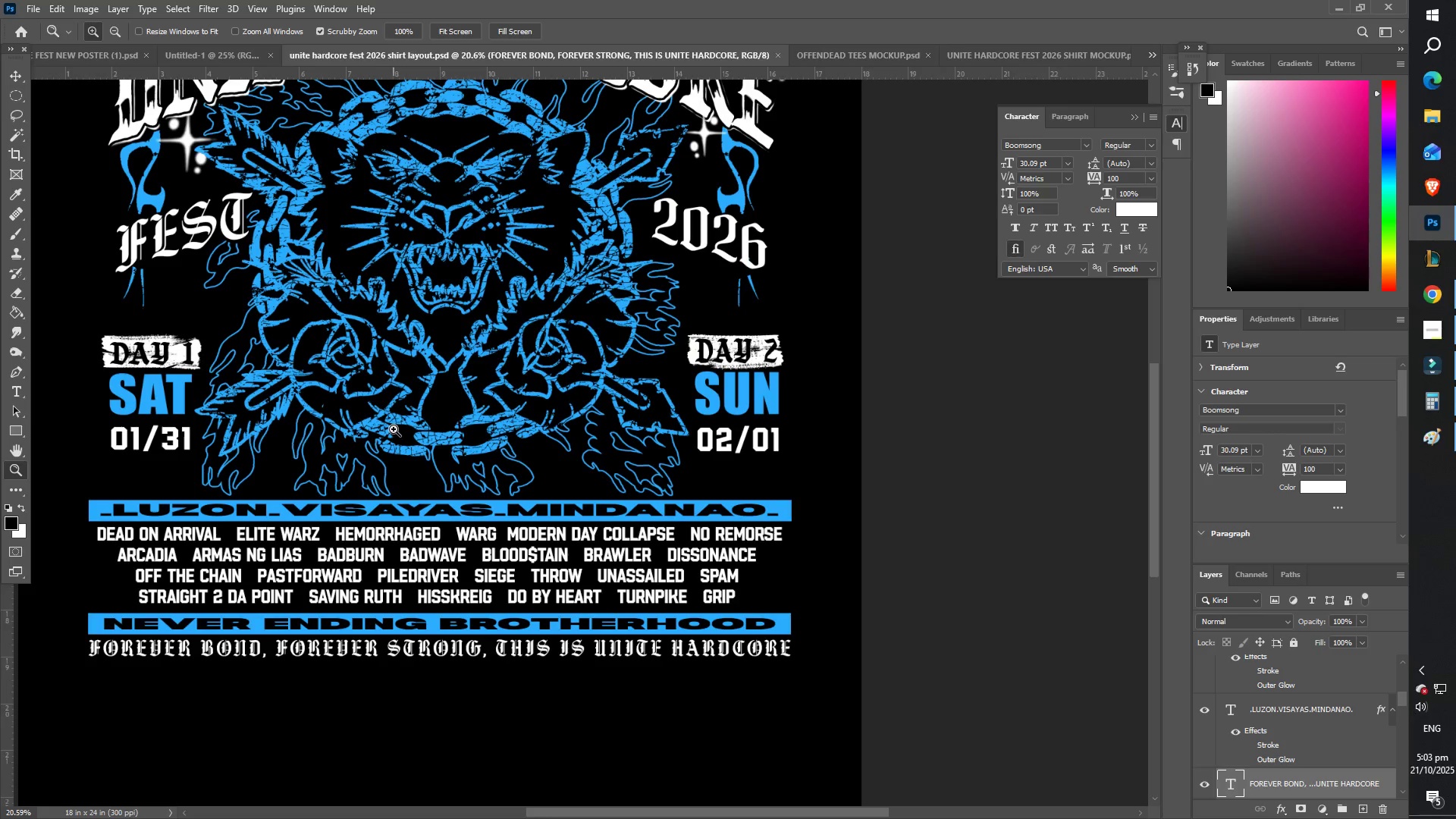 
scroll: coordinate [393, 428], scroll_direction: up, amount: 3.0
 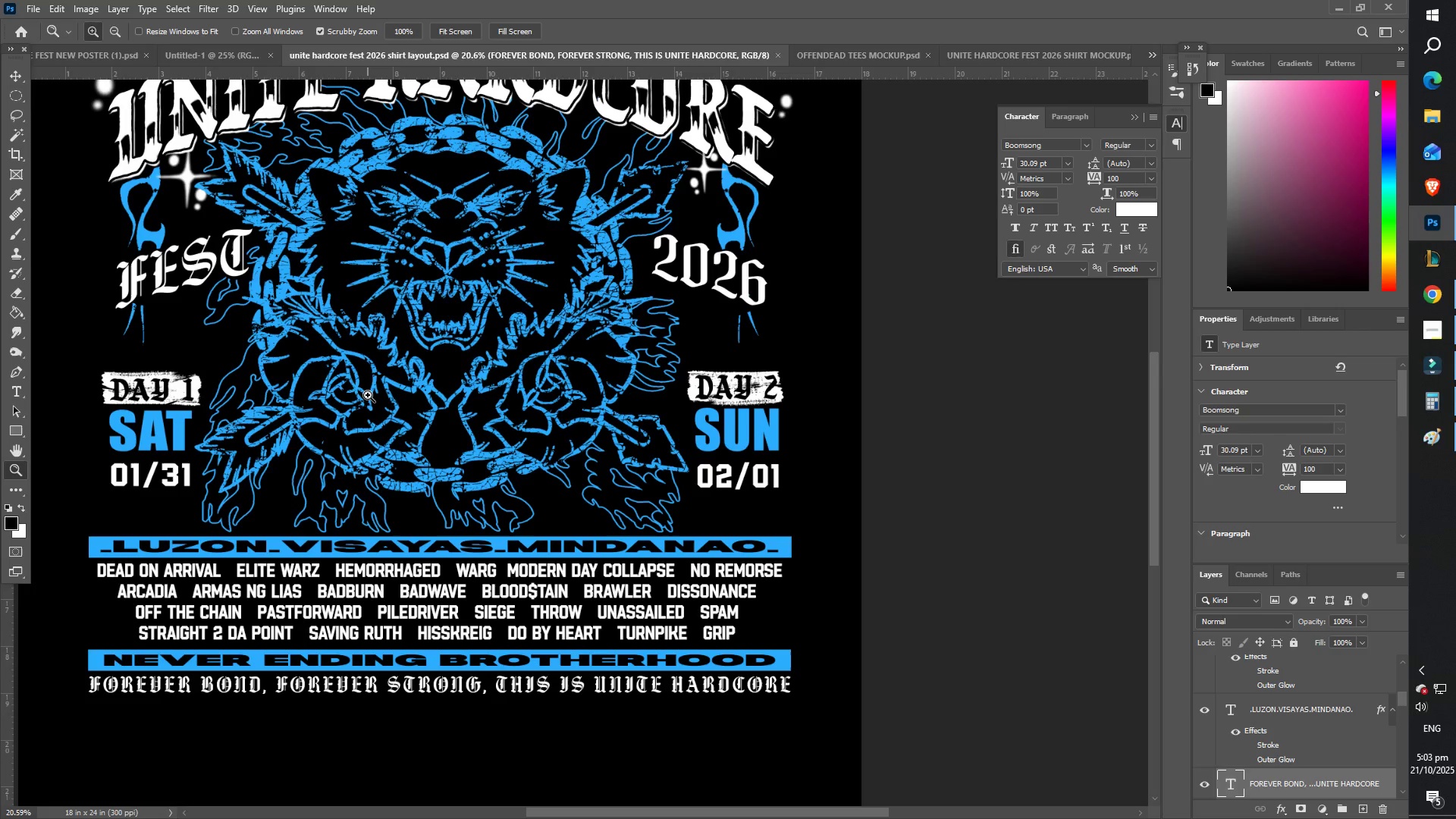 
scroll: coordinate [449, 459], scroll_direction: down, amount: 8.0
 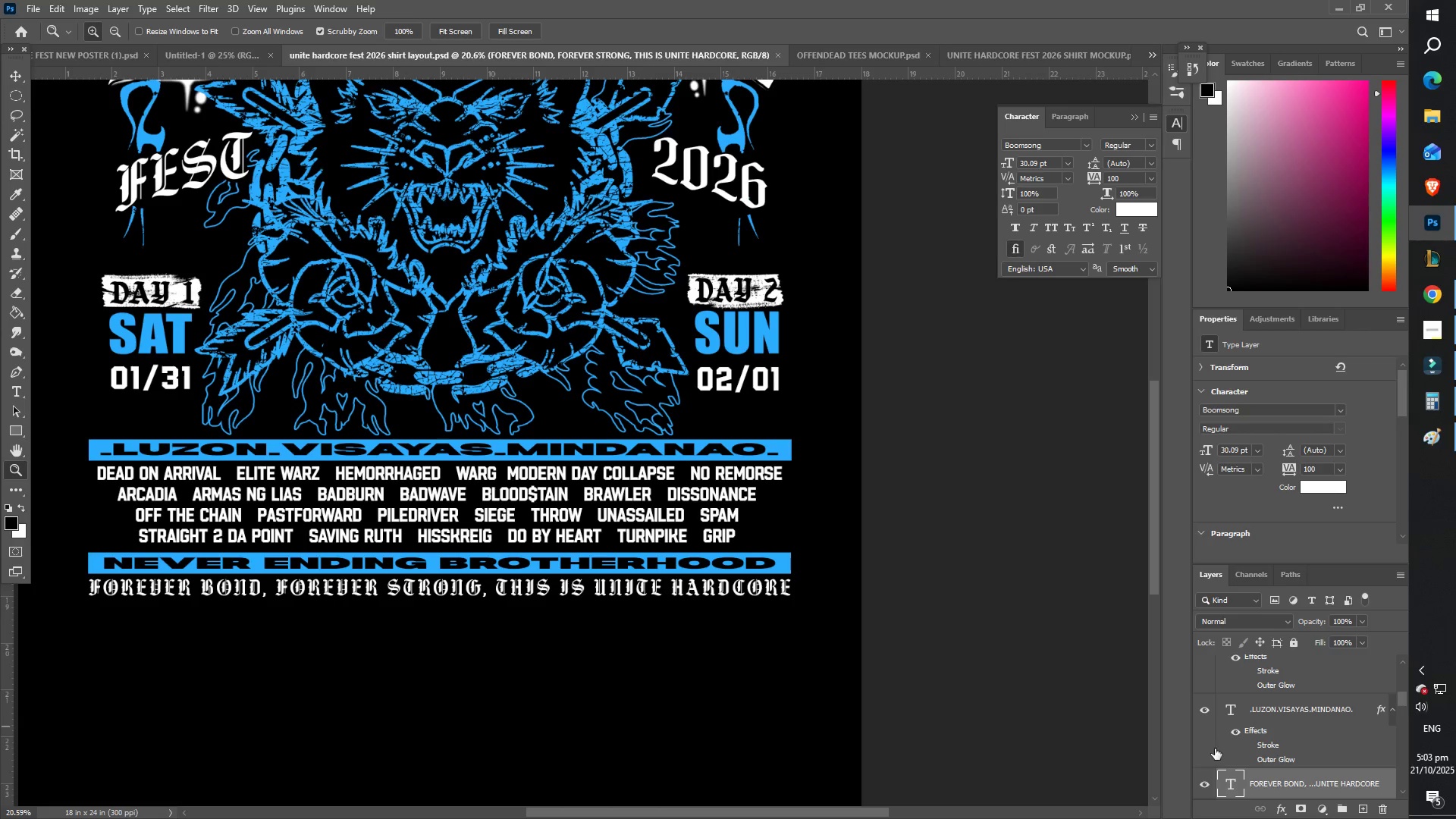 
scroll: coordinate [1266, 743], scroll_direction: none, amount: 0.0
 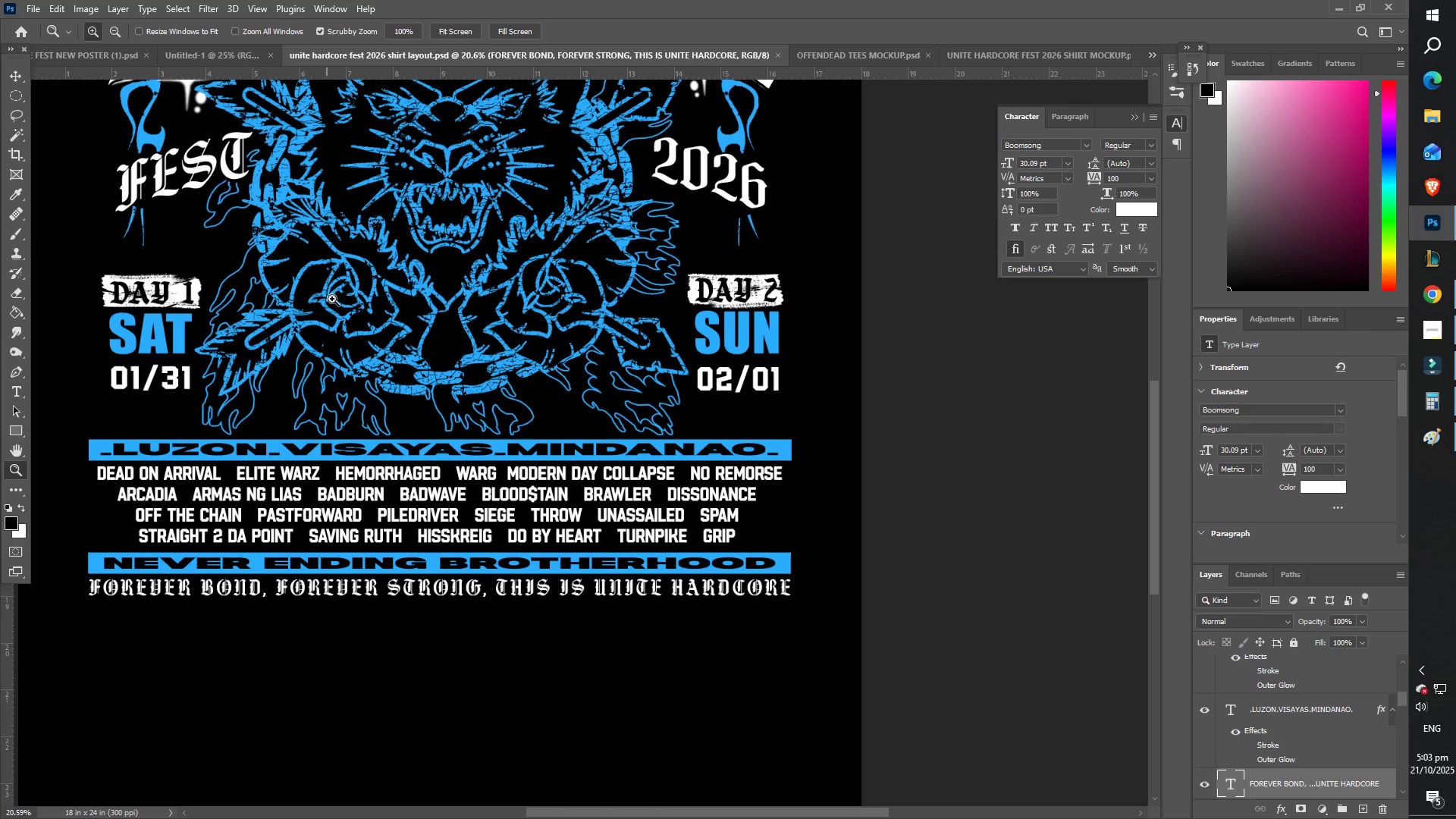 
type(zzz)
 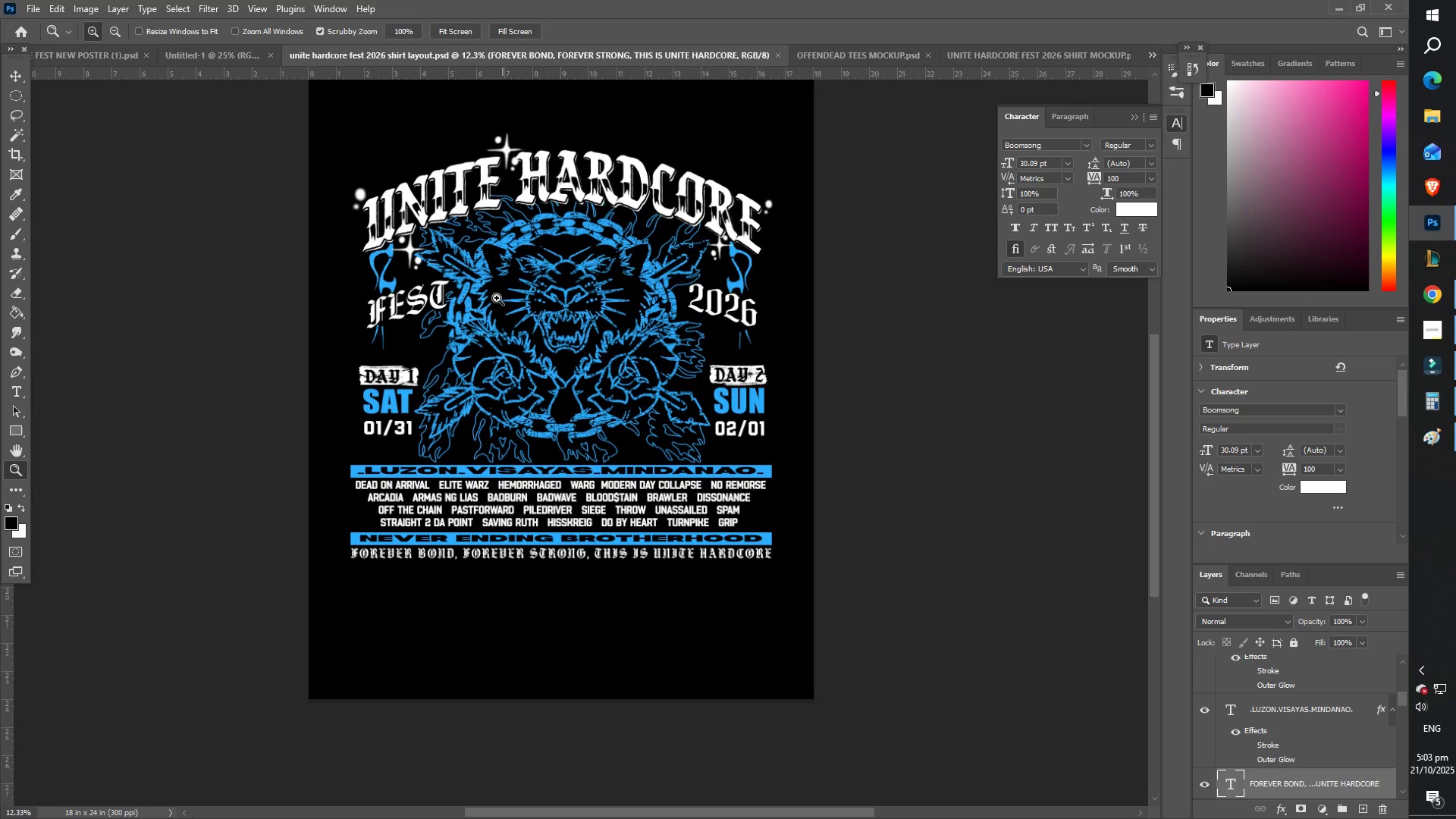 
left_click_drag(start_coordinate=[448, 262], to_coordinate=[411, 248])
 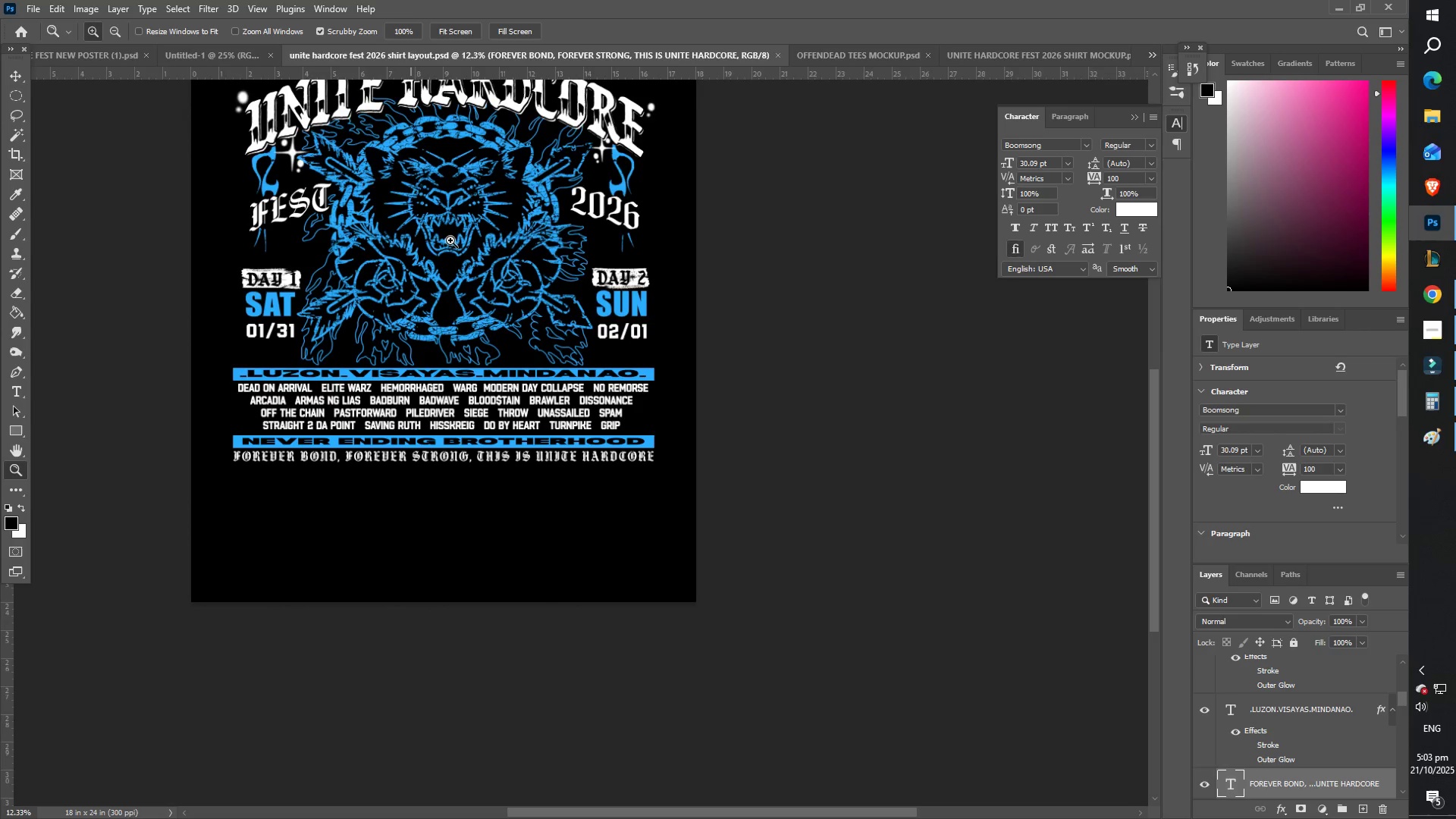 
hold_key(key=Space, duration=0.69)
 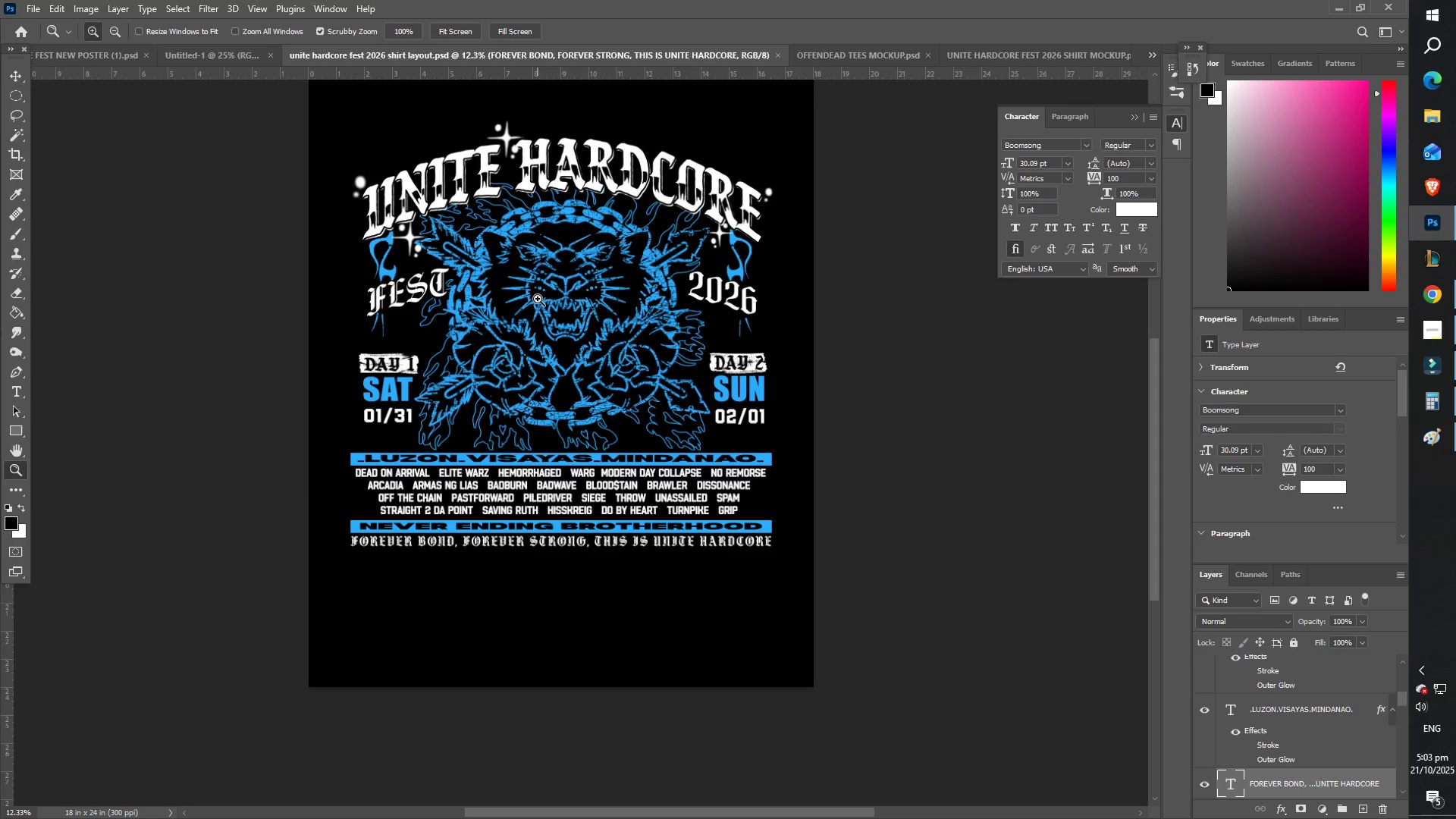 
left_click_drag(start_coordinate=[459, 241], to_coordinate=[576, 326])
 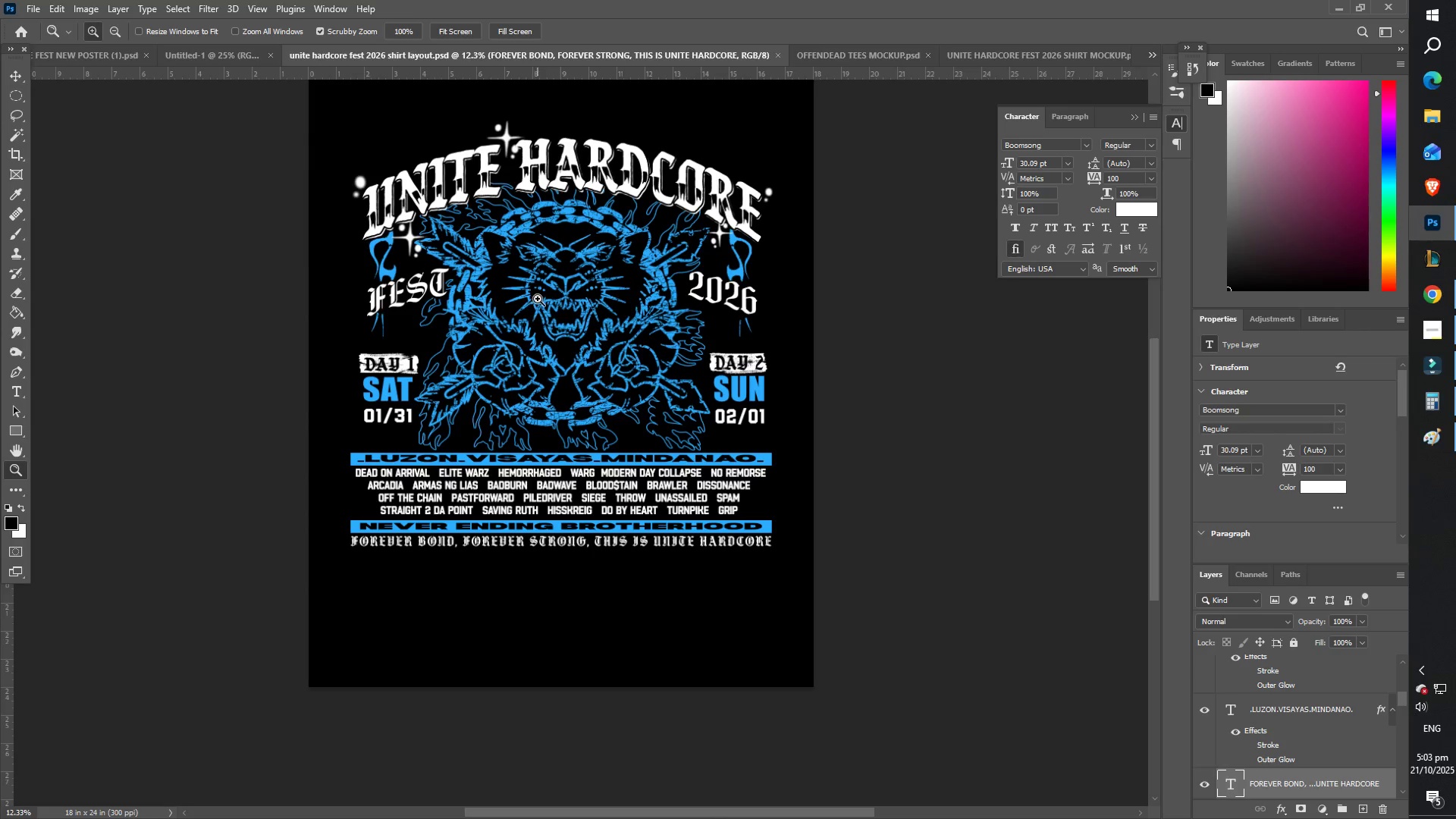 
scroll: coordinate [482, 300], scroll_direction: up, amount: 3.0
 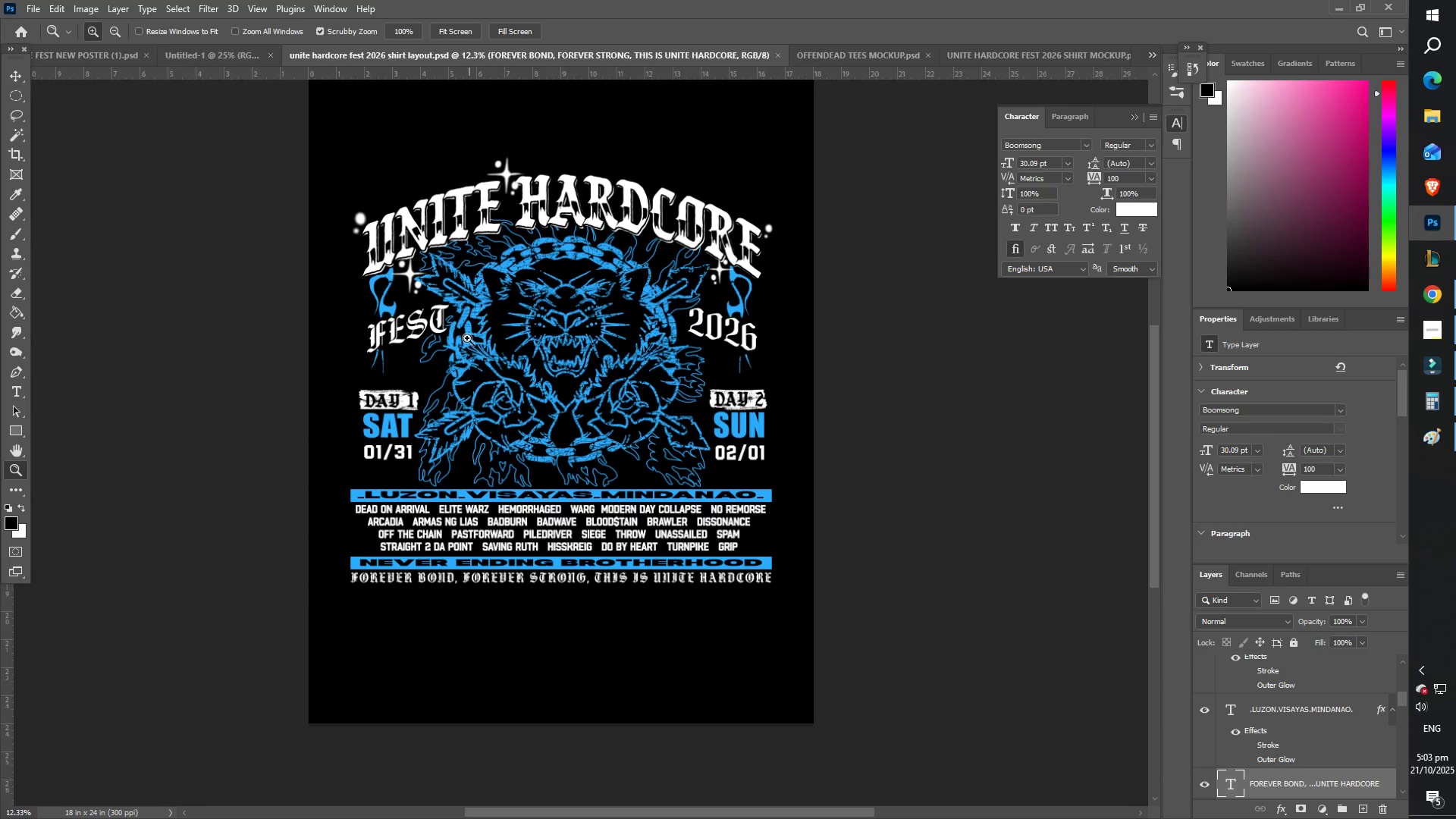 
left_click_drag(start_coordinate=[463, 340], to_coordinate=[496, 336])
 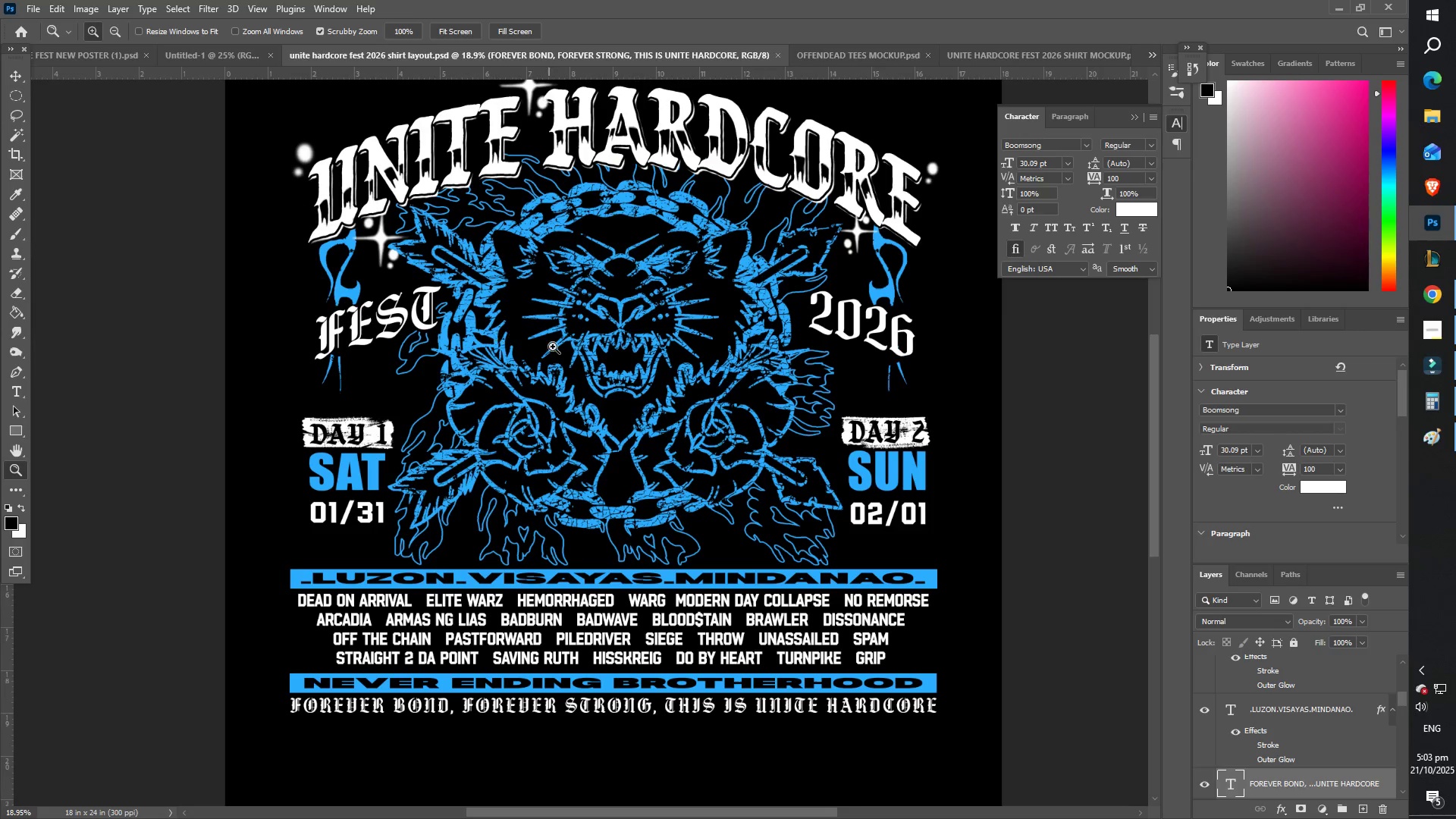 
scroll: coordinate [559, 347], scroll_direction: up, amount: 1.0
 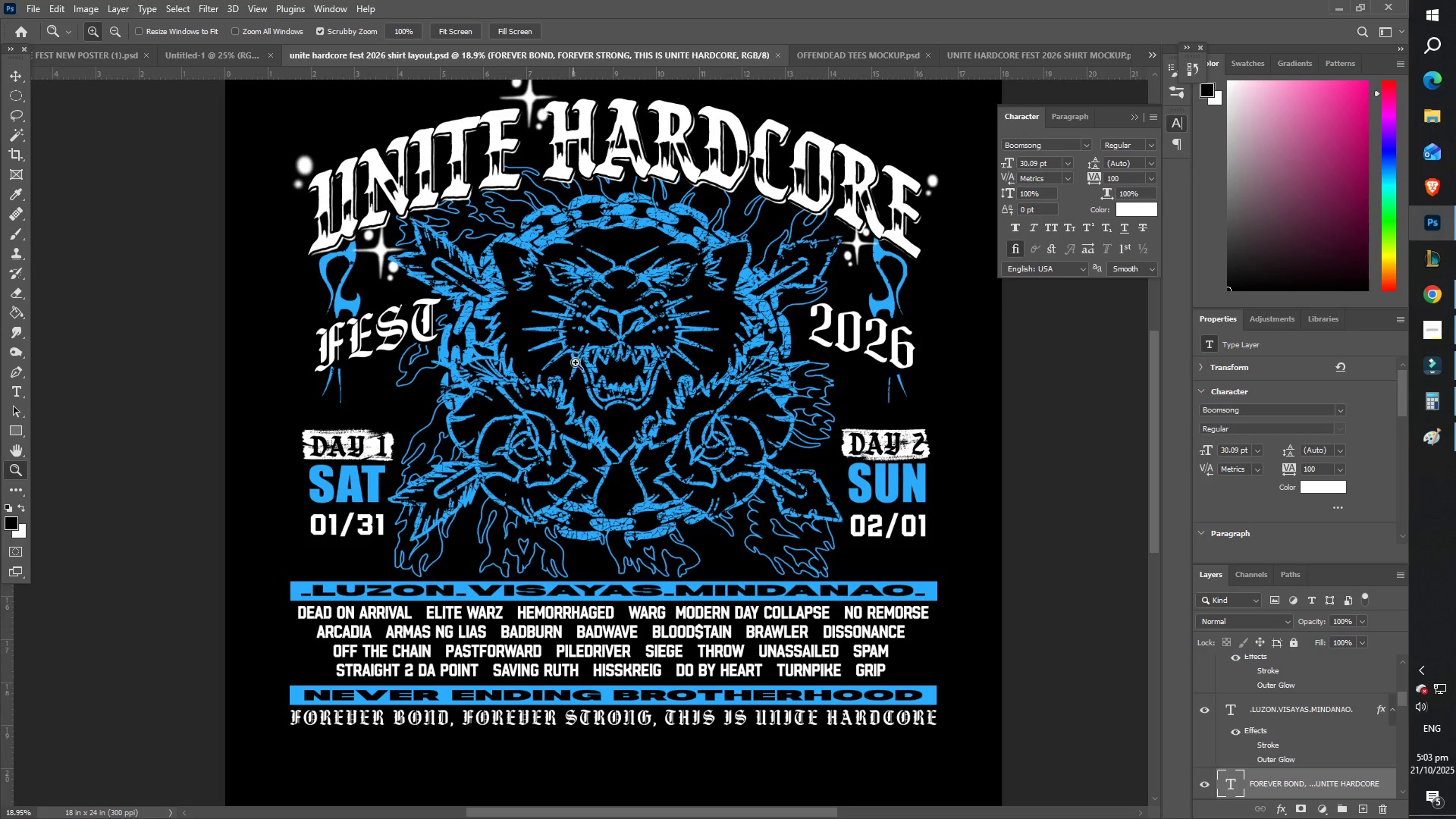 
scroll: coordinate [572, 380], scroll_direction: down, amount: 8.0
 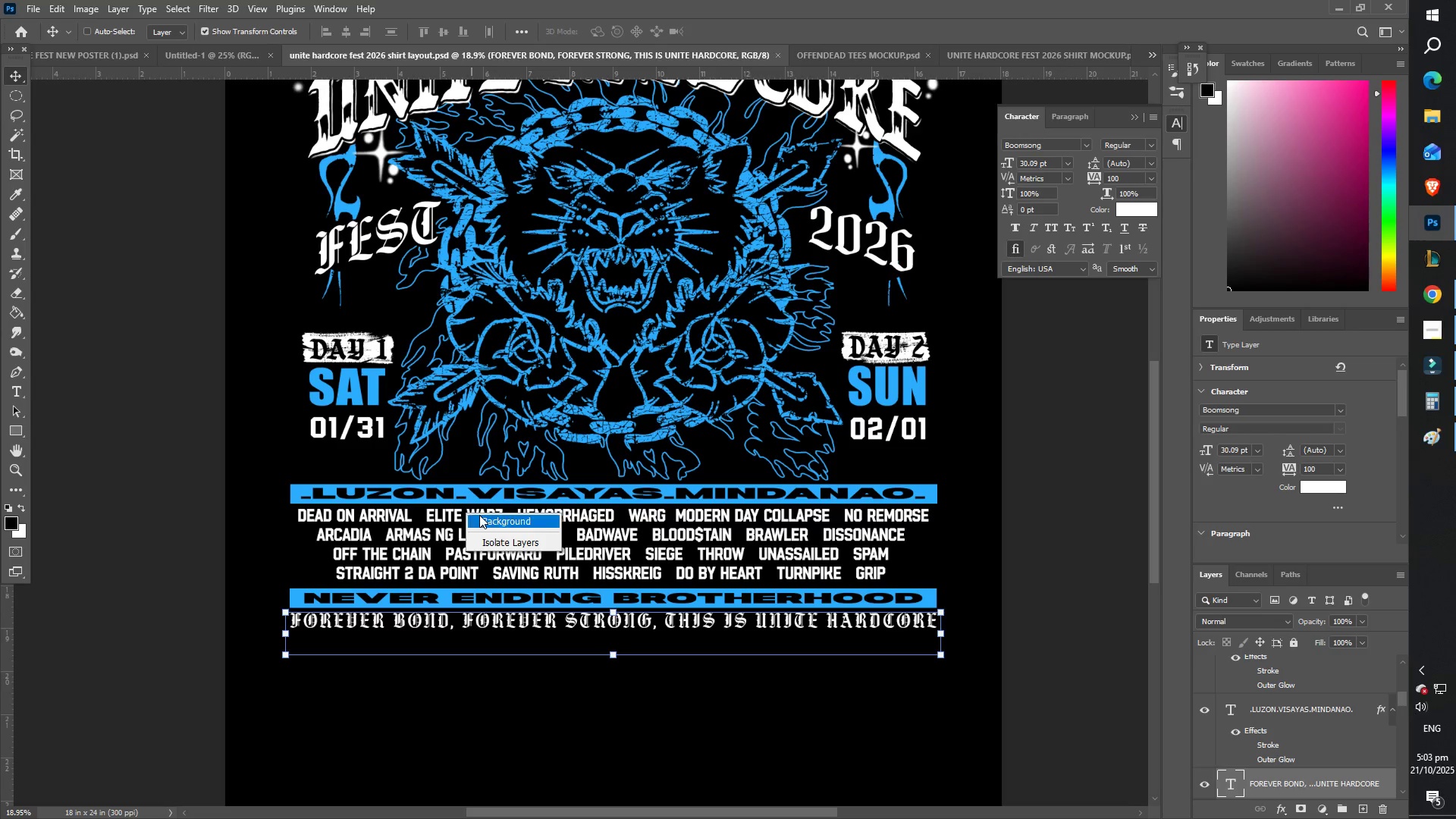 
left_click([481, 526])
 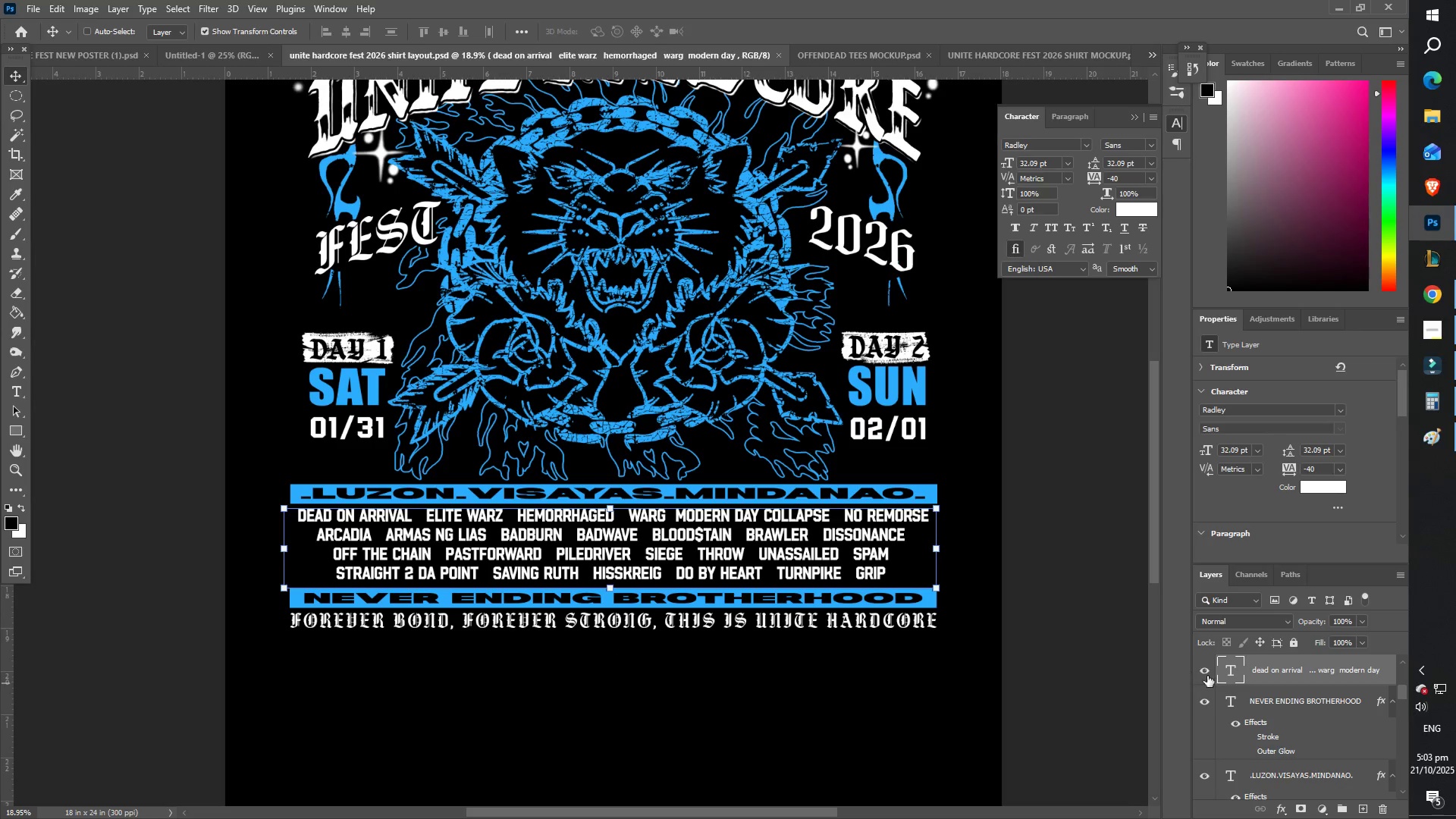 
left_click([1206, 673])
 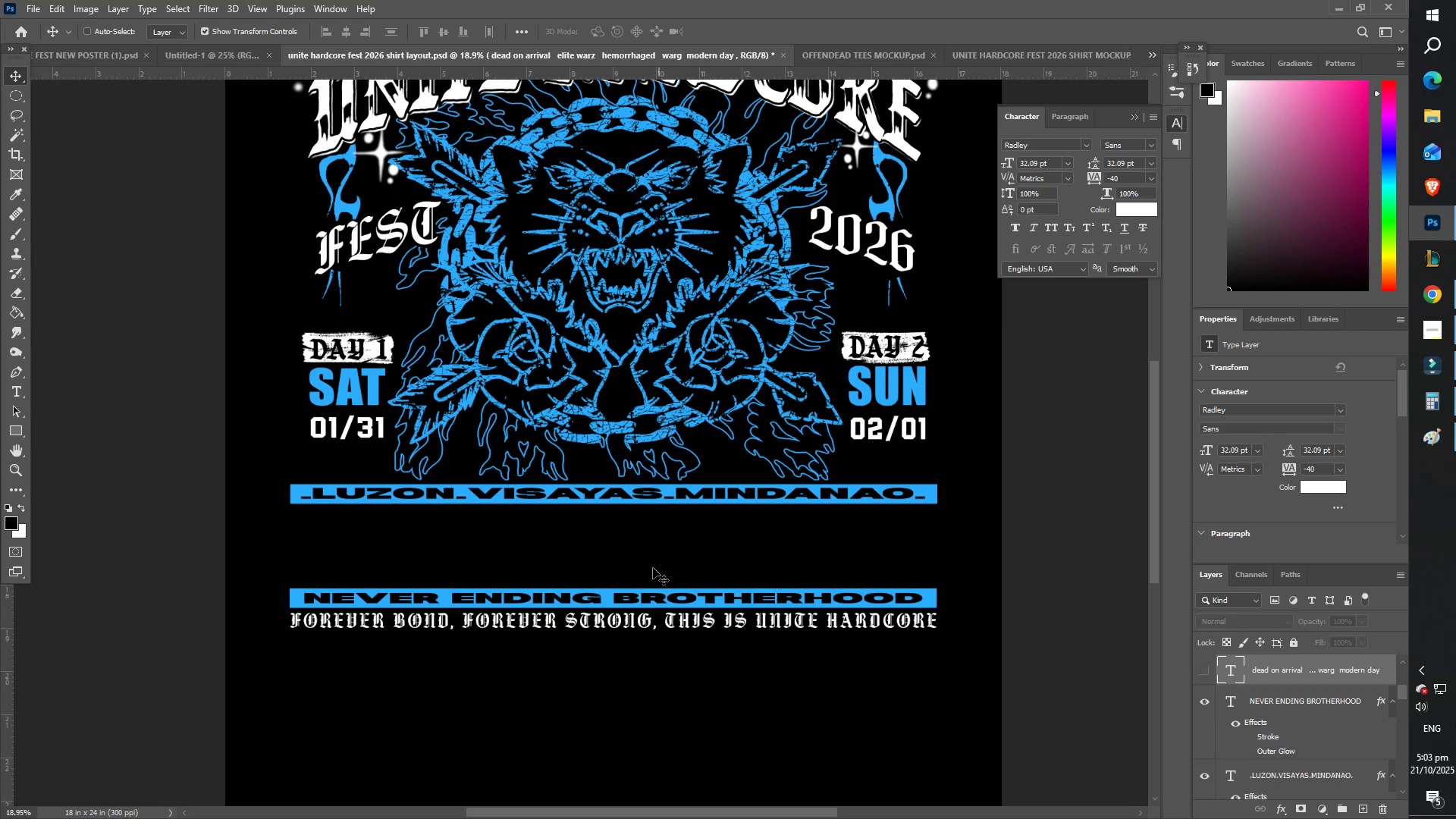 
scroll: coordinate [613, 578], scroll_direction: down, amount: 11.0
 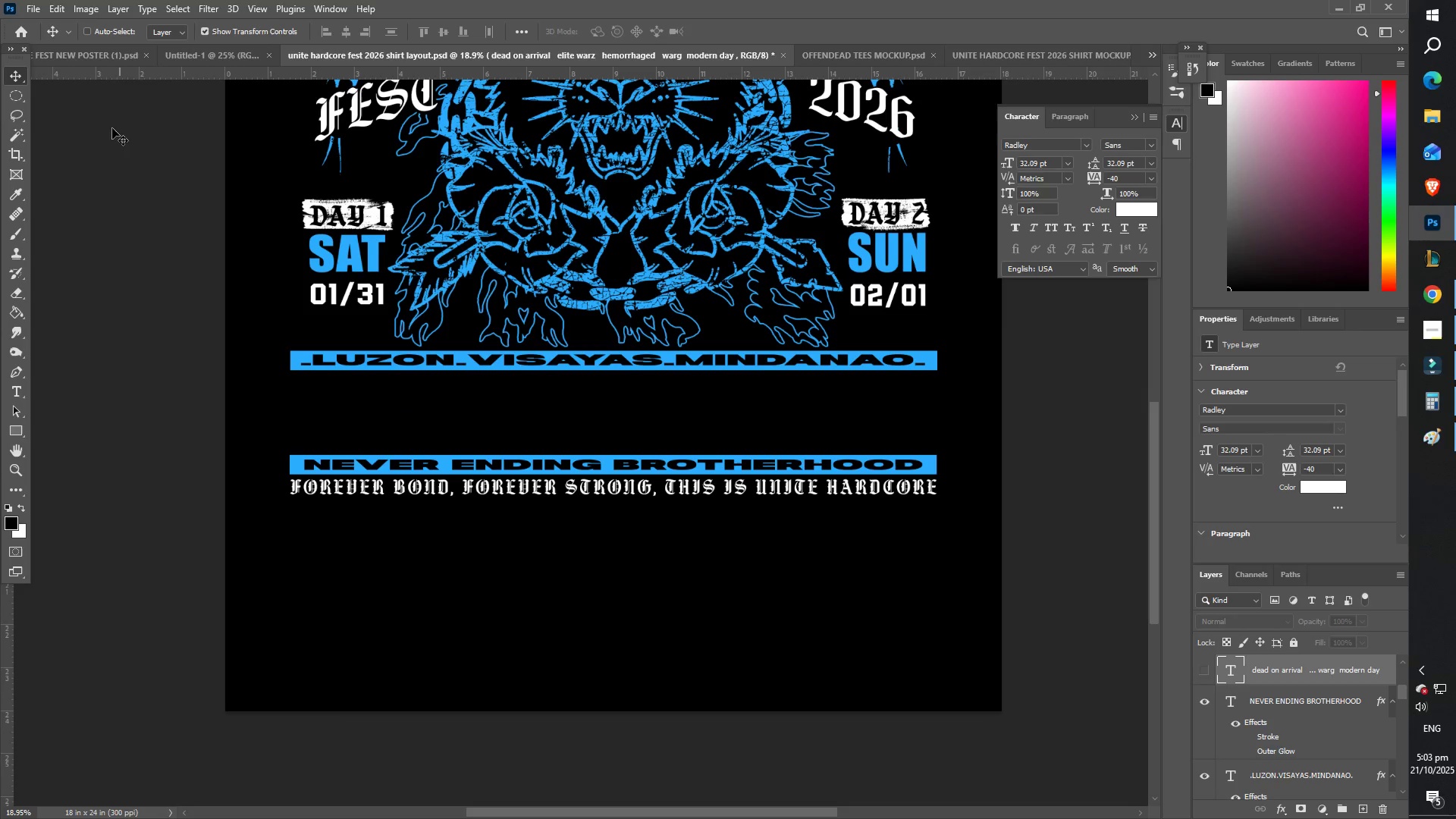 
left_click([15, 81])
 